 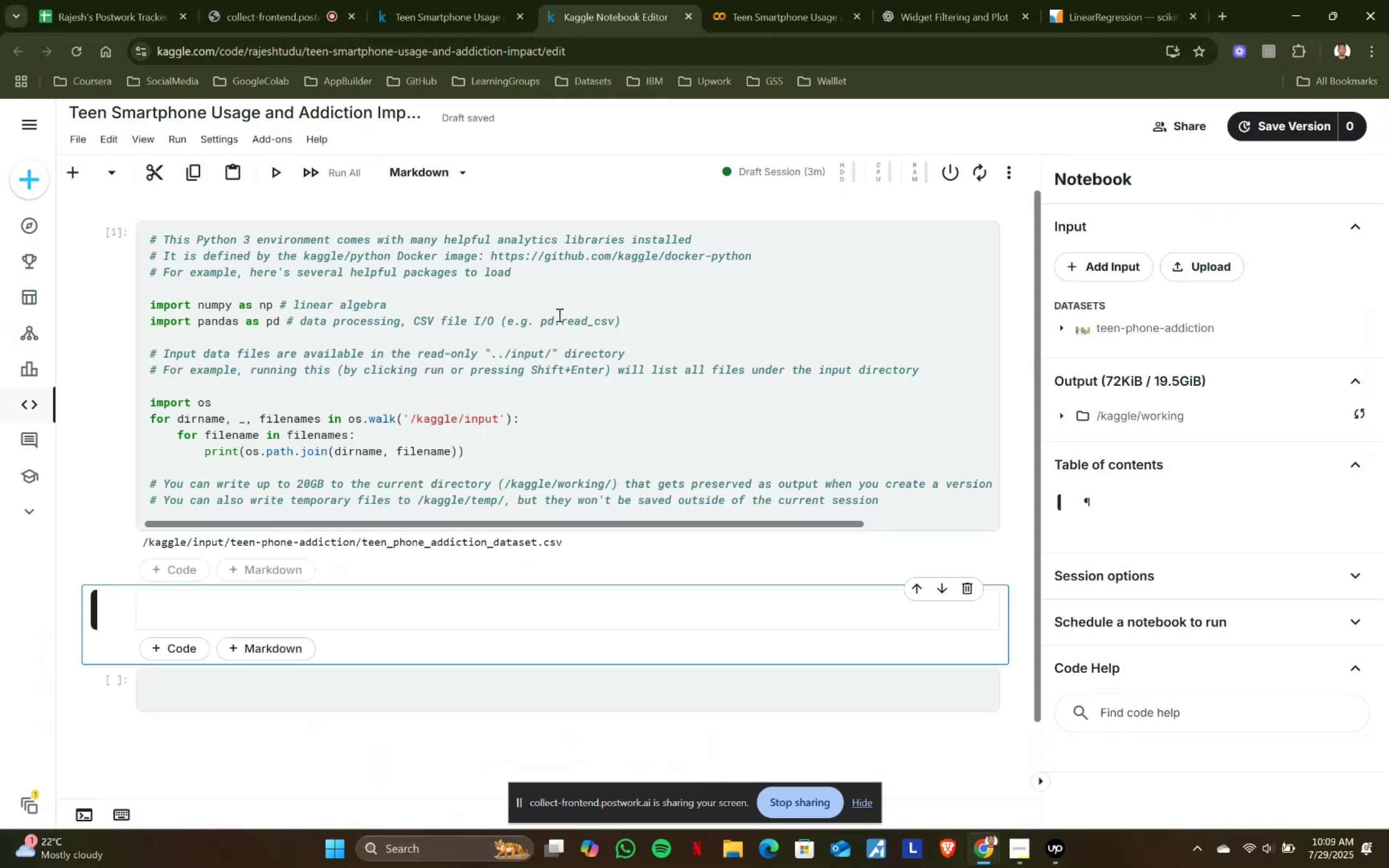 
scroll: coordinate [558, 315], scroll_direction: down, amount: 1.0
 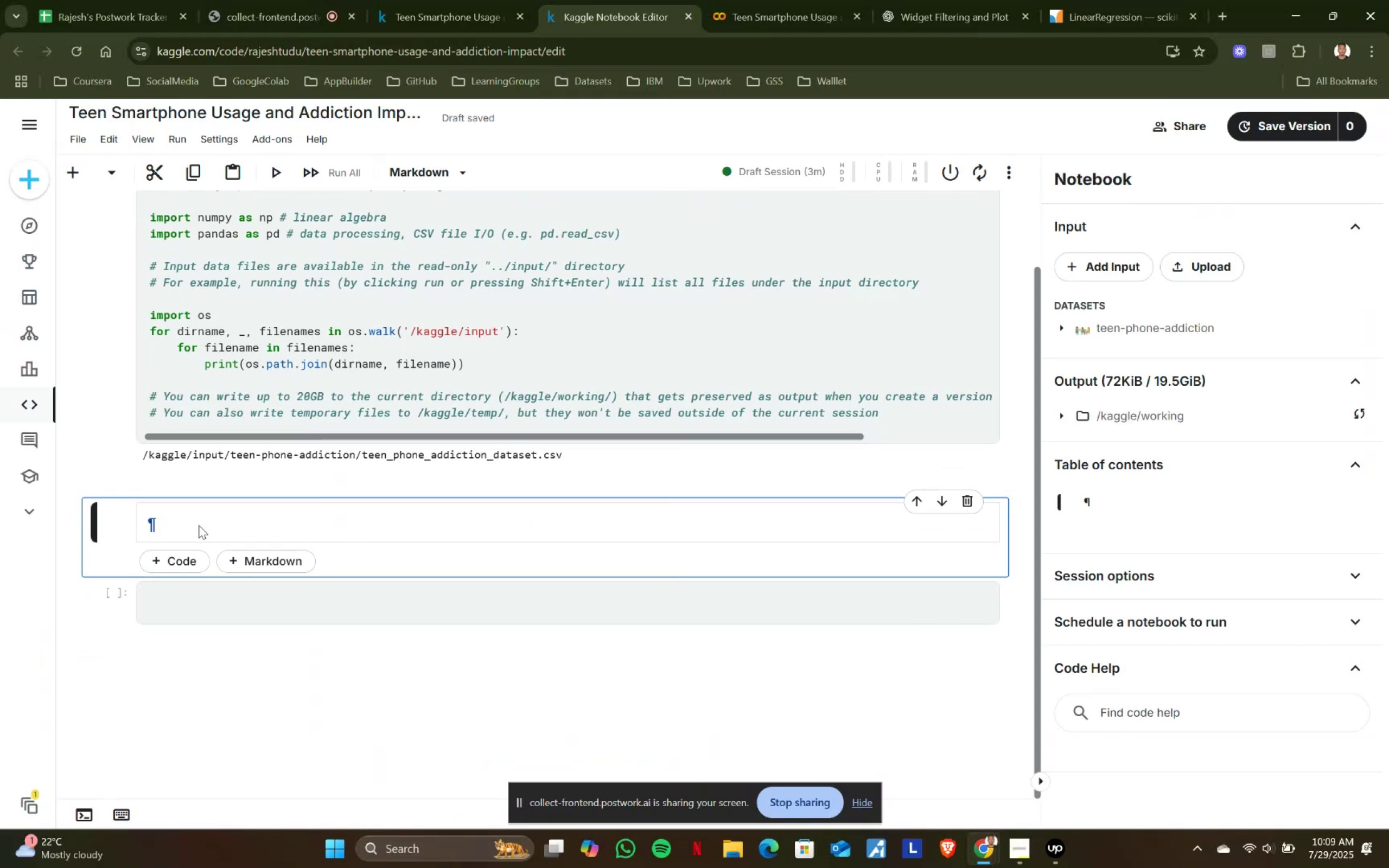 
double_click([199, 525])
 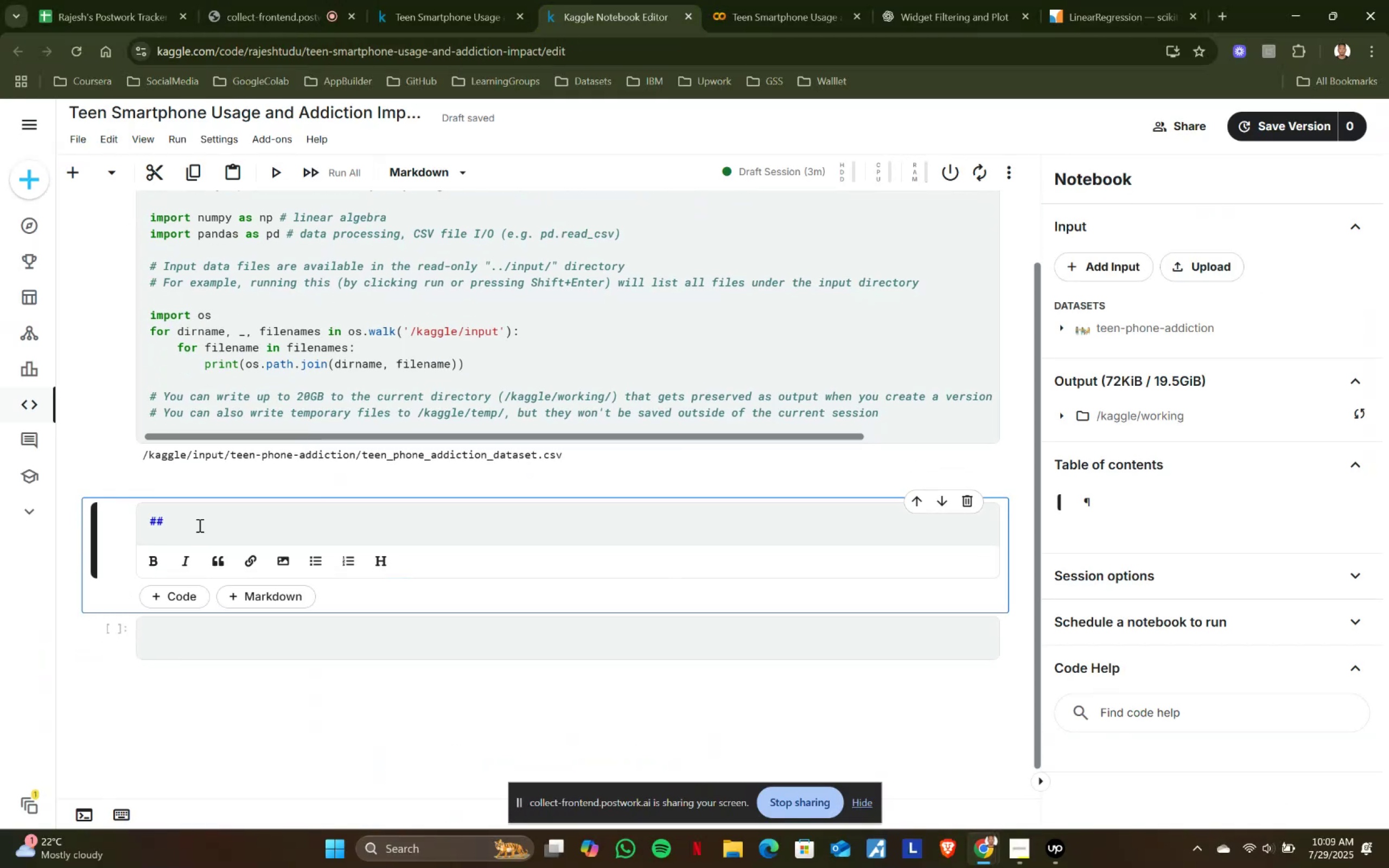 
triple_click([199, 525])
 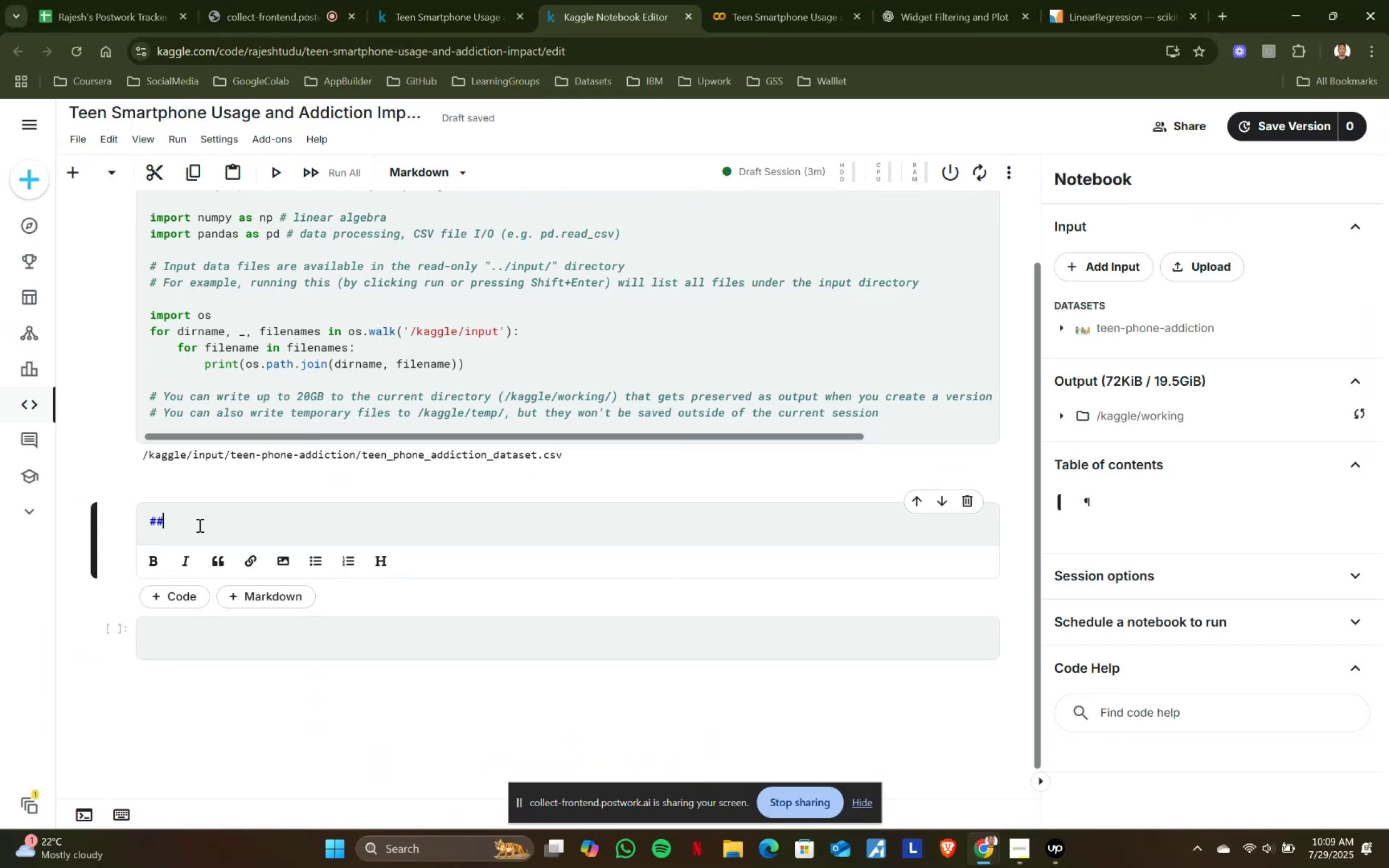 
left_click([199, 525])
 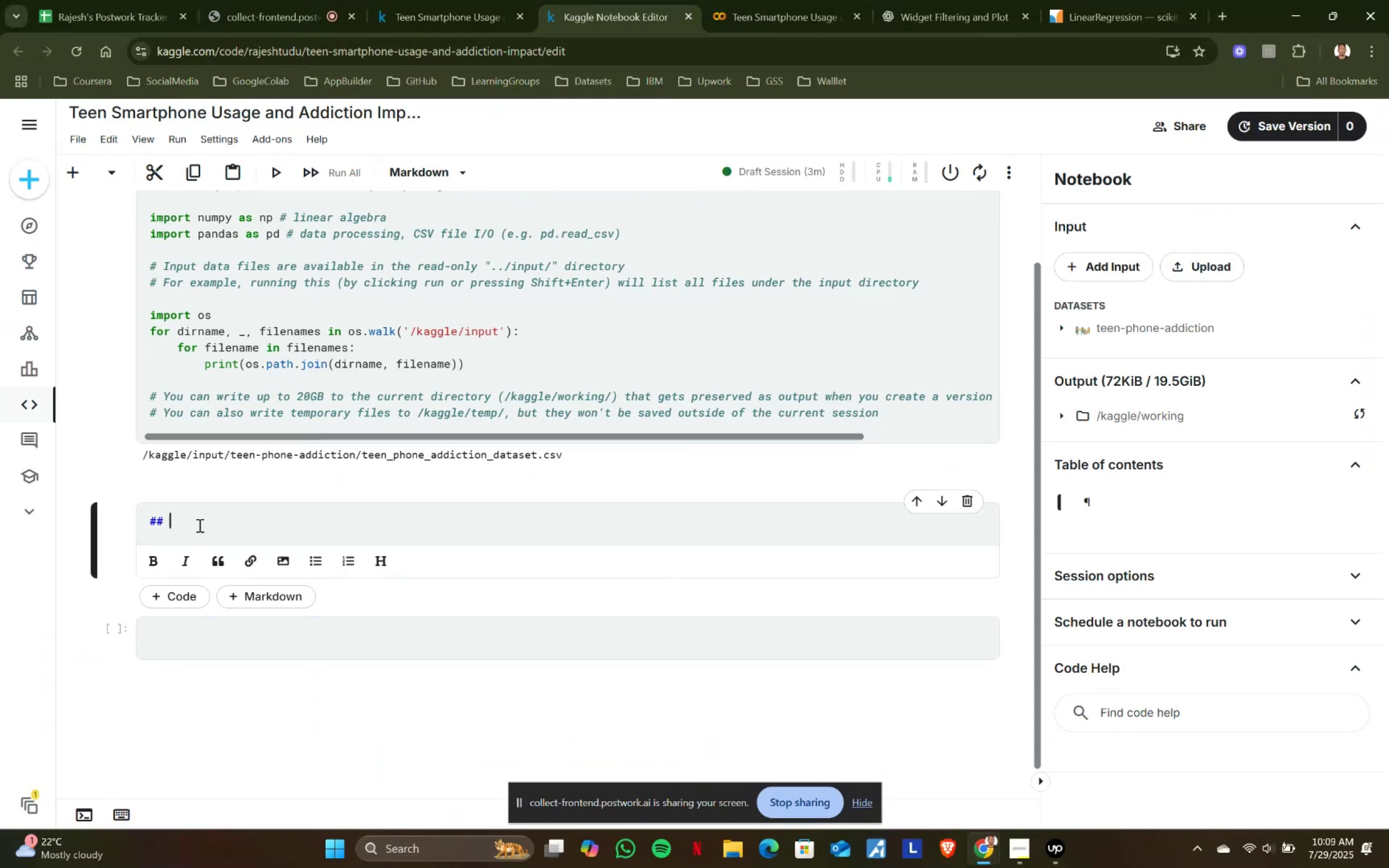 
type( Import Modules)
 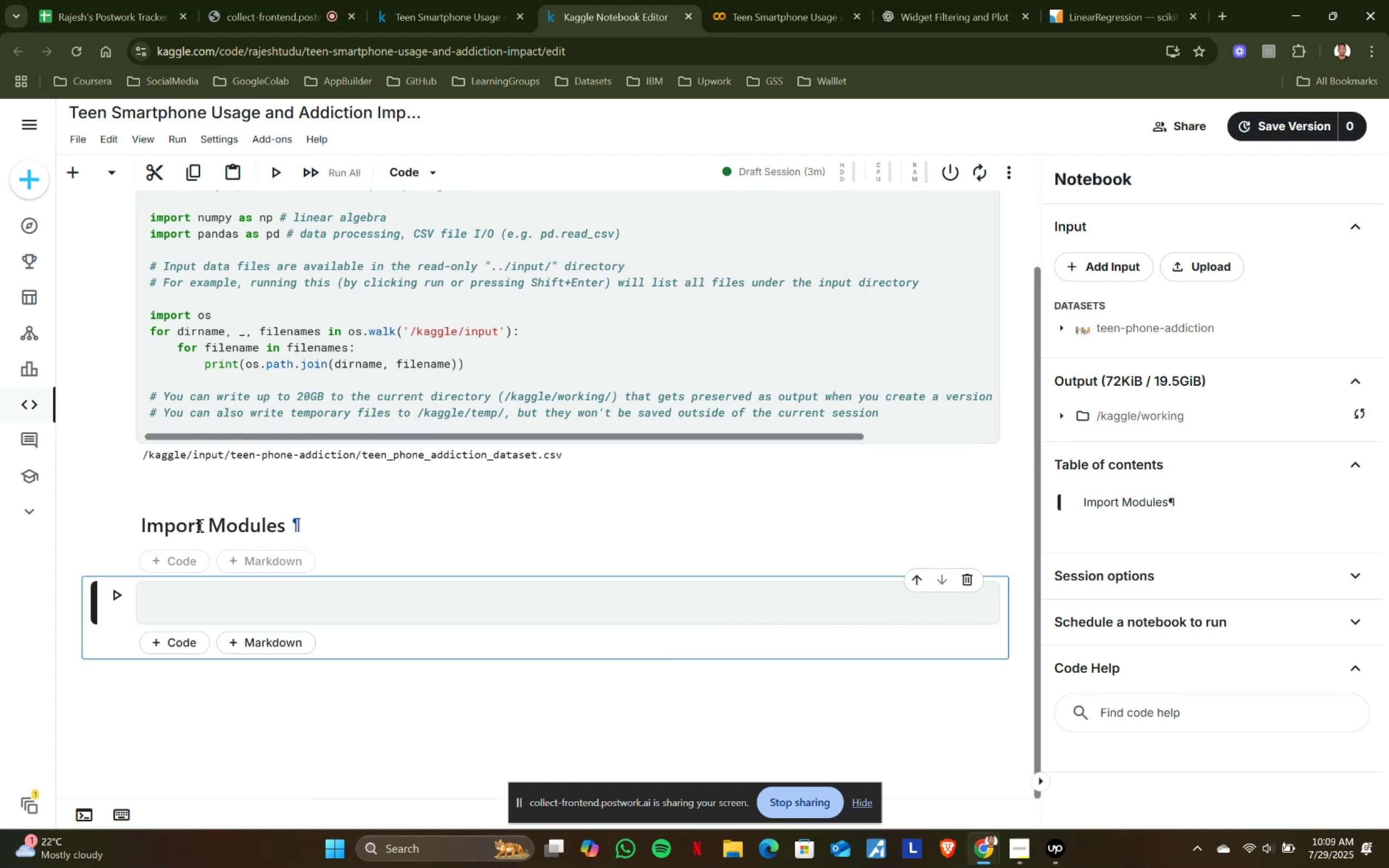 
 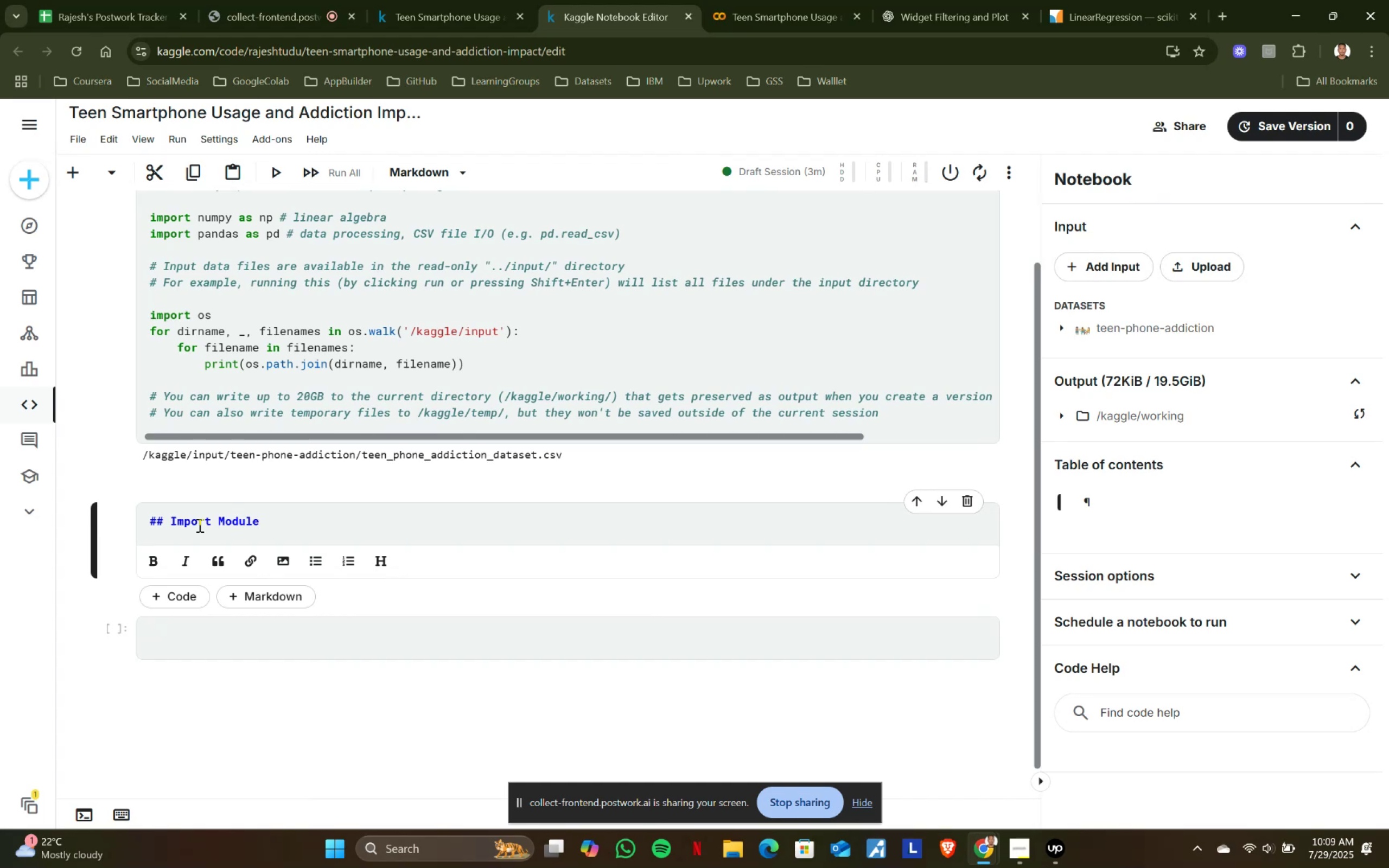 
key(Shift+Enter)
 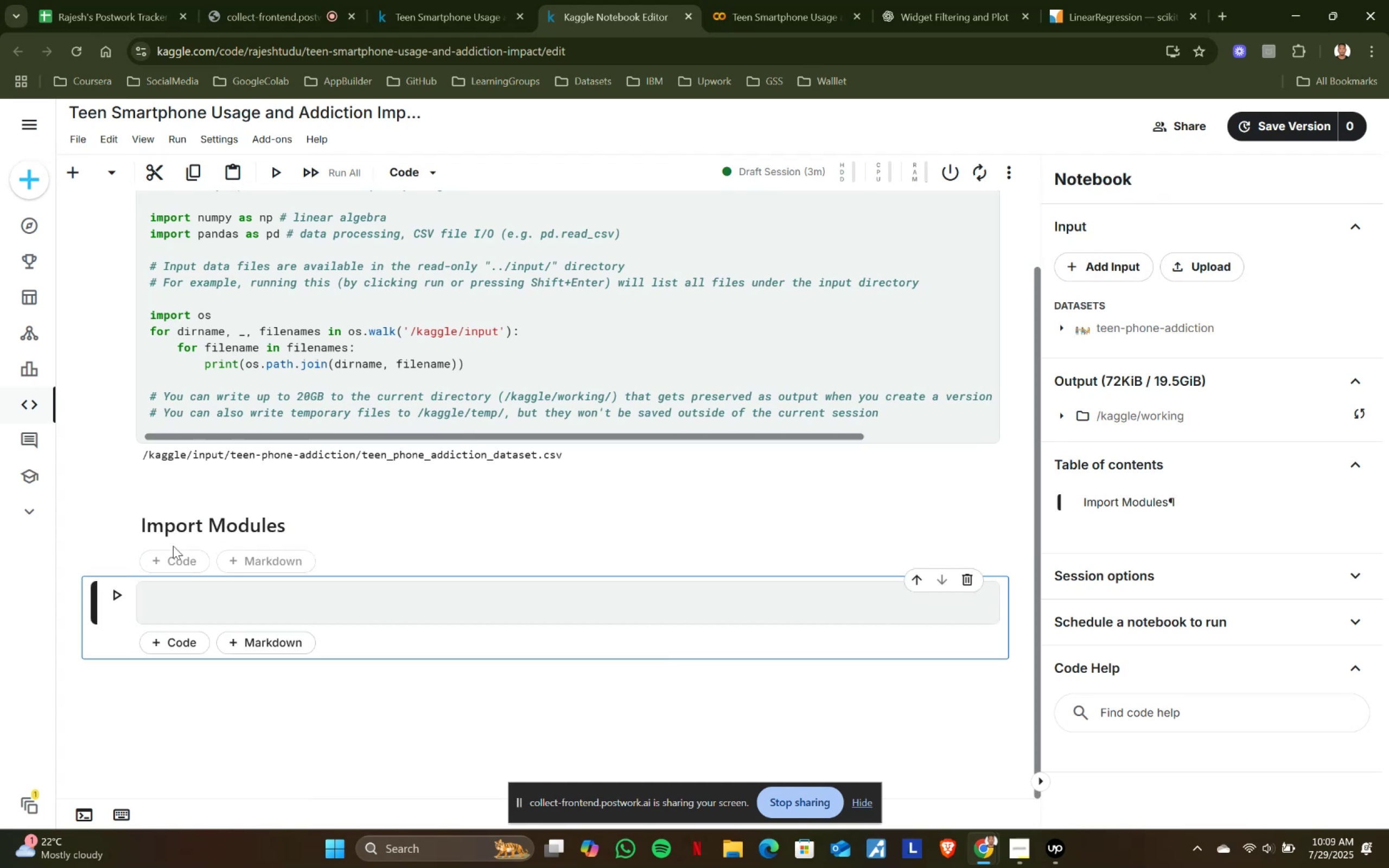 
wait(10.6)
 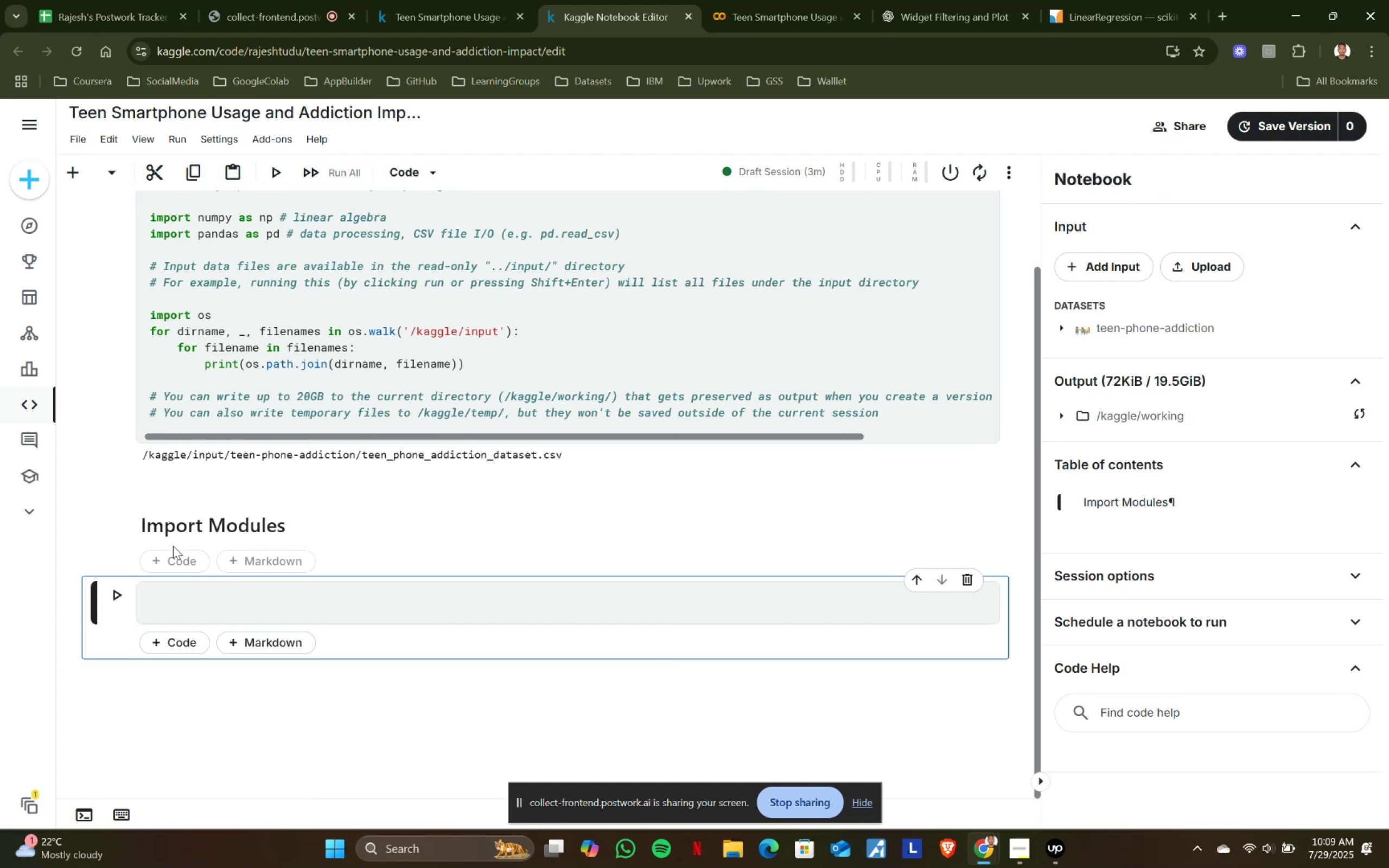 
left_click([481, 0])
 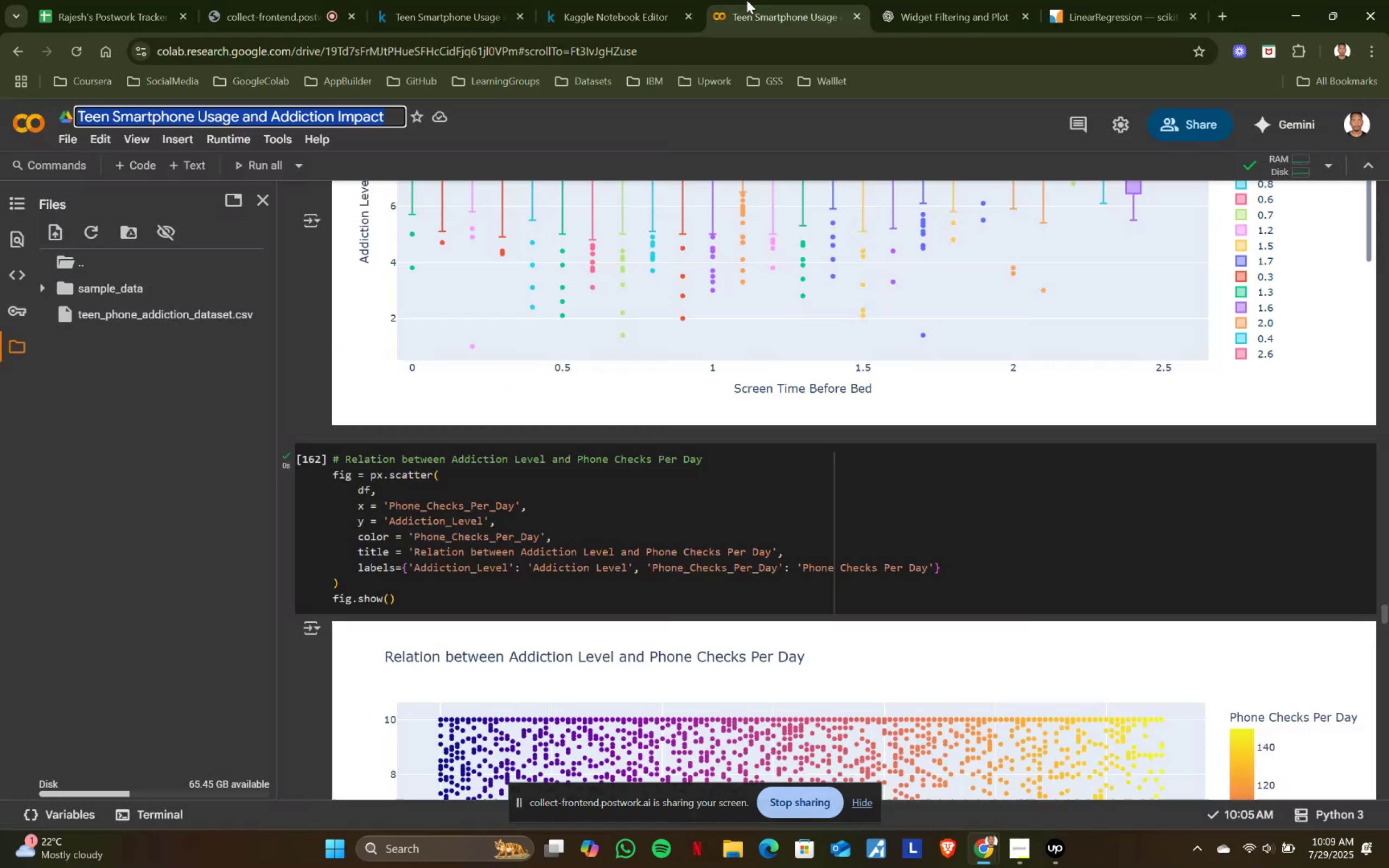 
left_click([747, 0])
 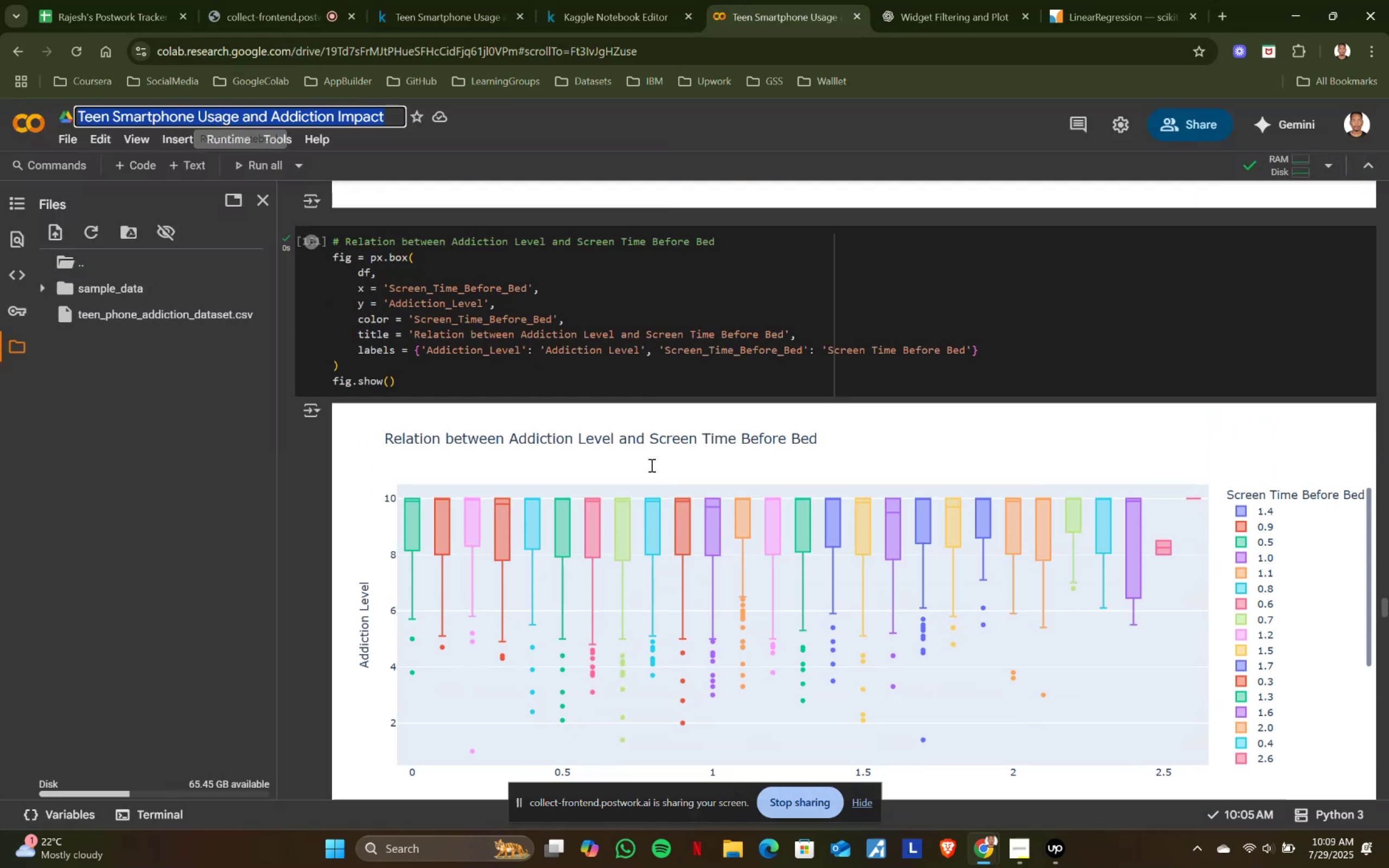 
scroll: coordinate [651, 465], scroll_direction: up, amount: 10.0
 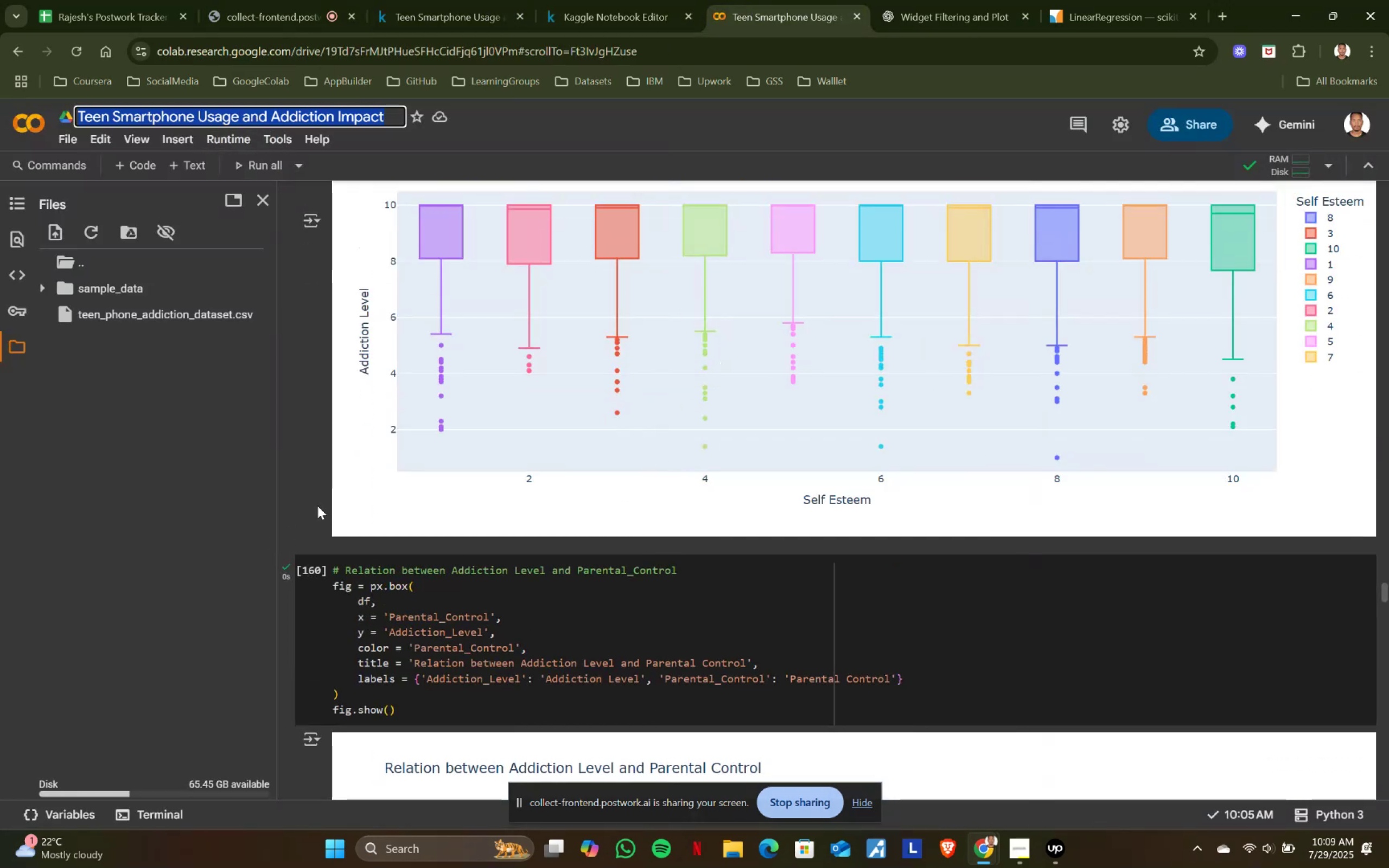 
left_click([318, 504])
 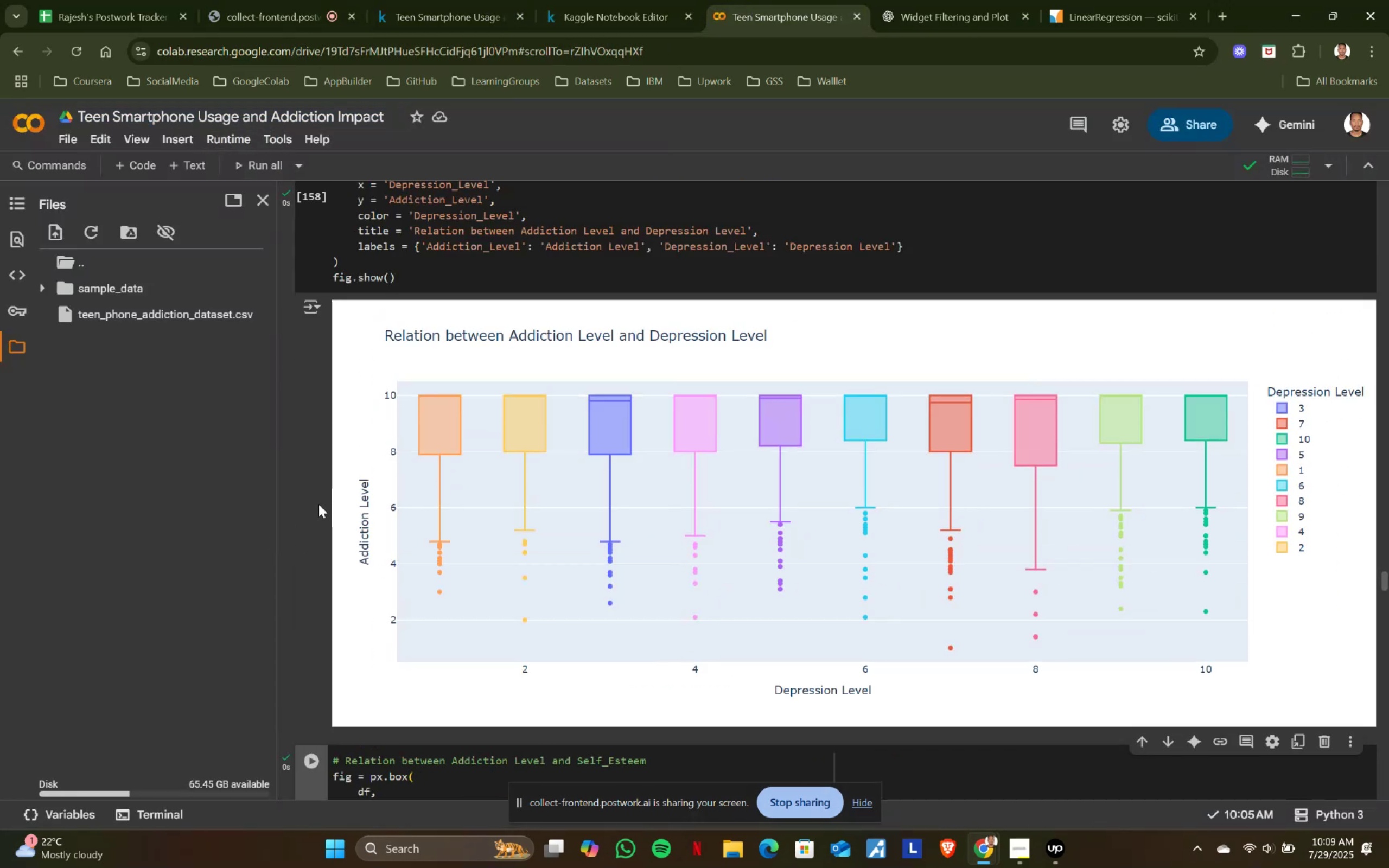 
scroll: coordinate [318, 504], scroll_direction: up, amount: 28.0
 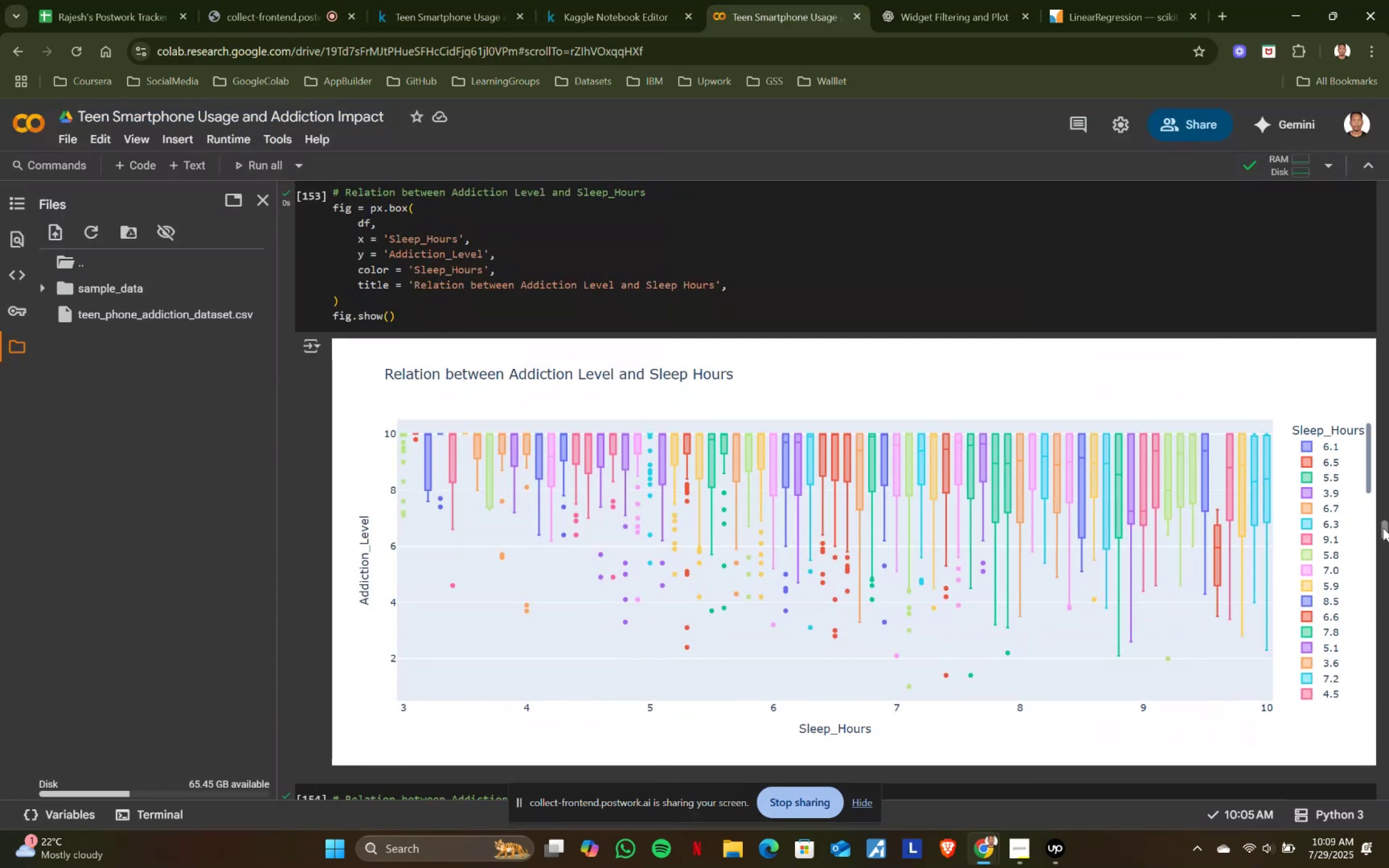 
left_click_drag(start_coordinate=[1383, 528], to_coordinate=[1387, 162])
 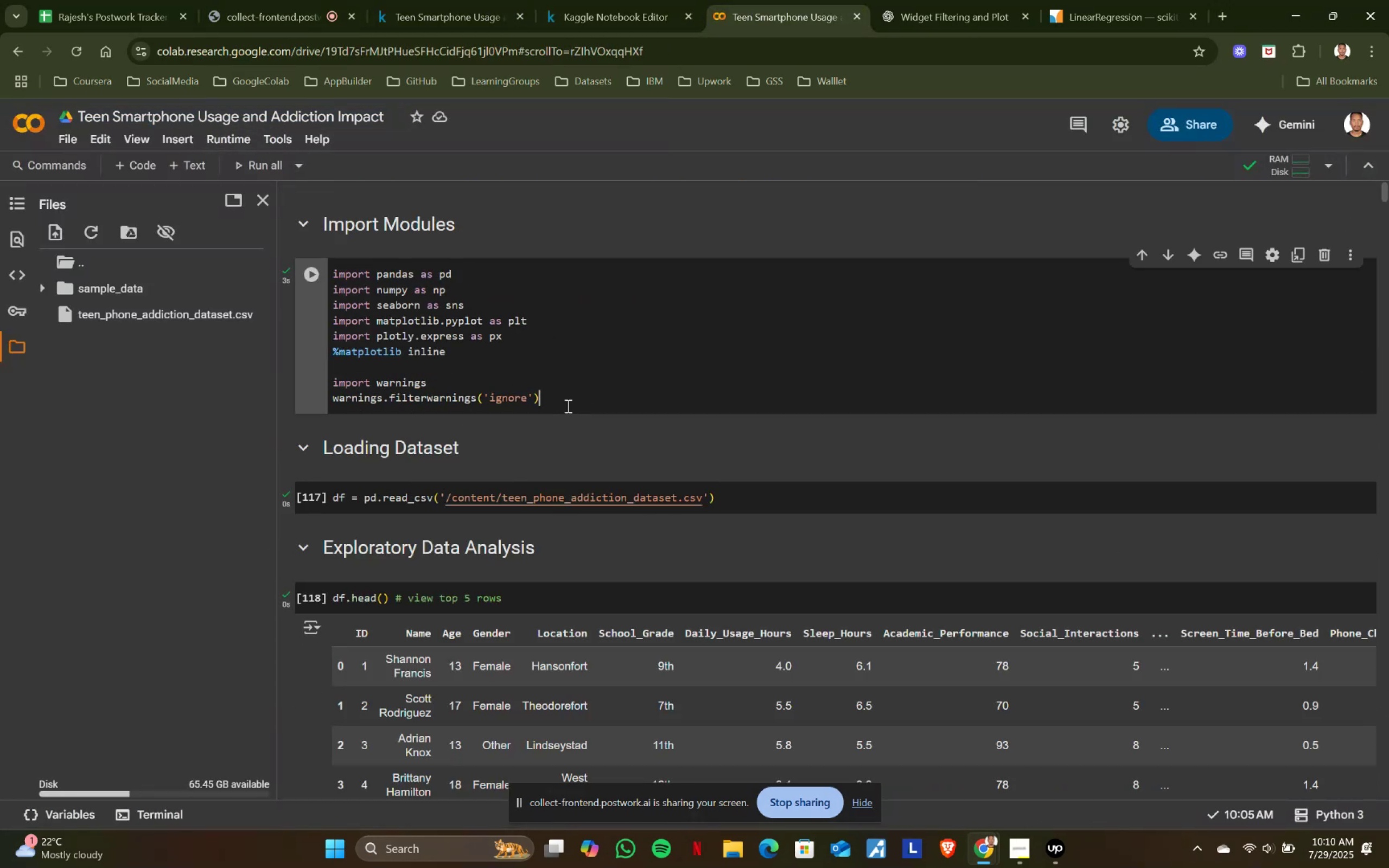 
left_click([567, 406])
 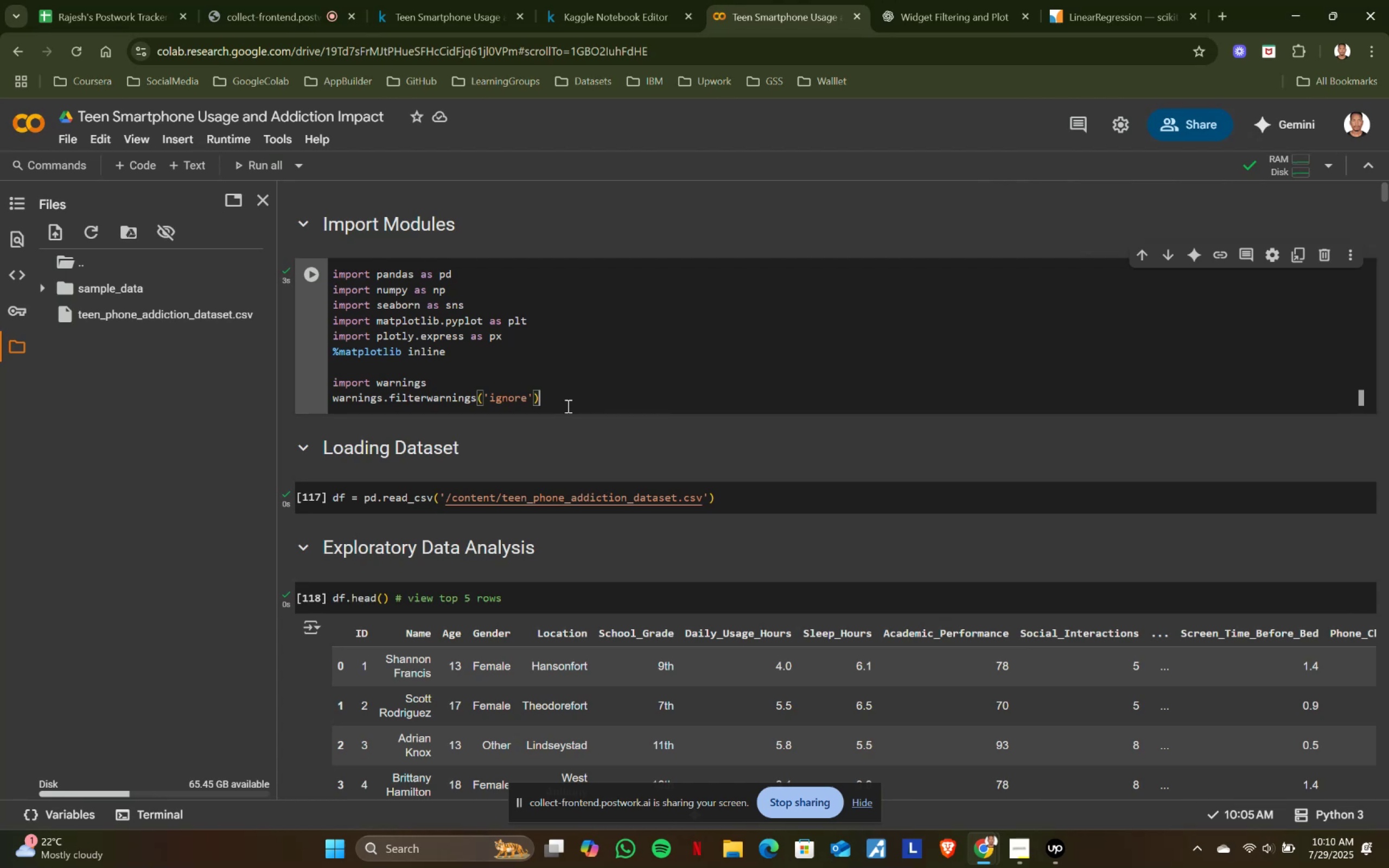 
wait(24.9)
 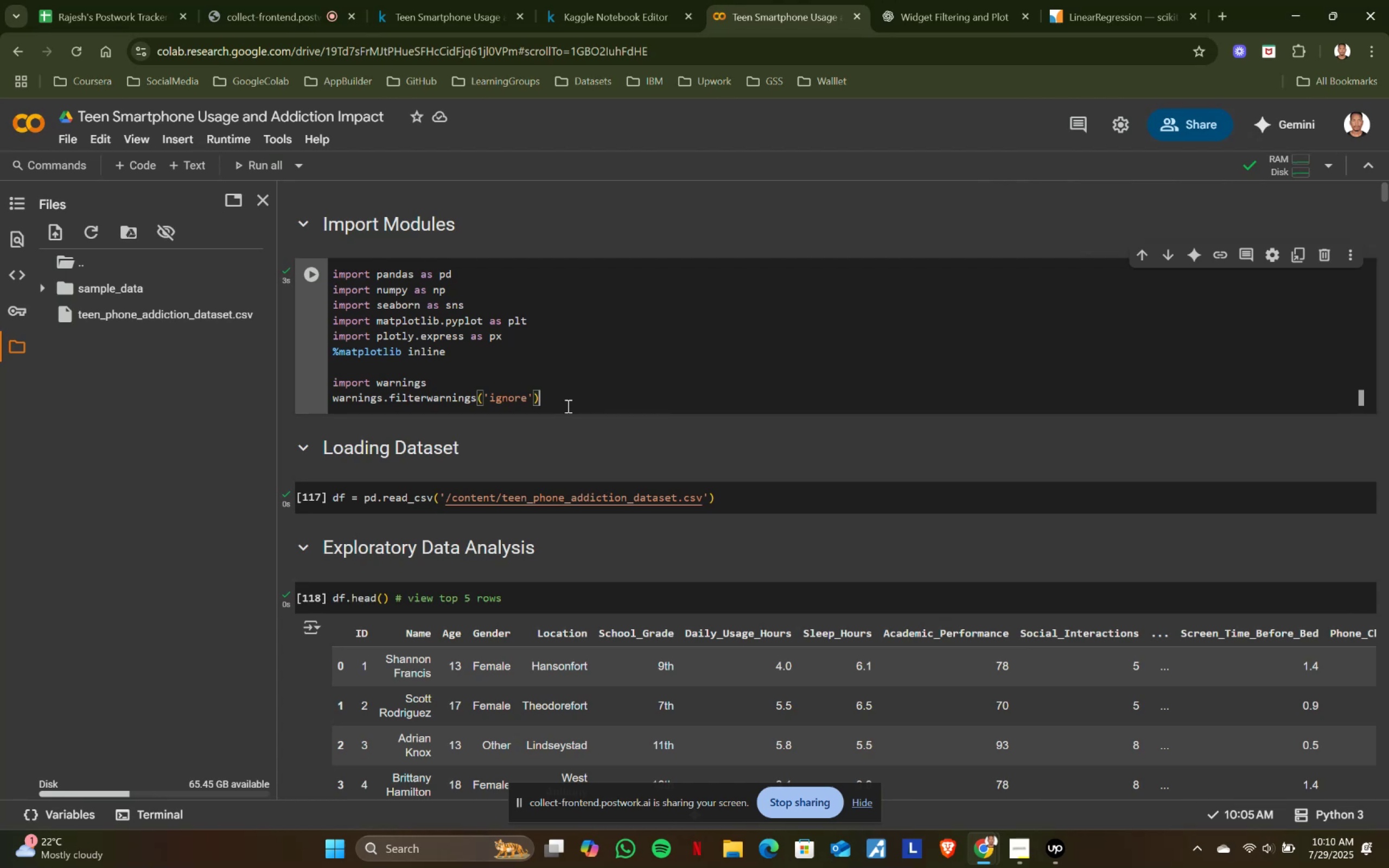 
left_click([553, 392])
 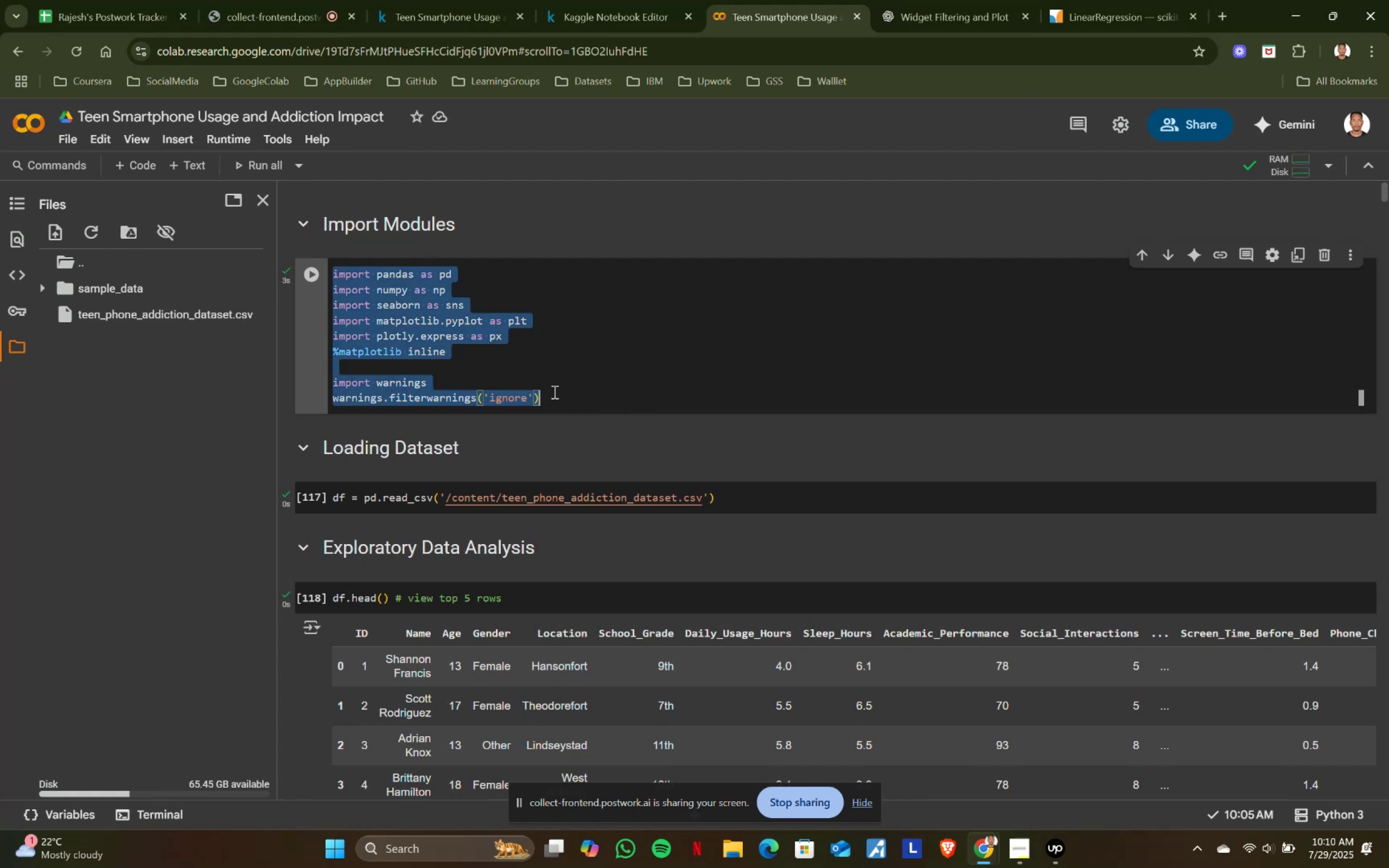 
key(Control+ControlLeft)
 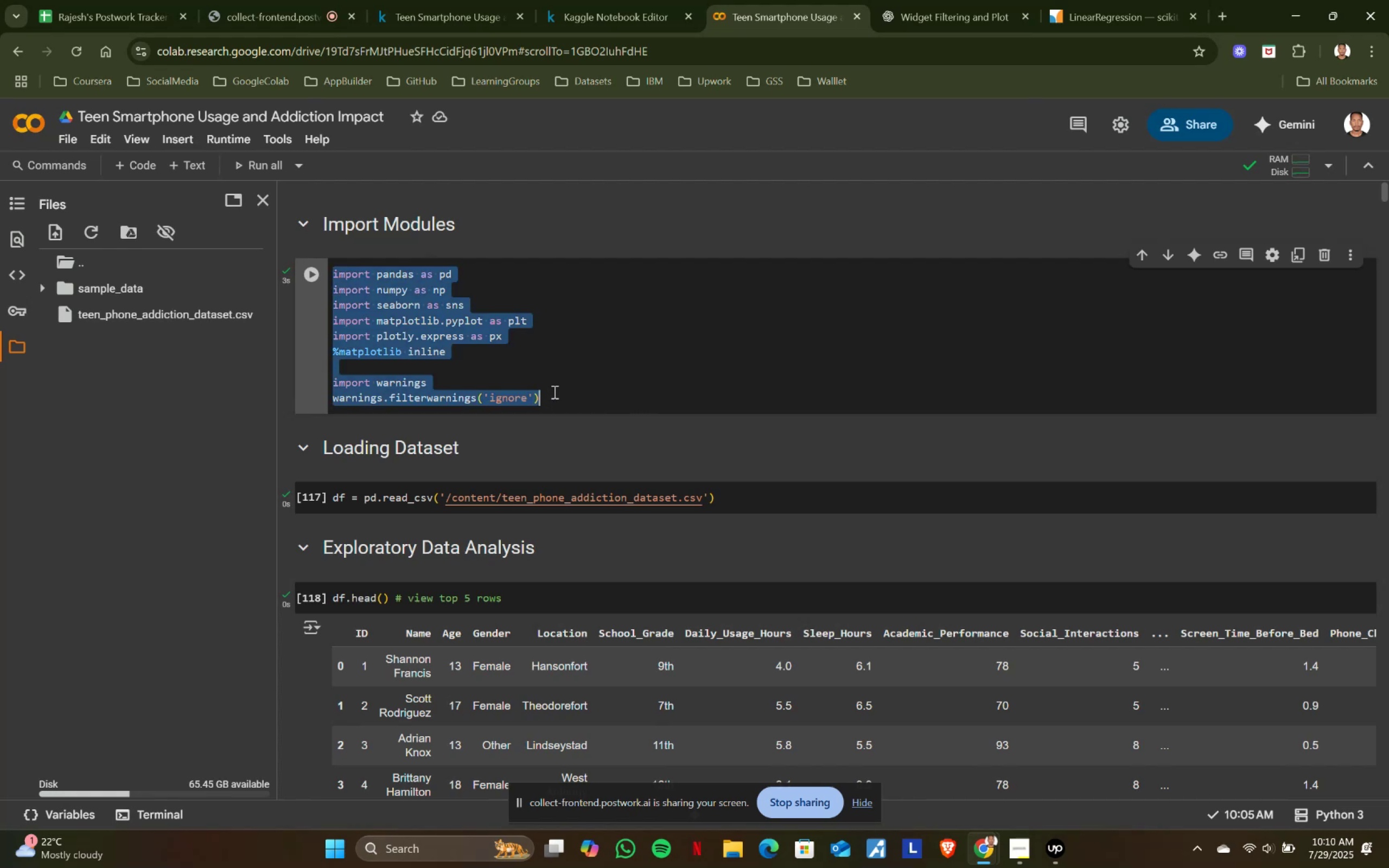 
key(Control+A)
 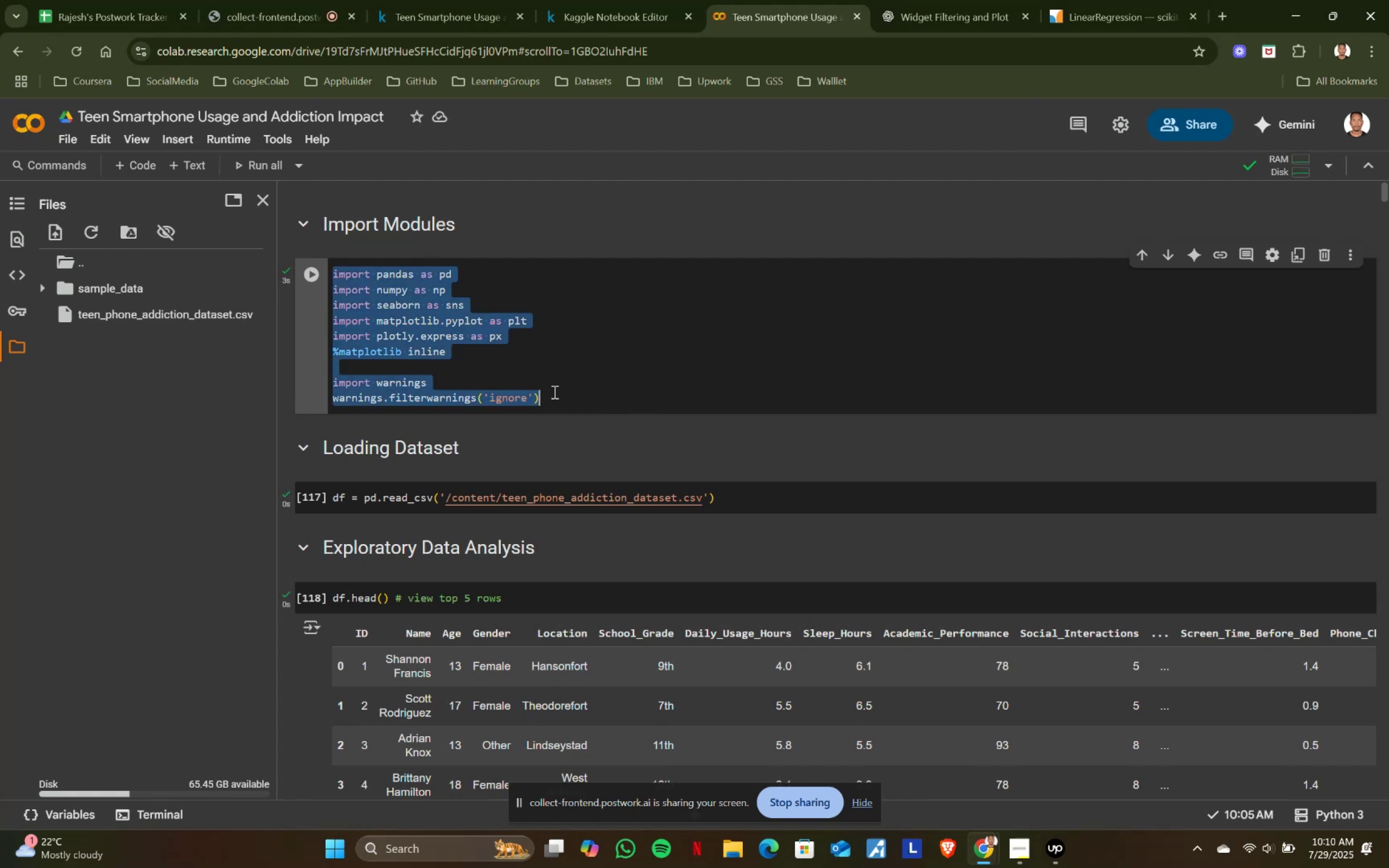 
key(Control+ControlLeft)
 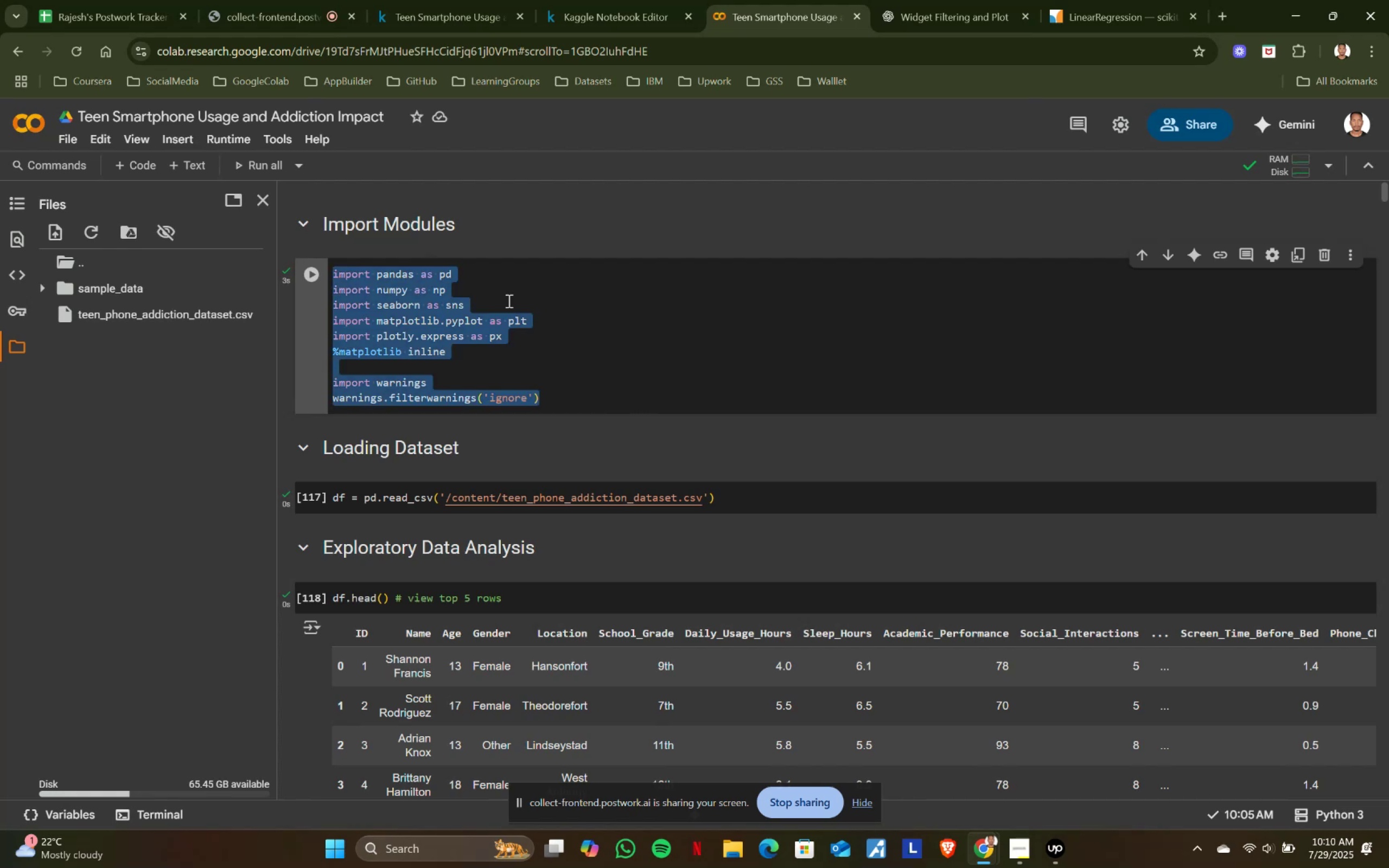 
key(Control+C)
 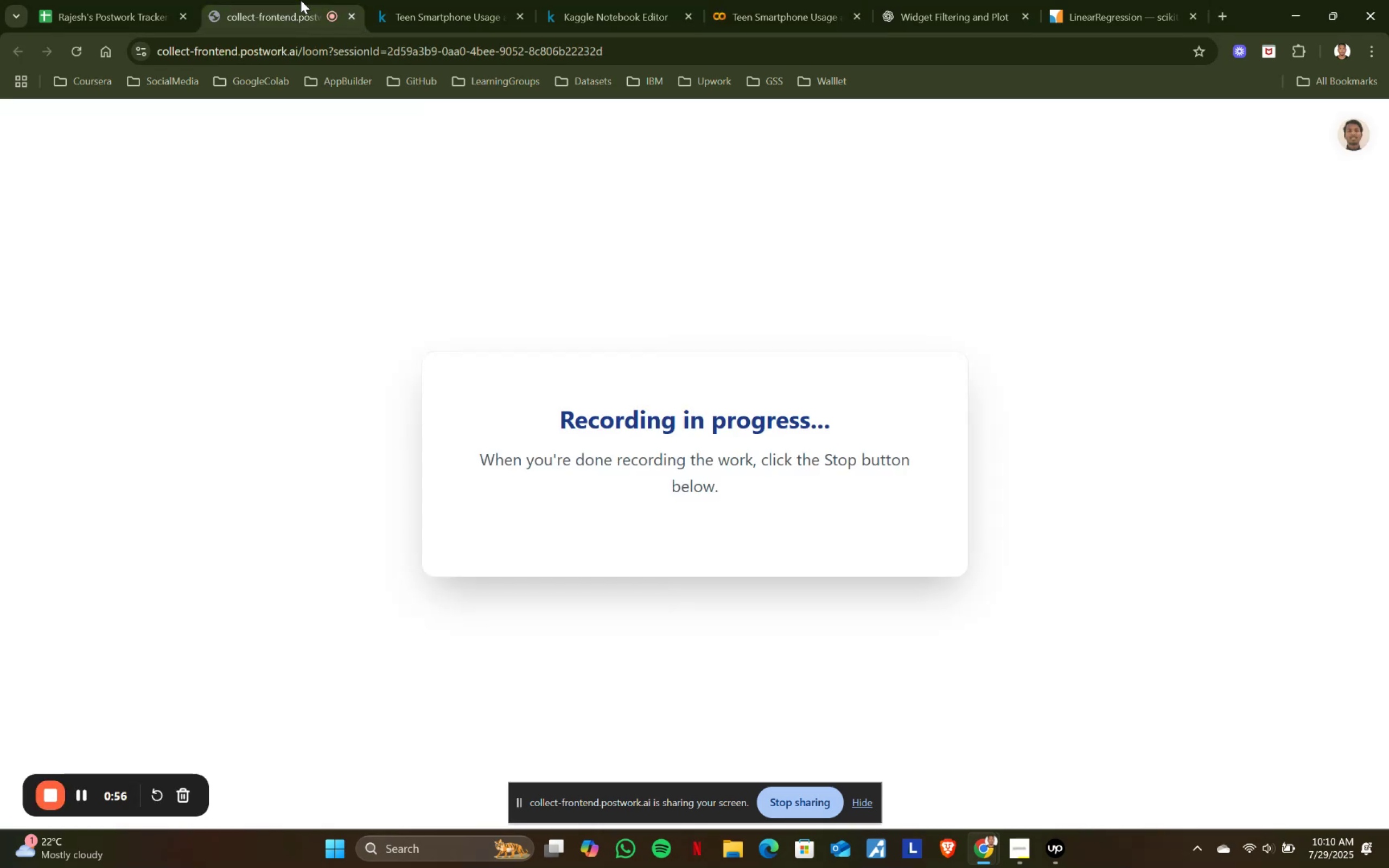 
left_click([301, 0])
 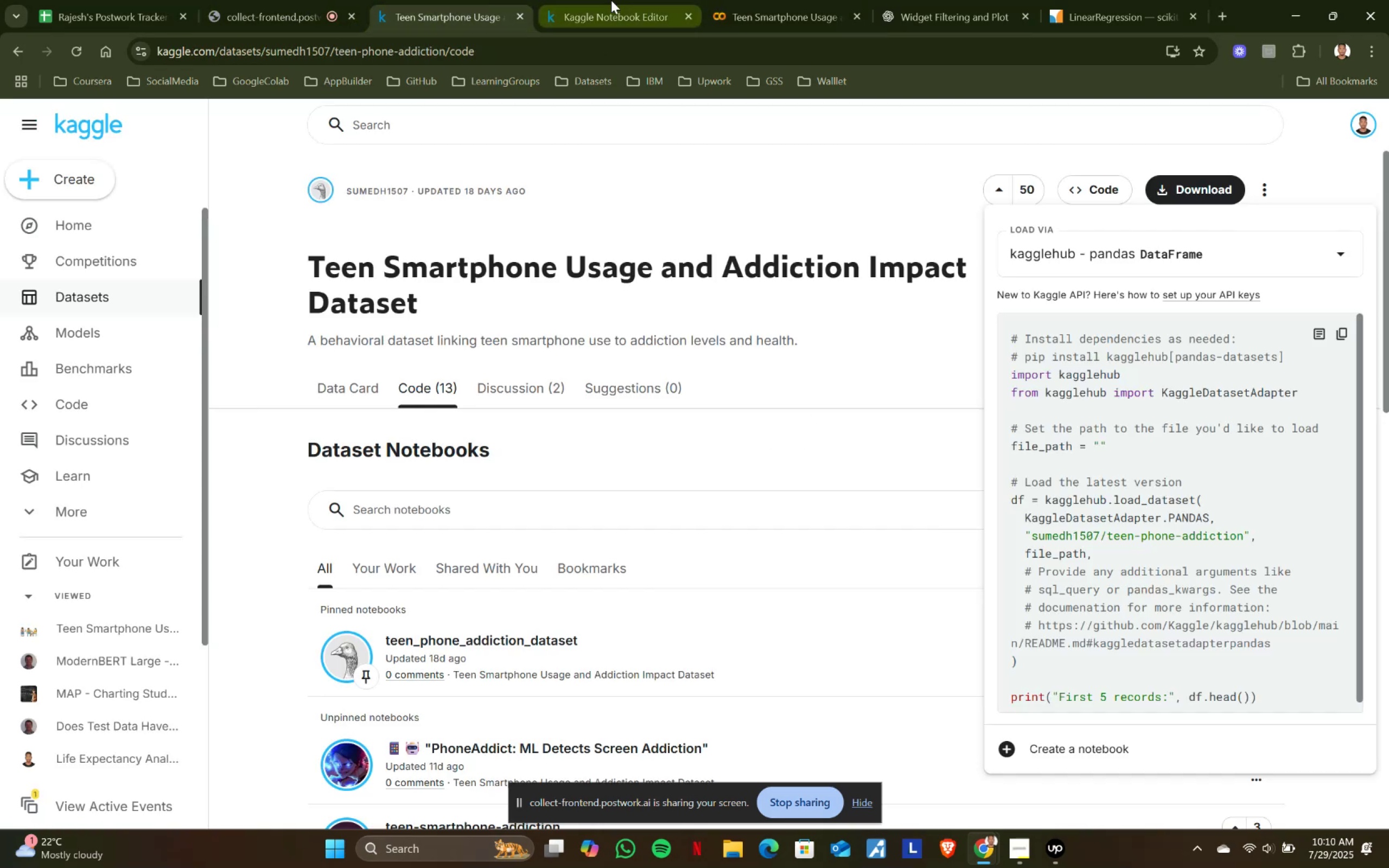 
double_click([611, 0])
 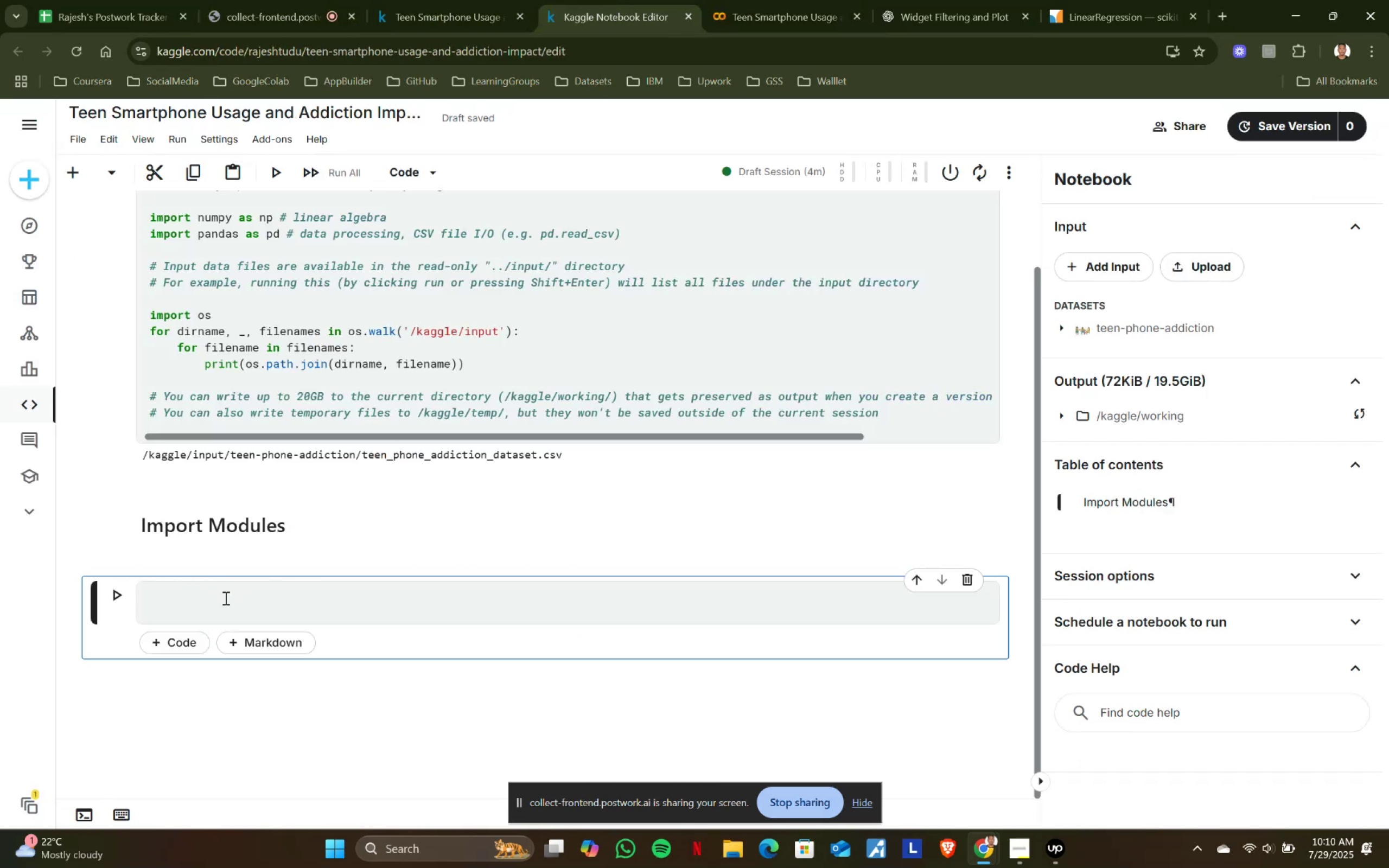 
left_click([225, 598])
 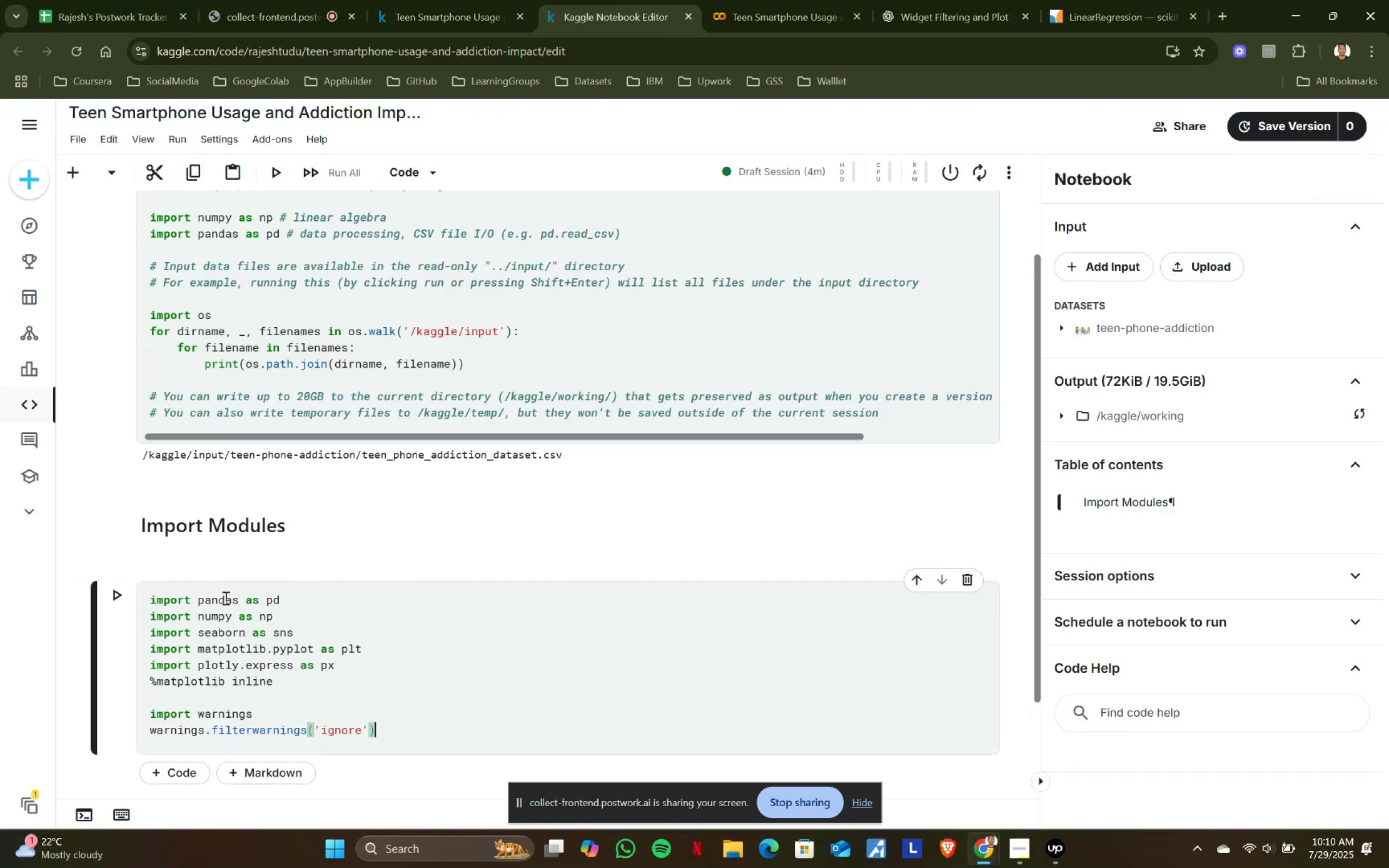 
key(Control+V)
 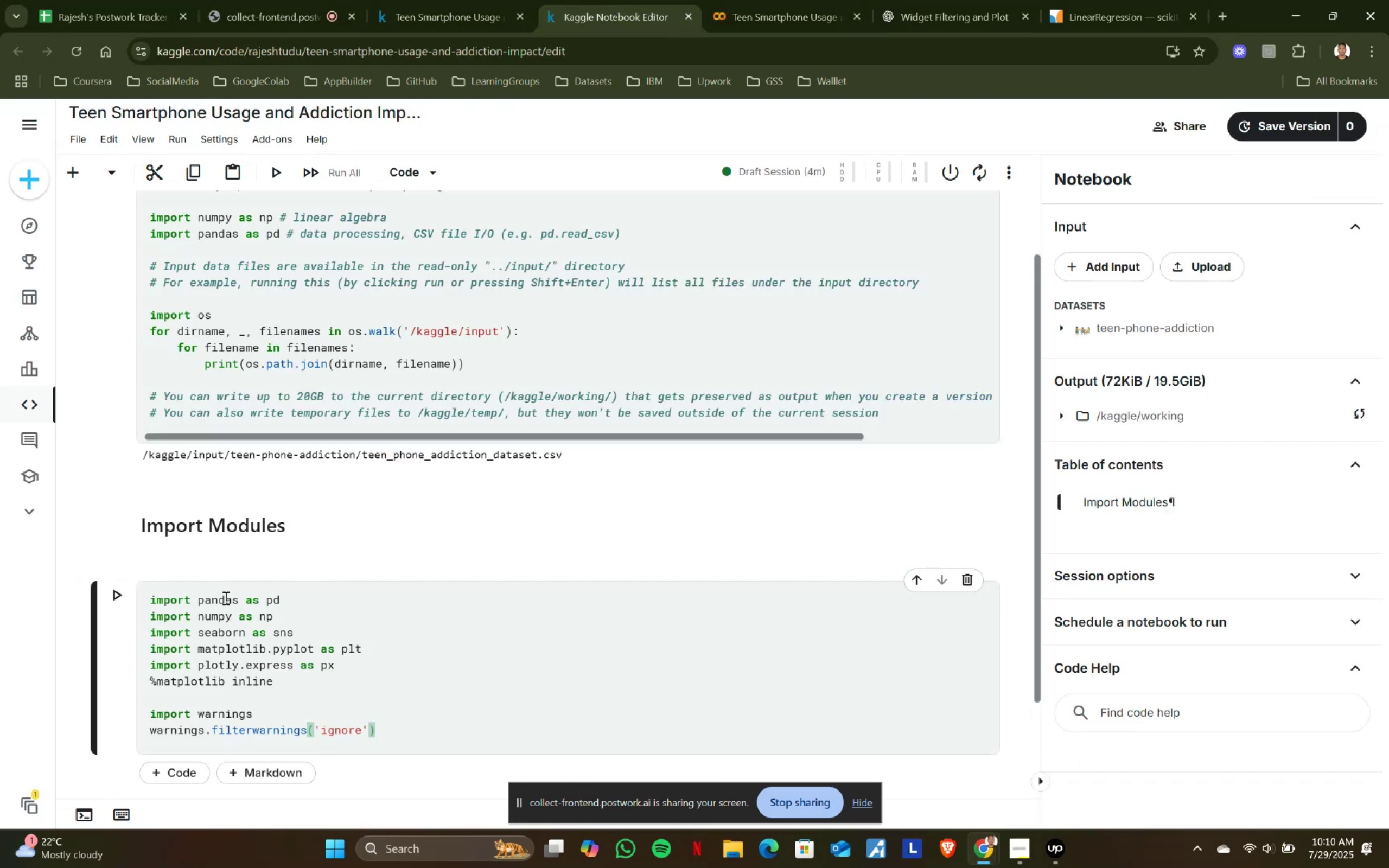 
key(Shift+ShiftRight)
 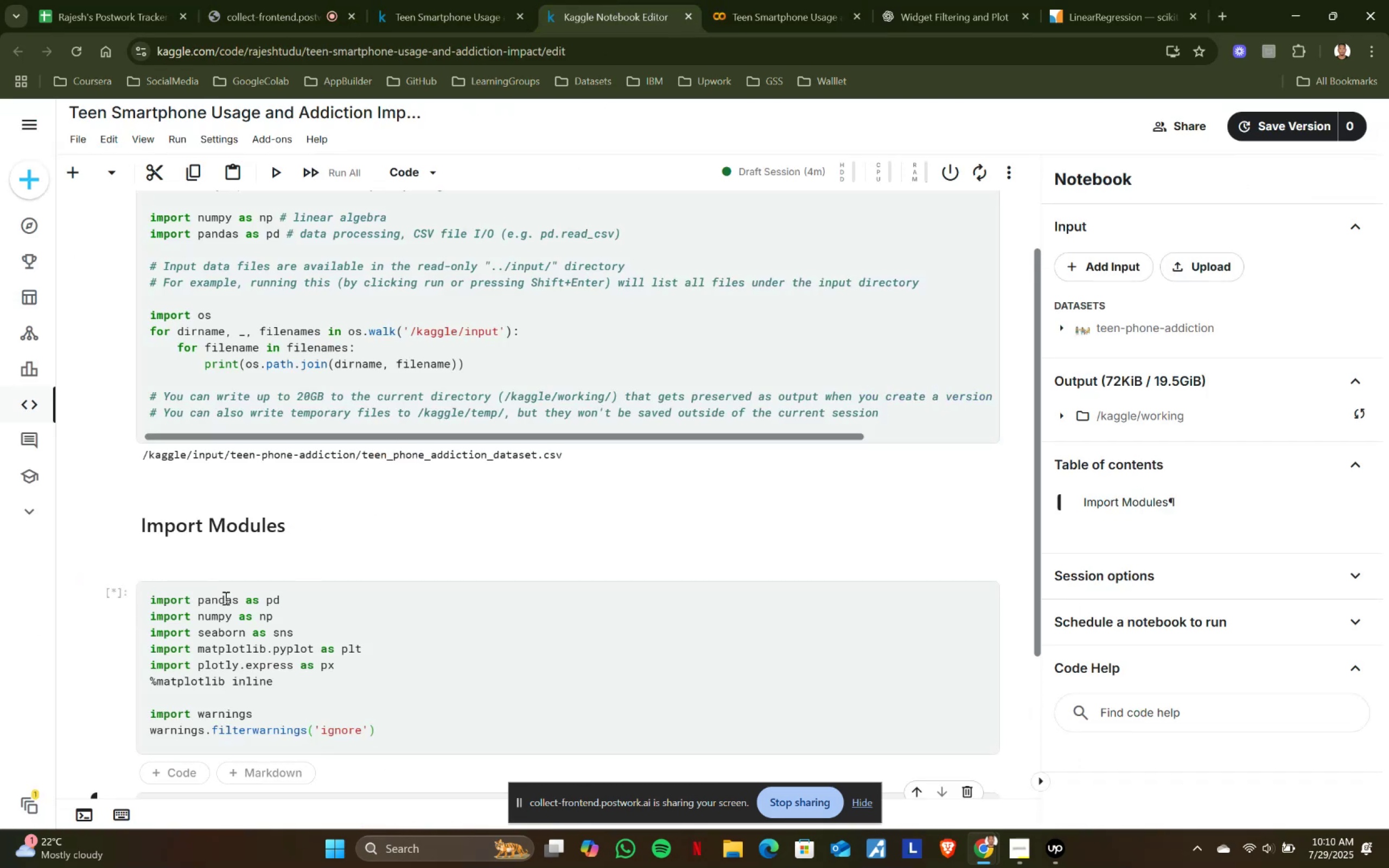 
key(Shift+Enter)
 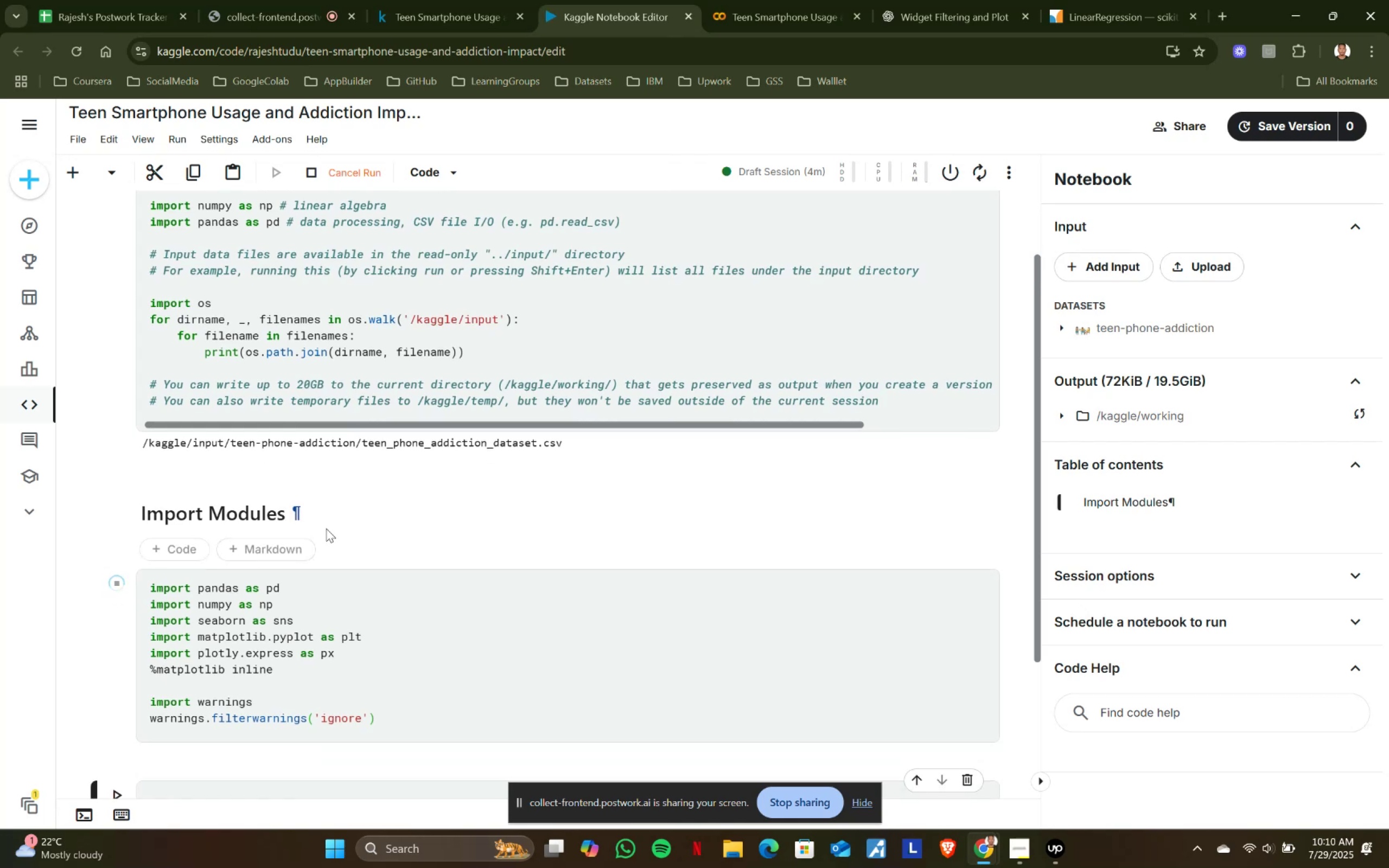 
scroll: coordinate [326, 528], scroll_direction: down, amount: 3.0
 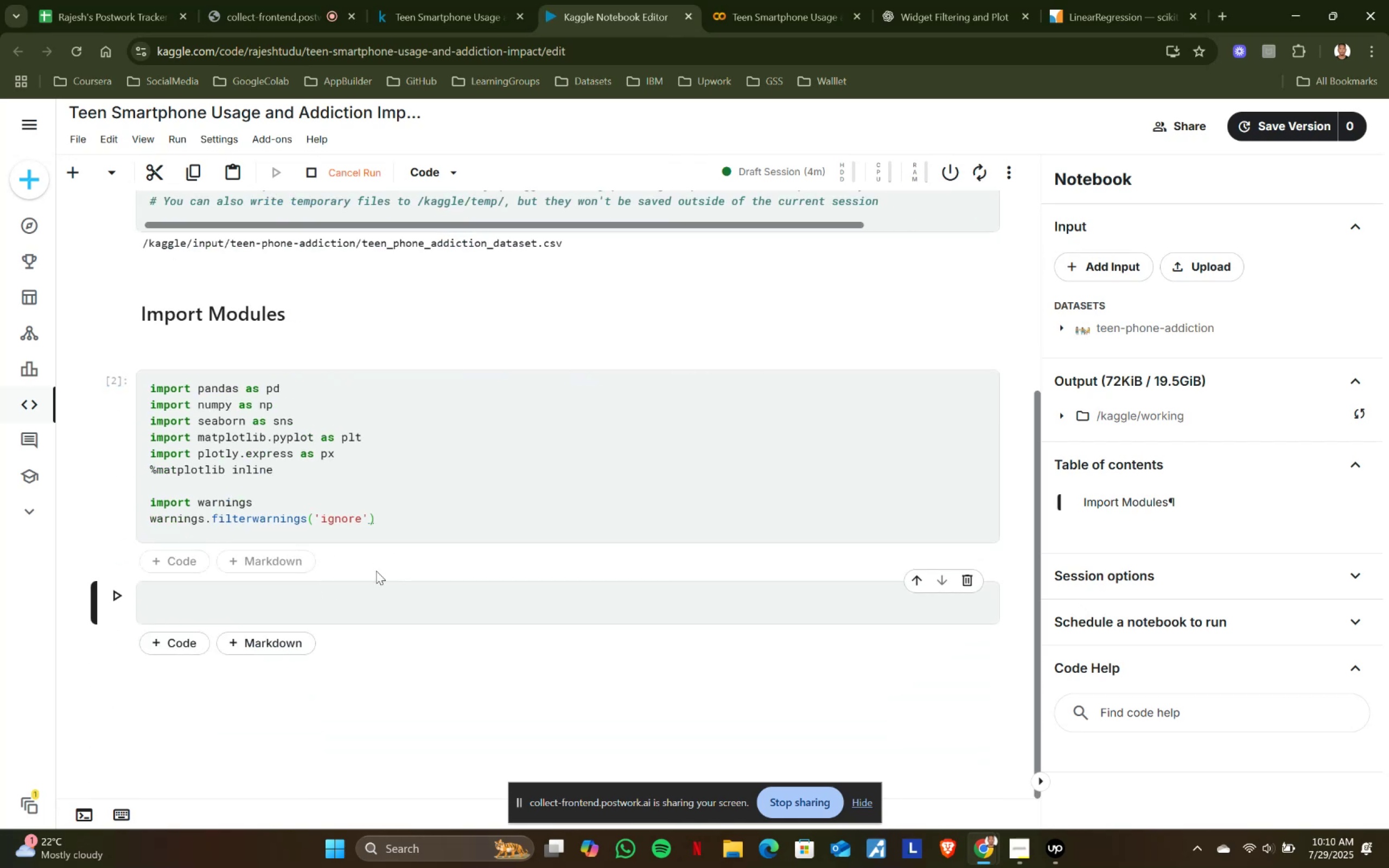 
left_click([298, 561])
 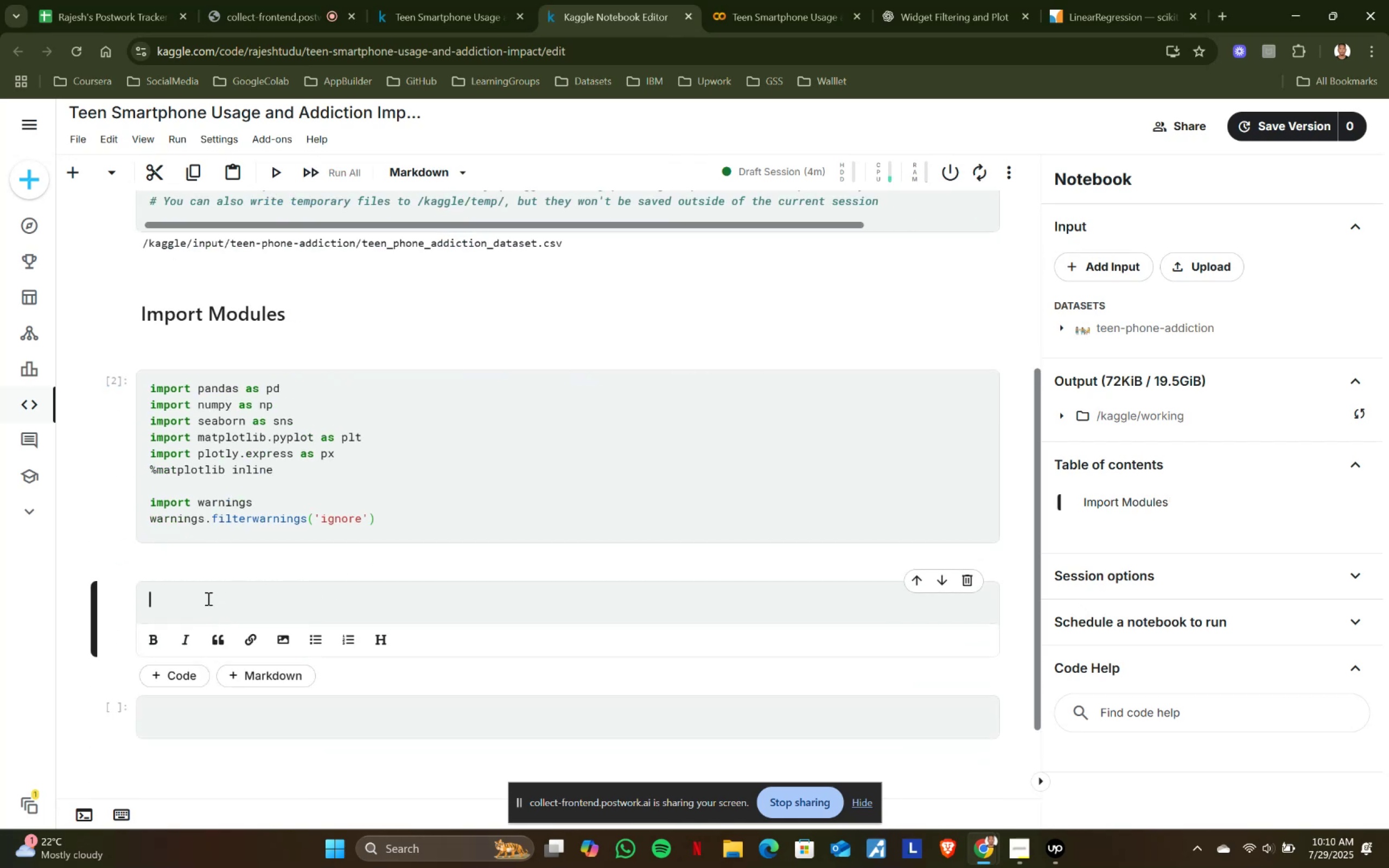 
left_click([207, 598])
 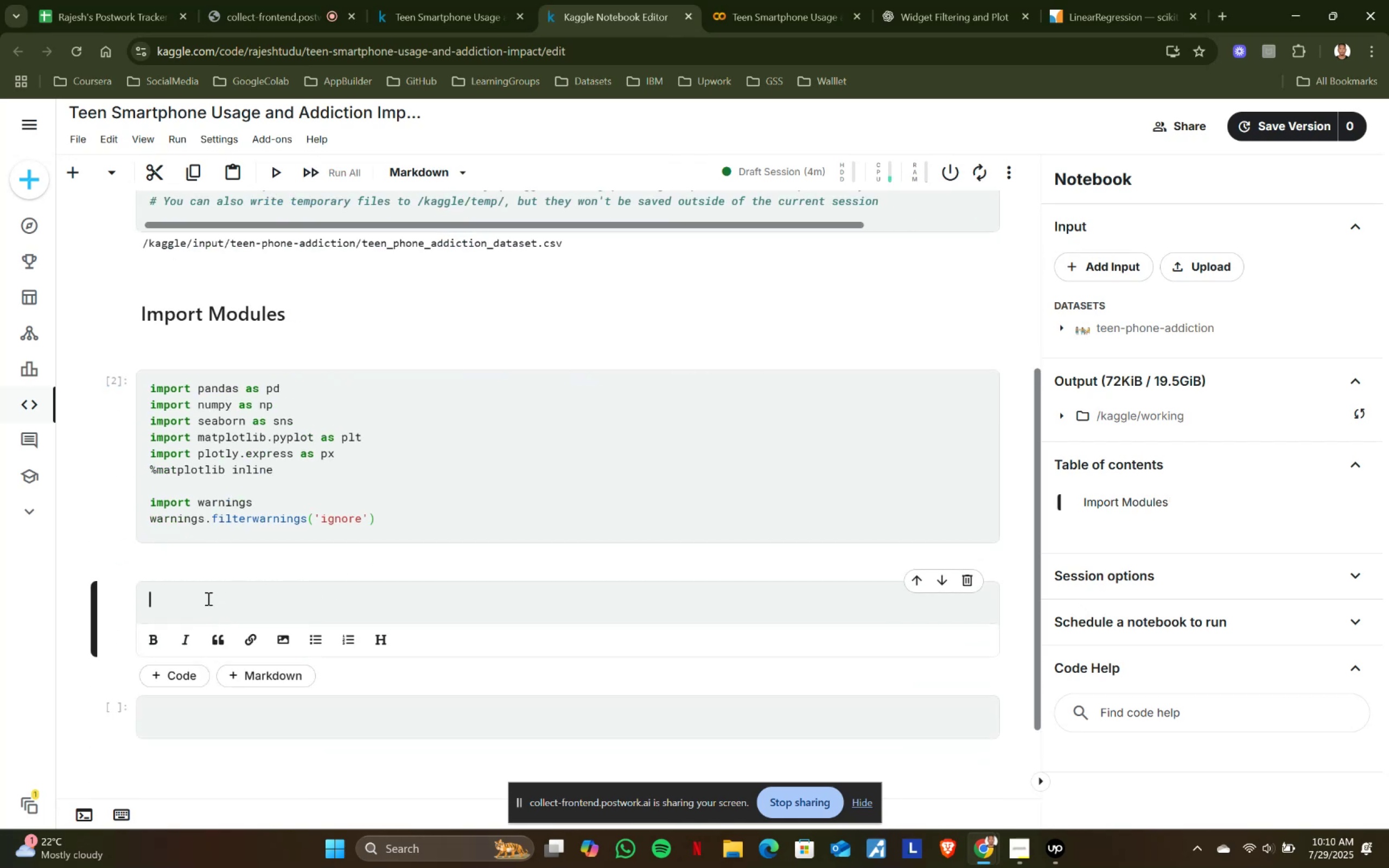 
type(## Loading Data )
key(Backspace)
type(set)
 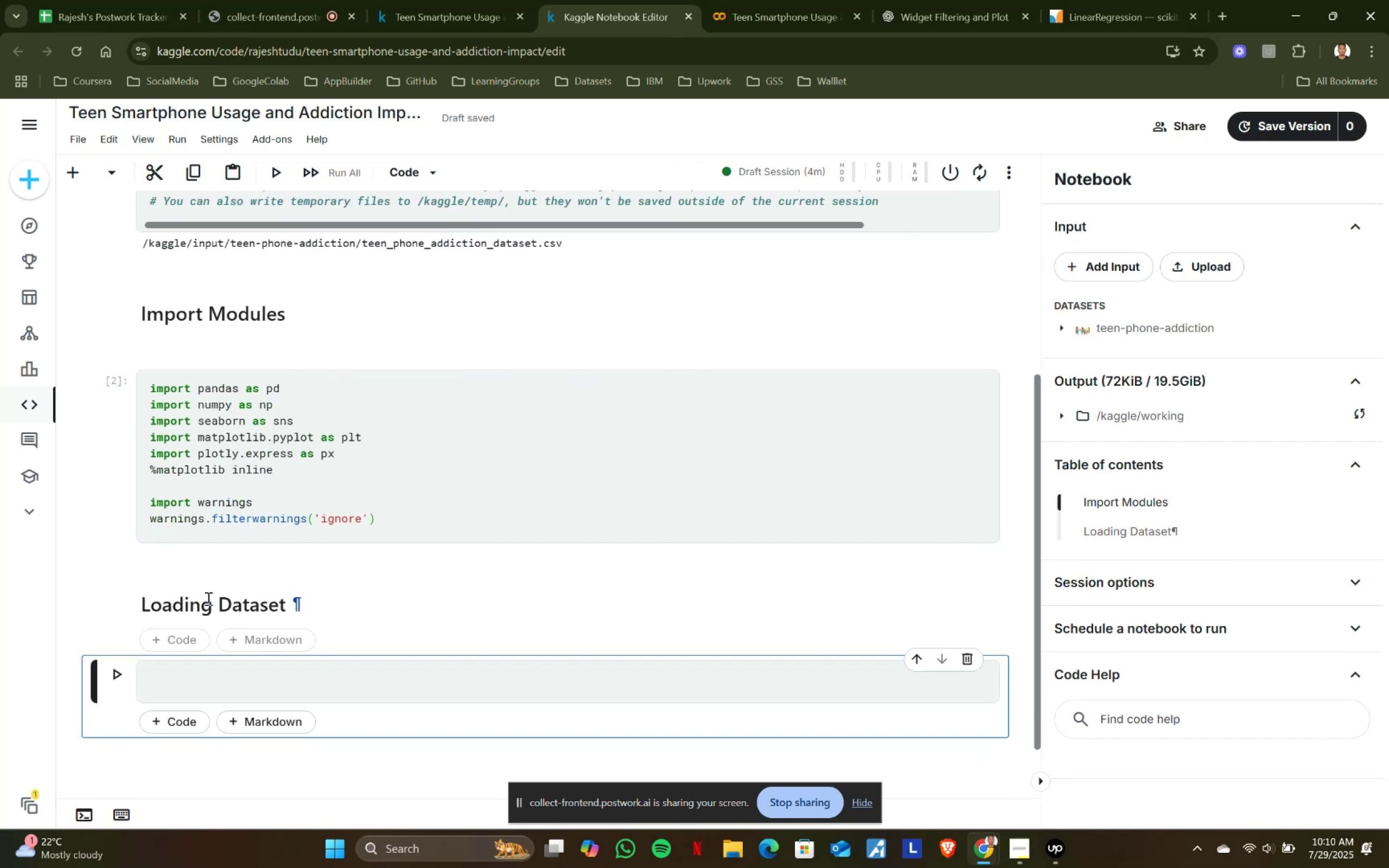 
 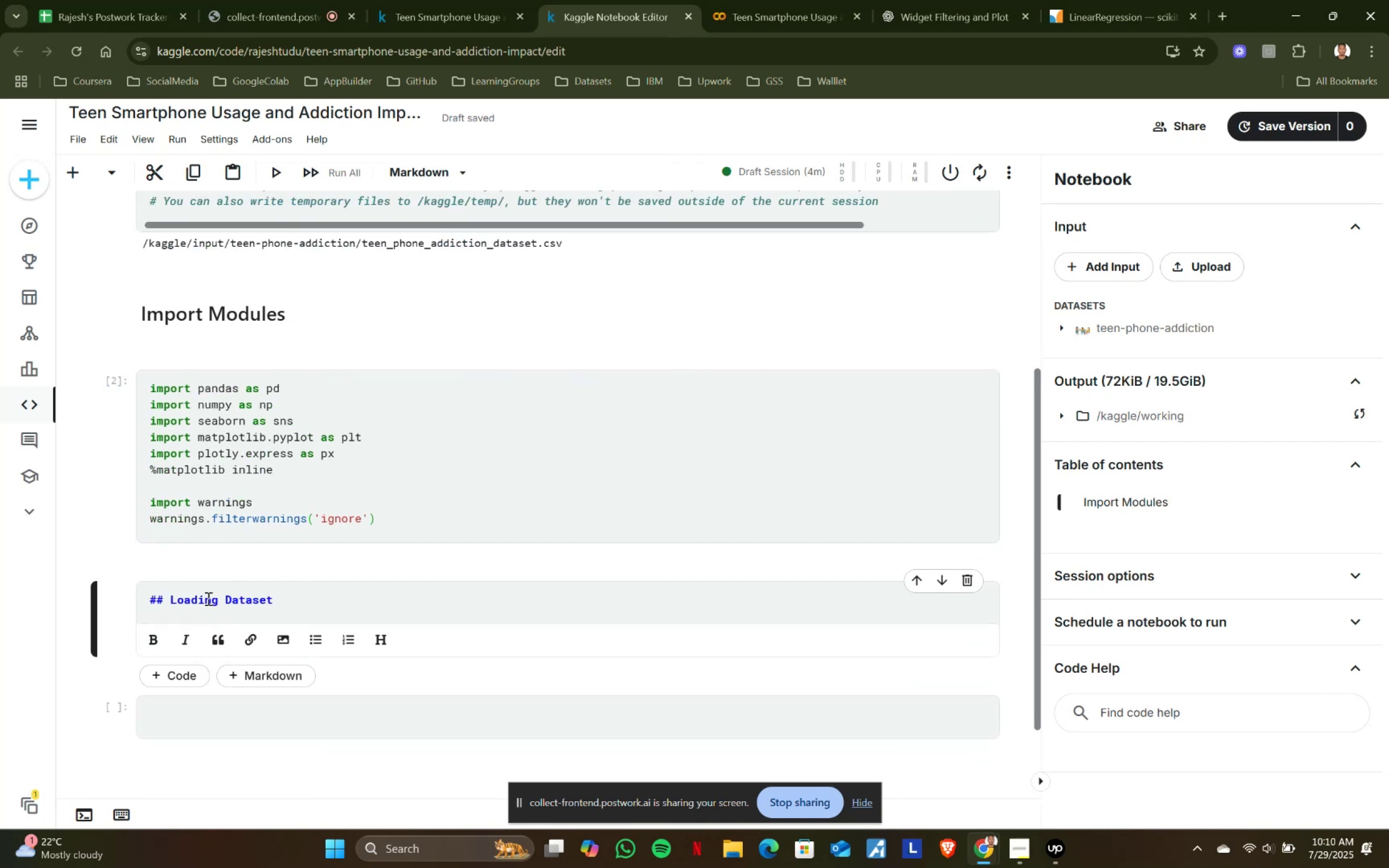 
key(Shift+Enter)
 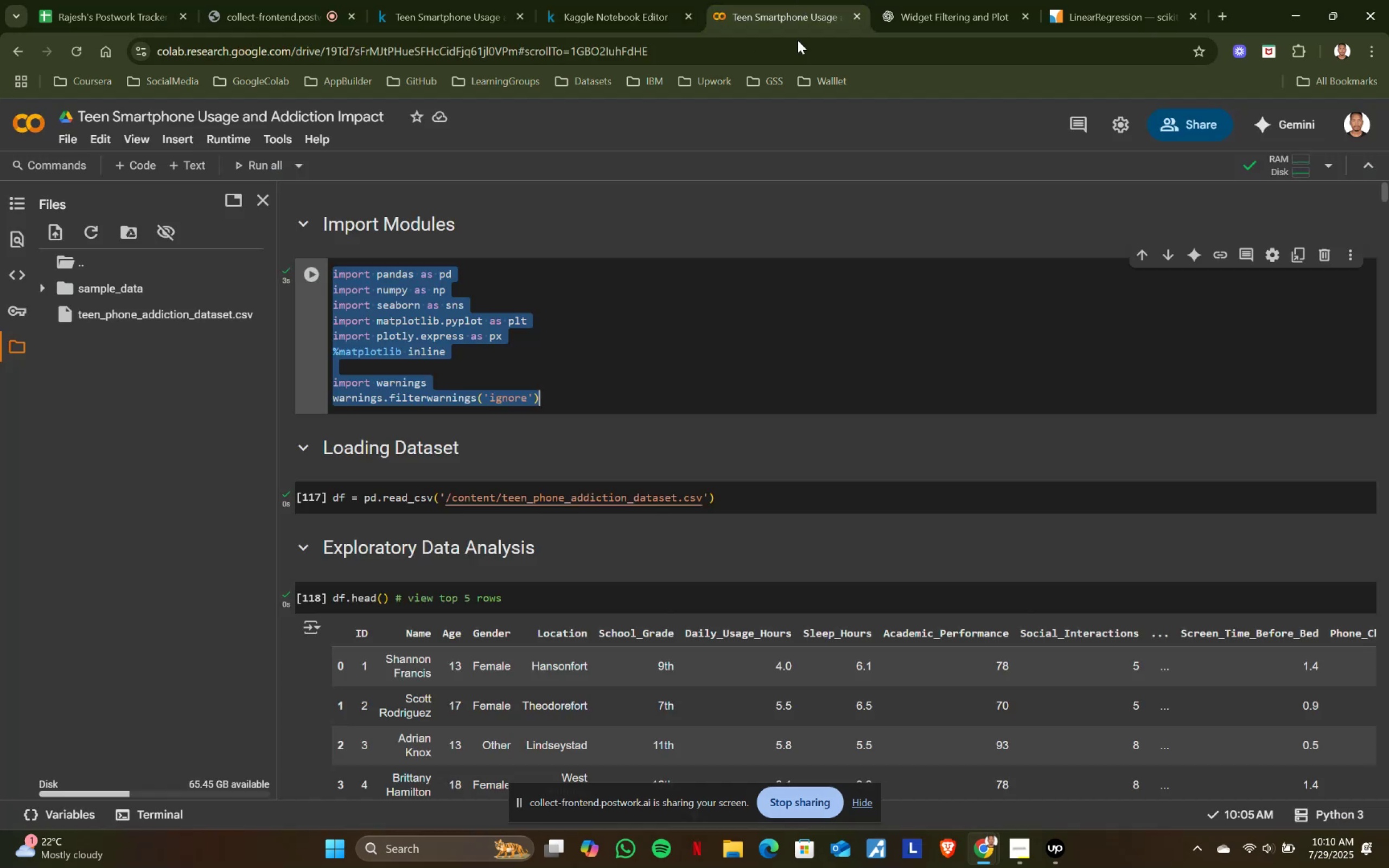 
scroll: coordinate [717, 385], scroll_direction: down, amount: 1.0
 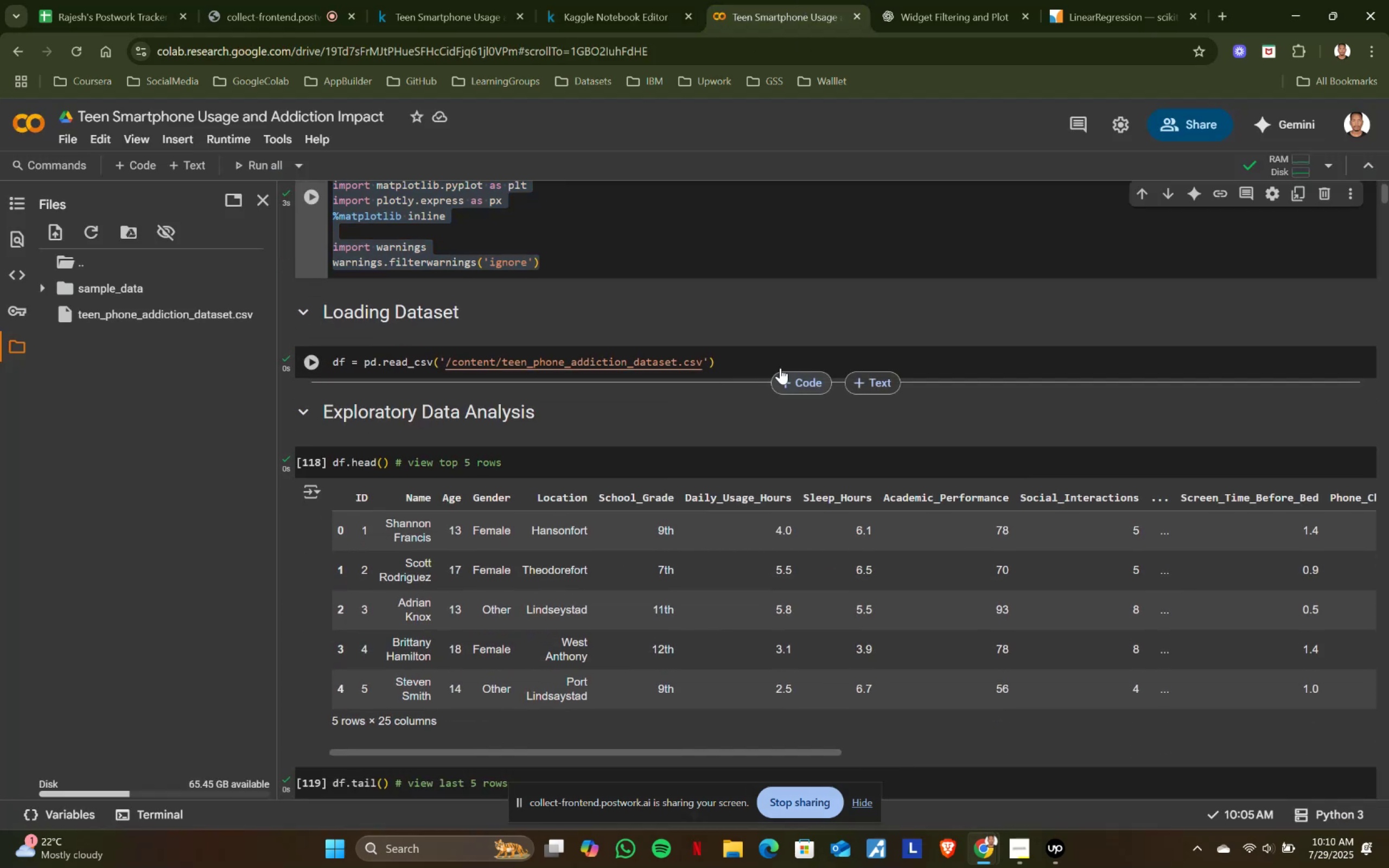 
left_click([780, 368])
 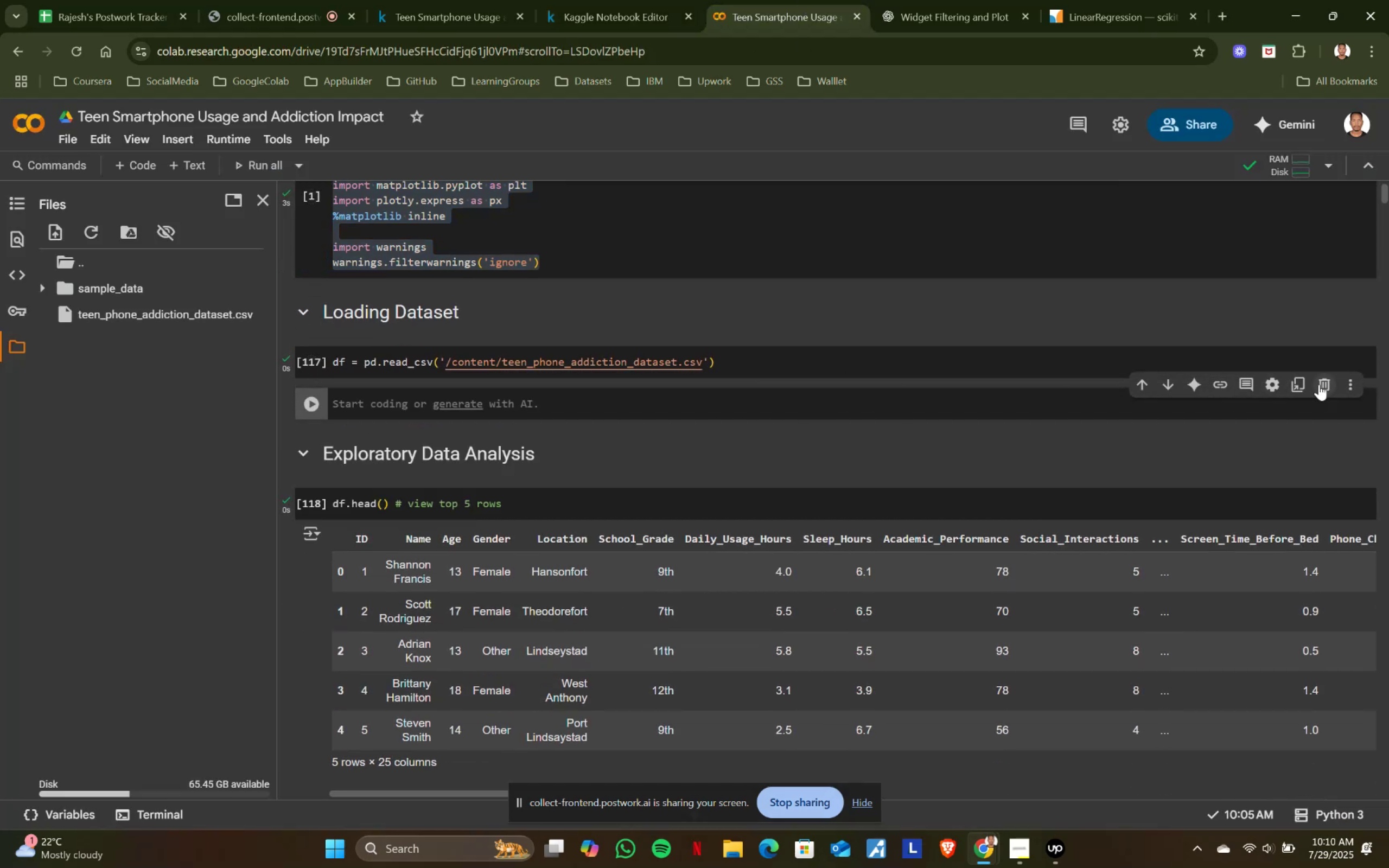 
left_click([1320, 384])
 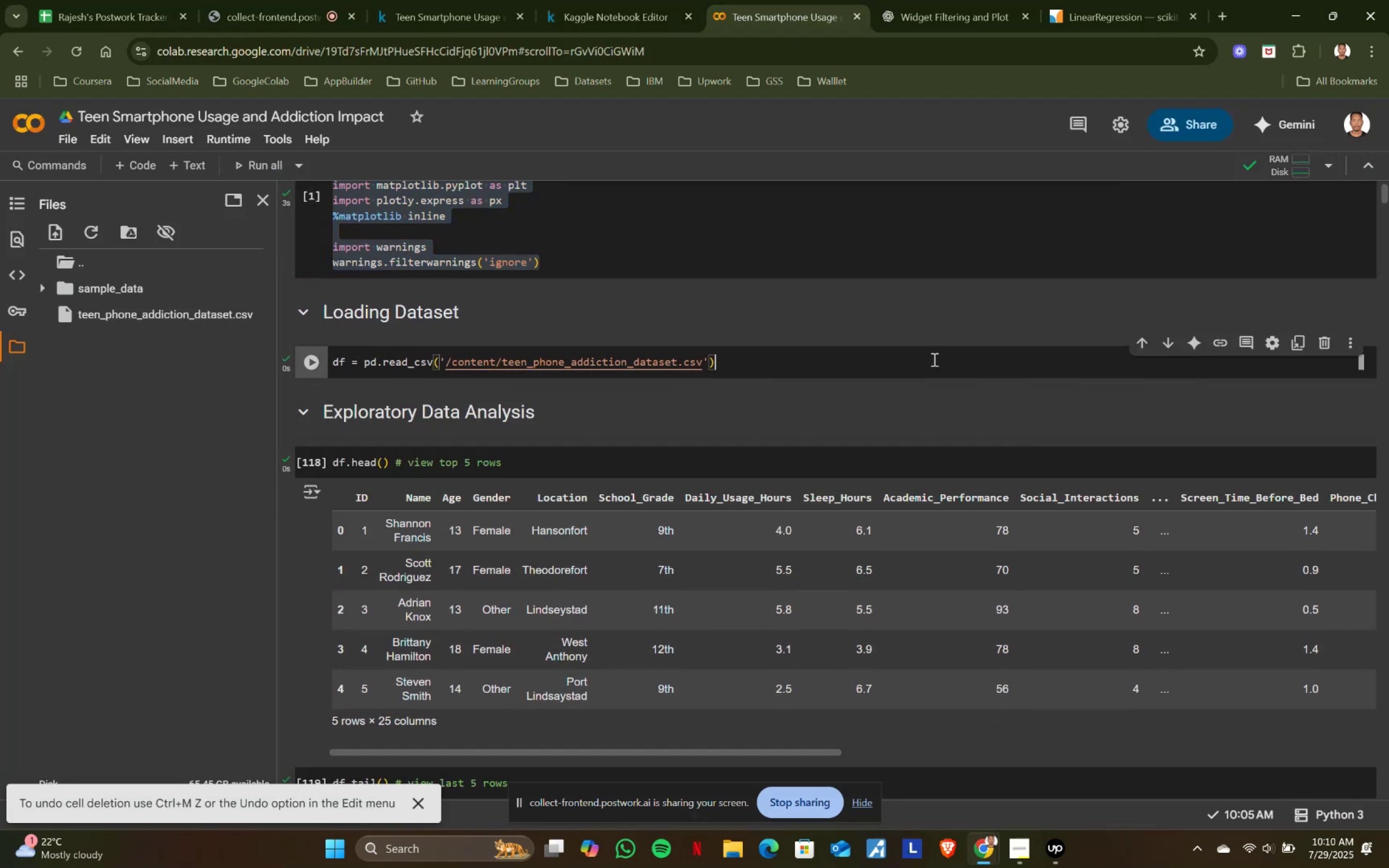 
left_click([933, 359])
 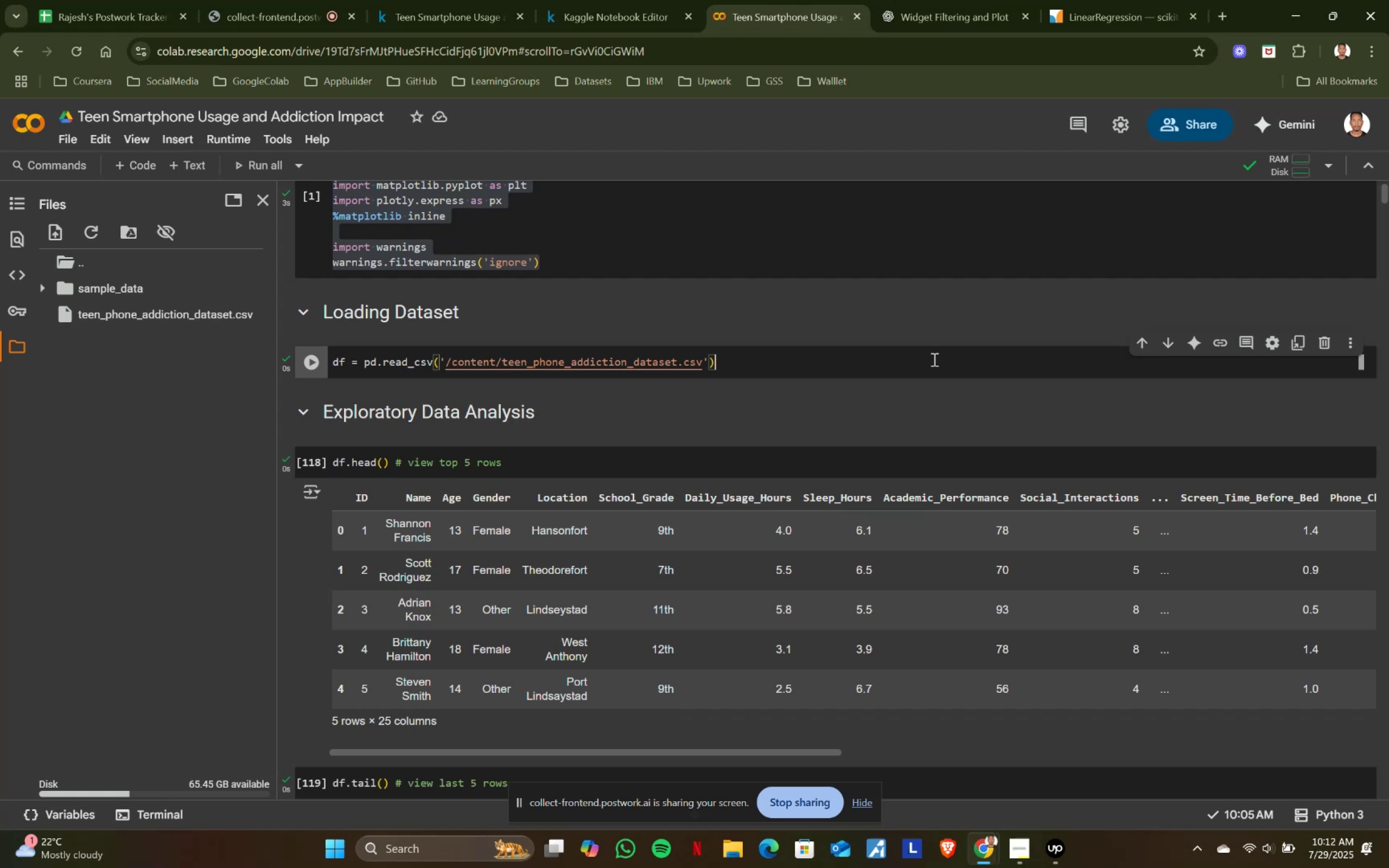 
wait(107.73)
 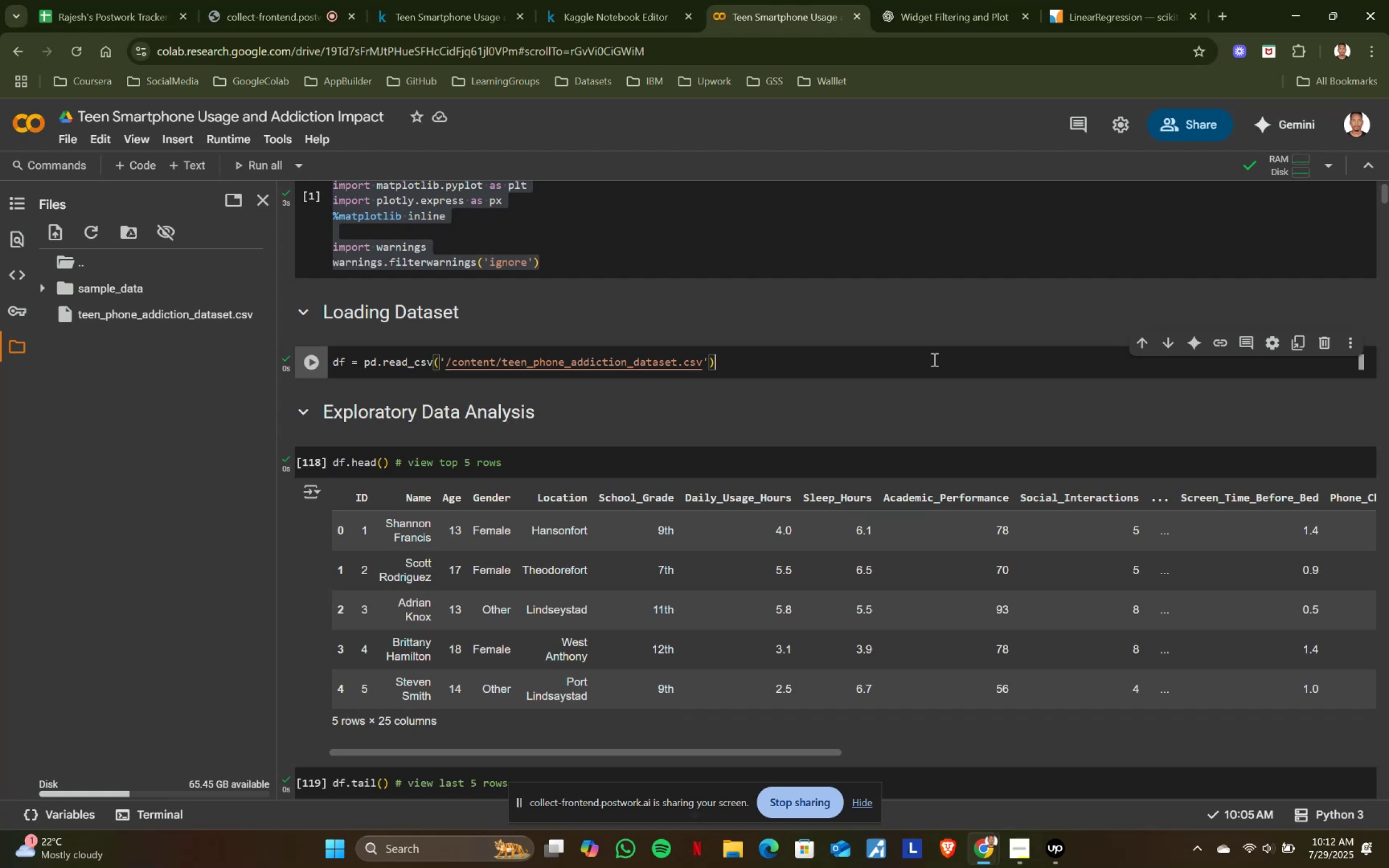 
left_click([782, 363])
 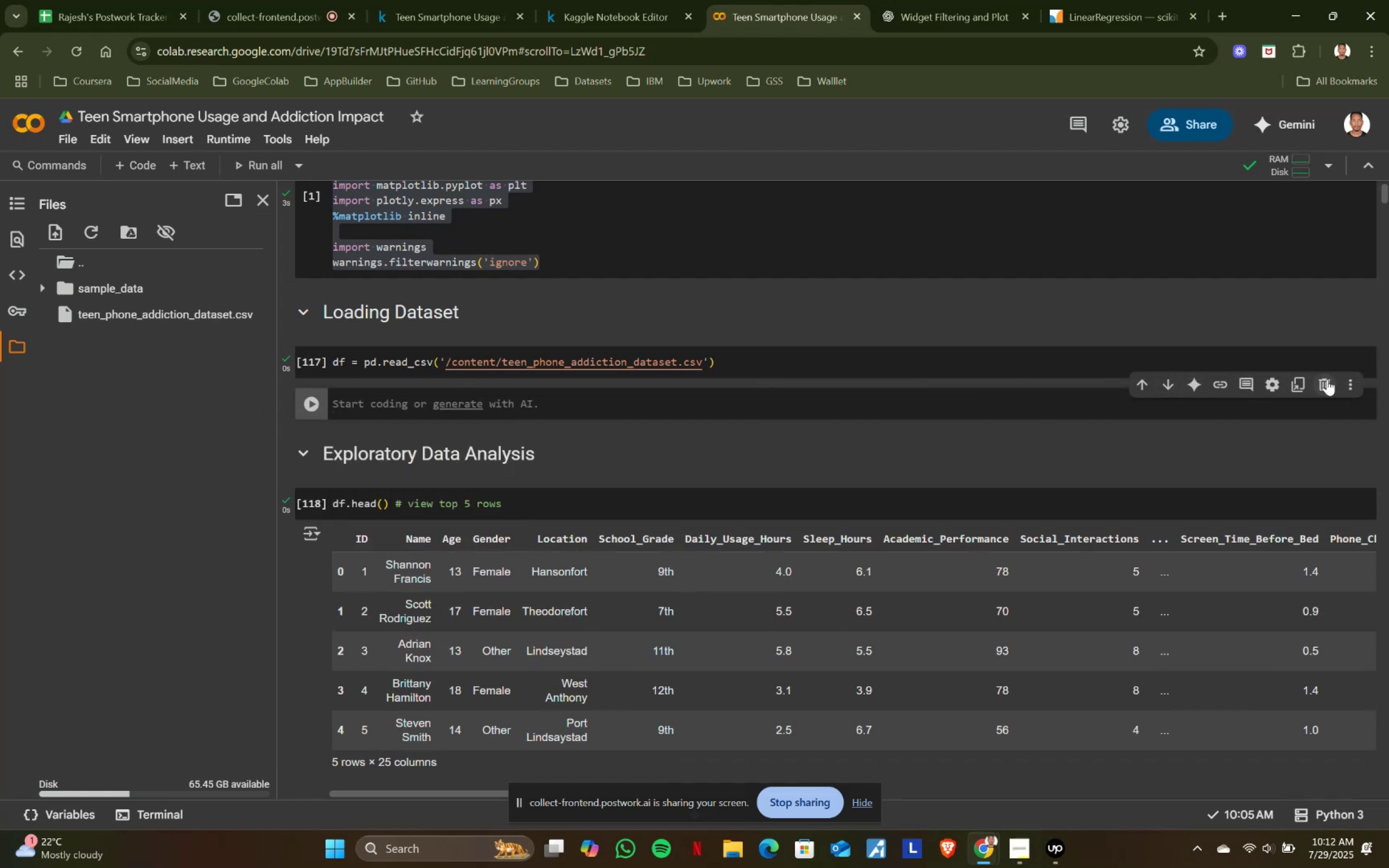 
left_click([1327, 379])
 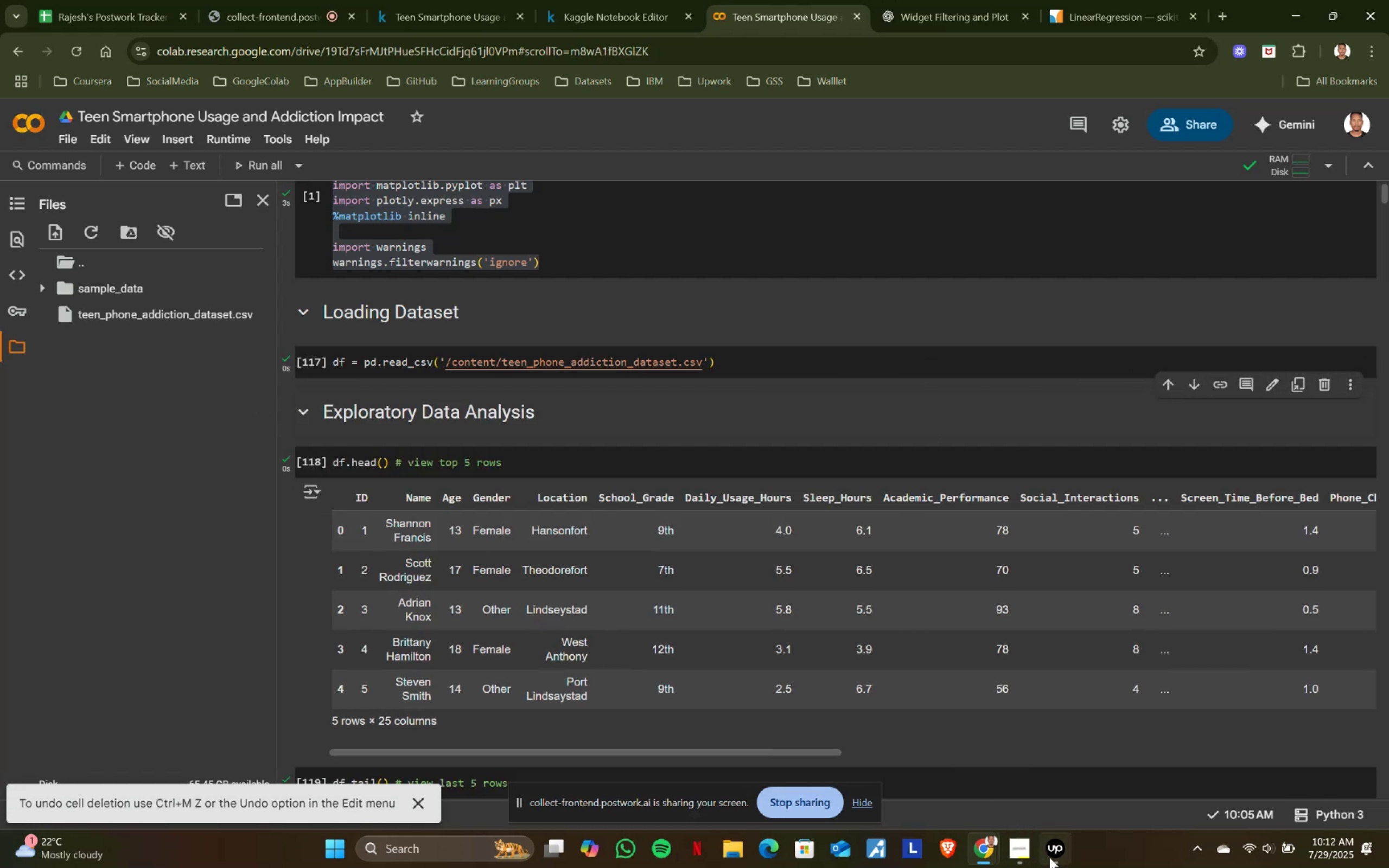 
left_click([1049, 857])
 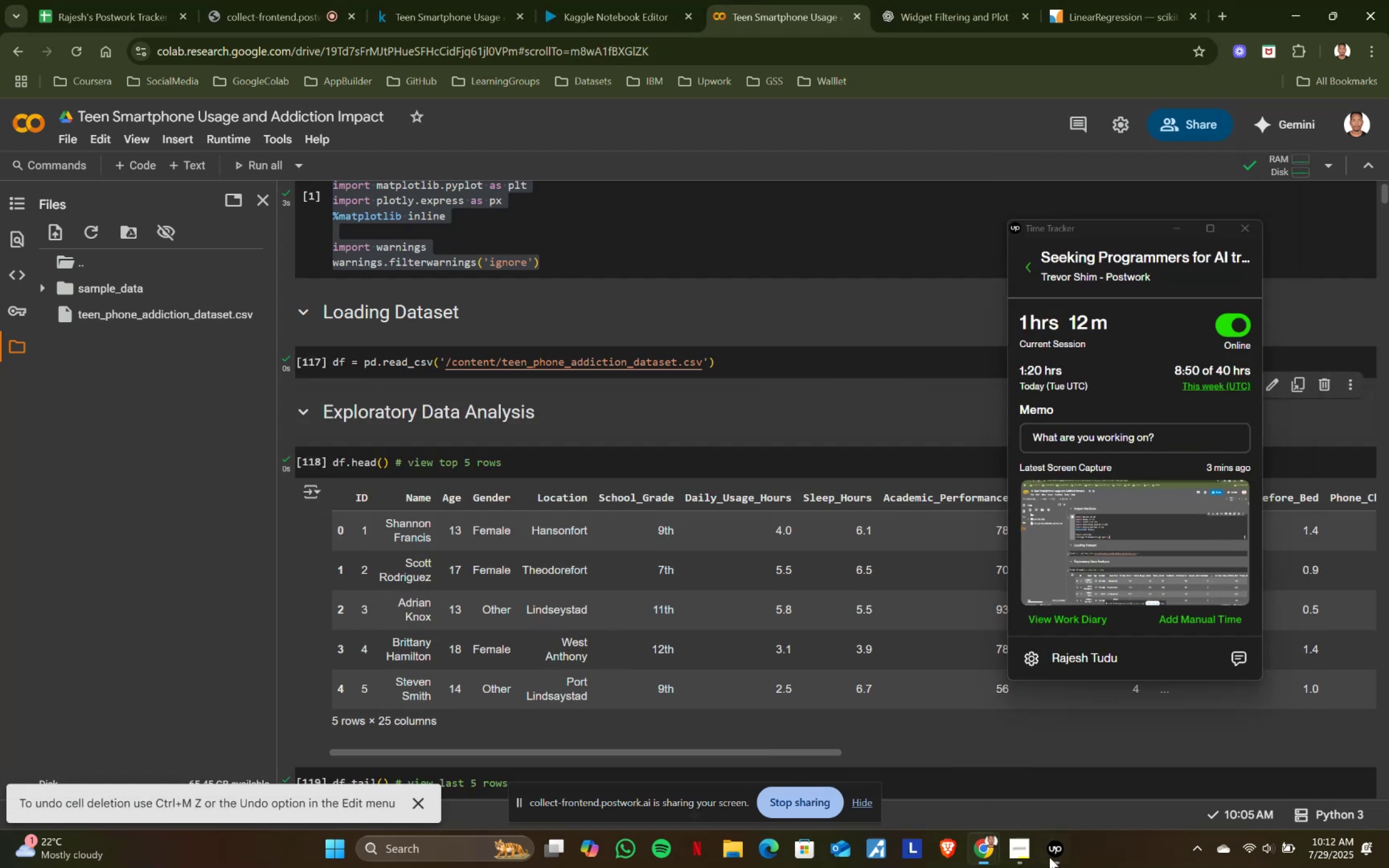 
left_click([1049, 857])
 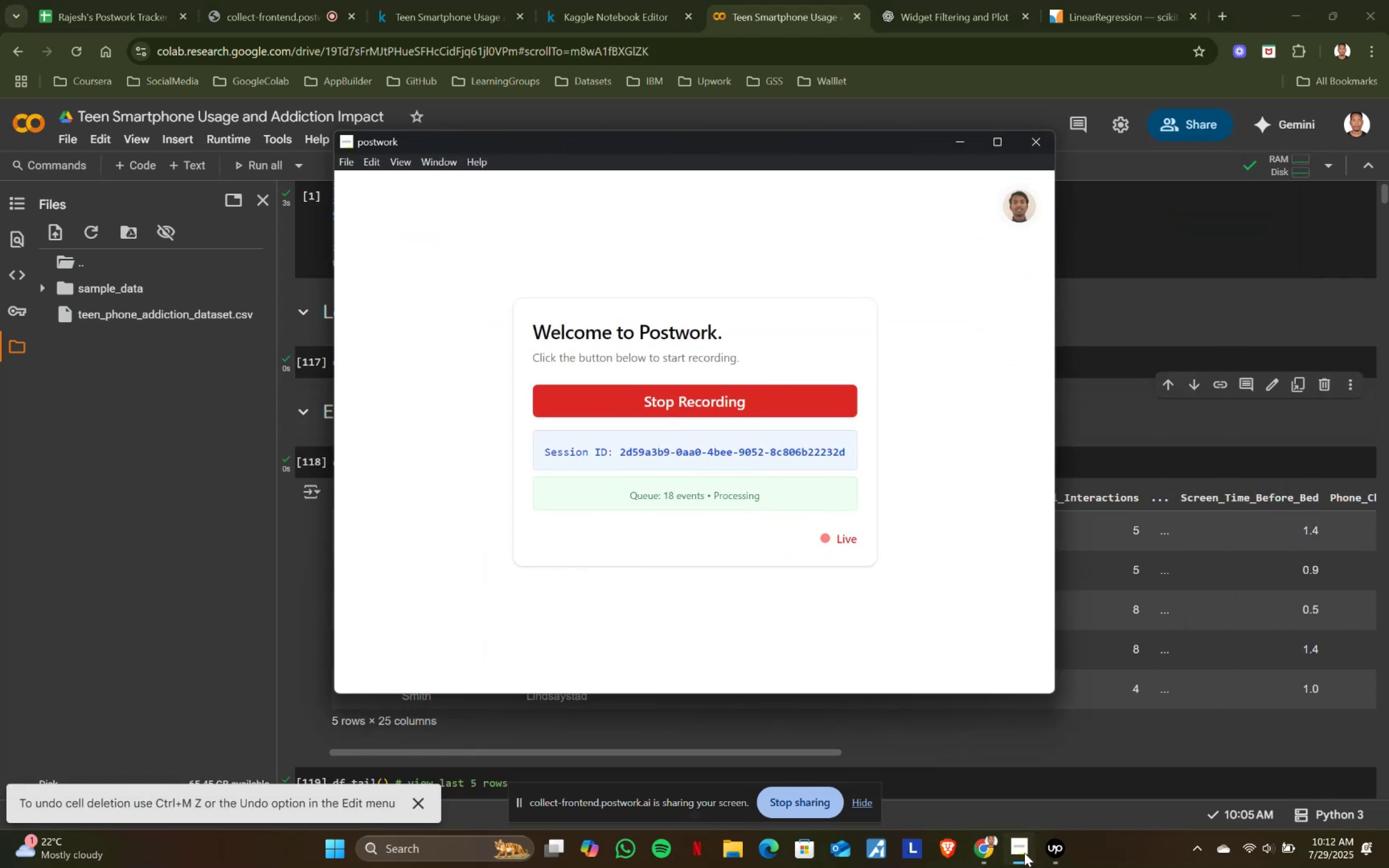 
double_click([1024, 853])
 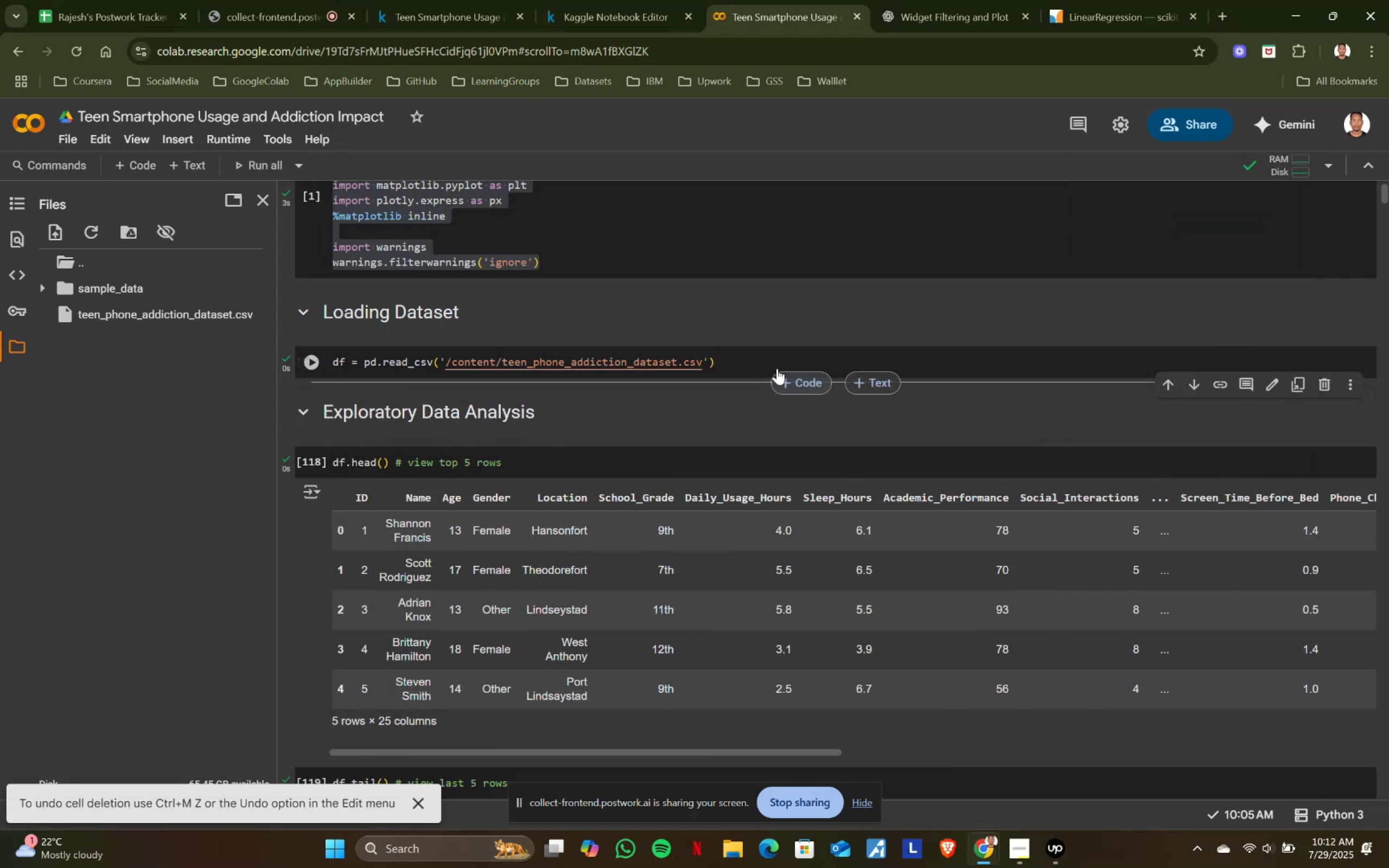 
left_click([777, 368])
 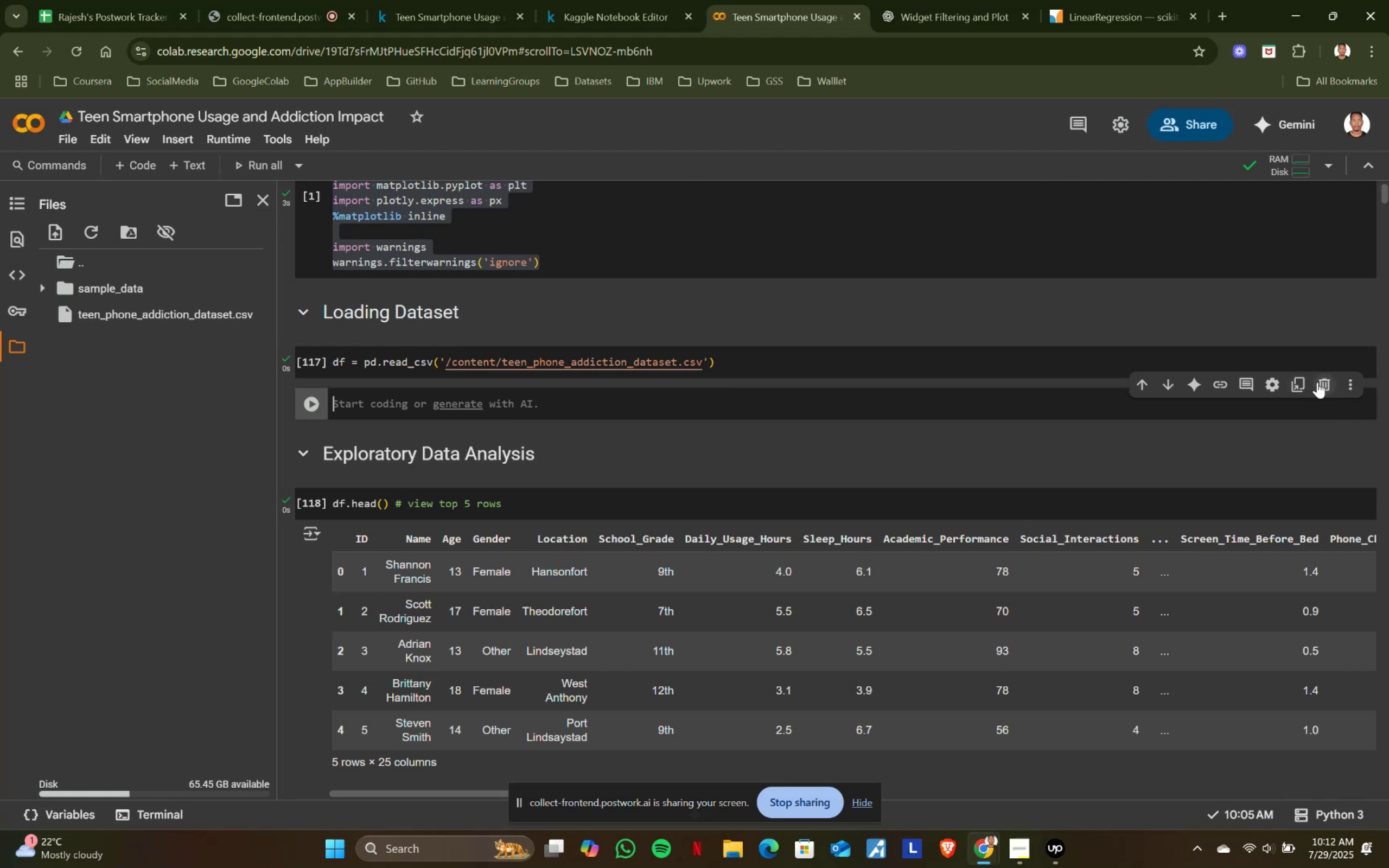 
left_click([1318, 382])
 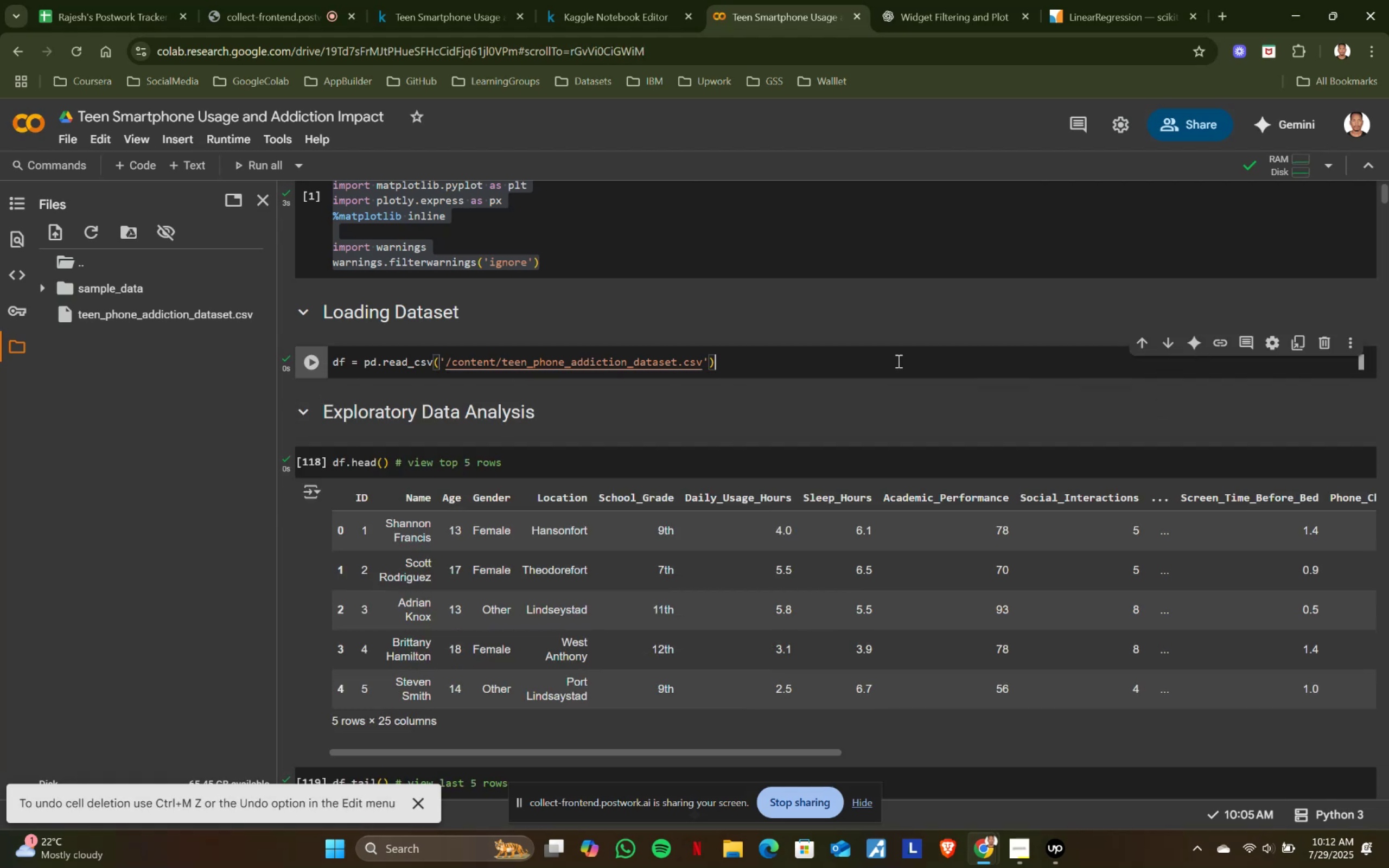 
left_click([897, 361])
 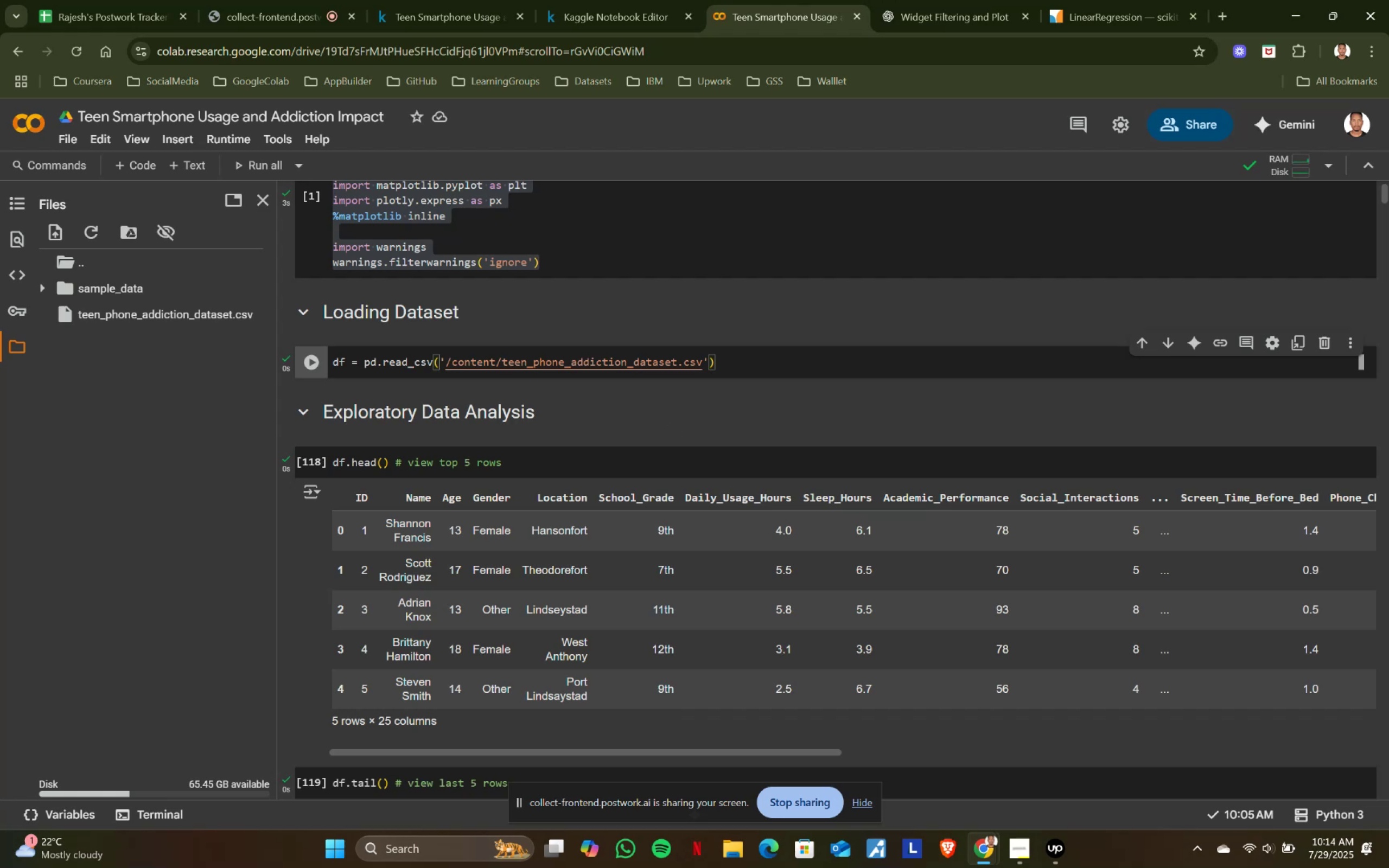 
wait(107.64)
 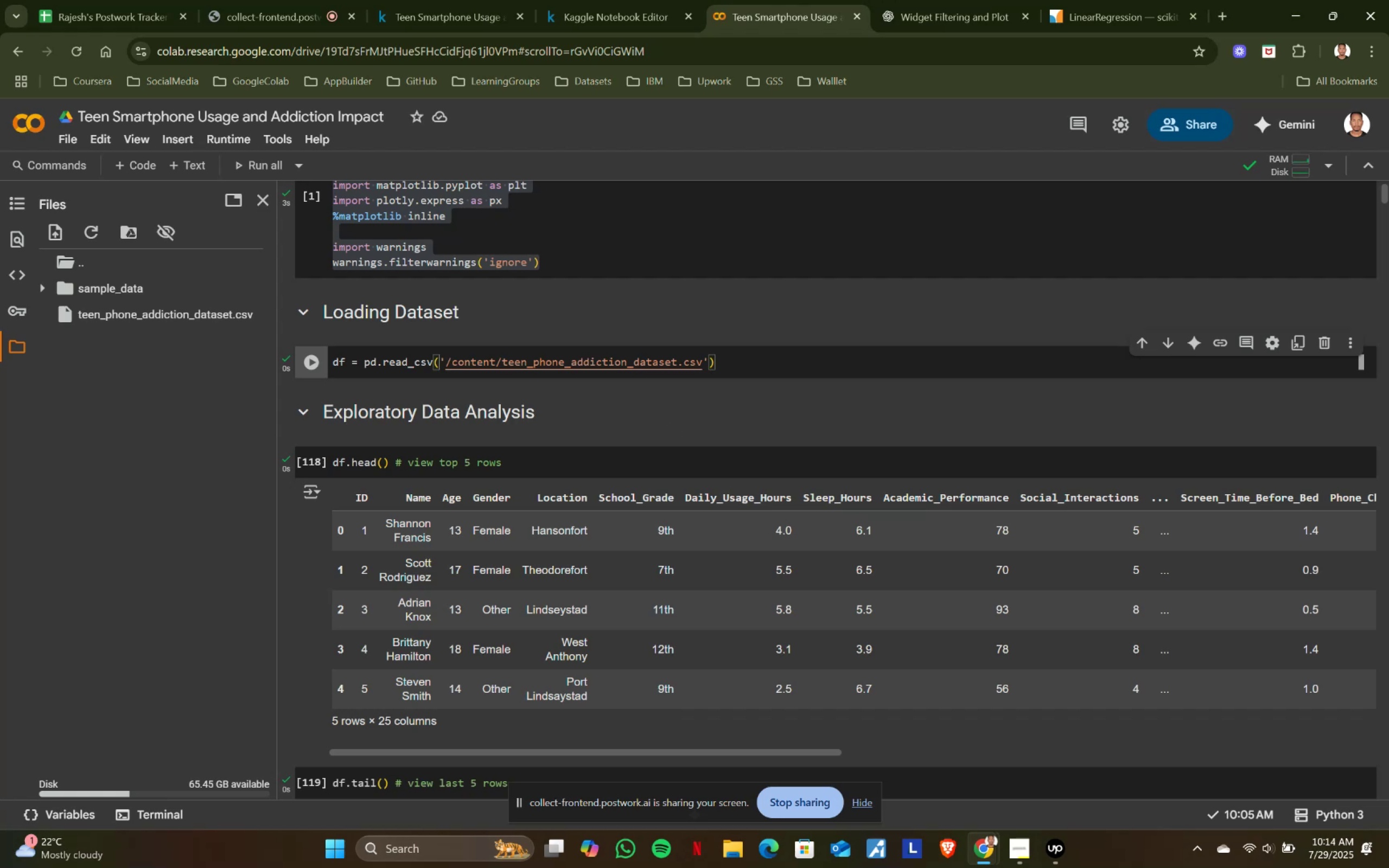 
left_click([758, 359])
 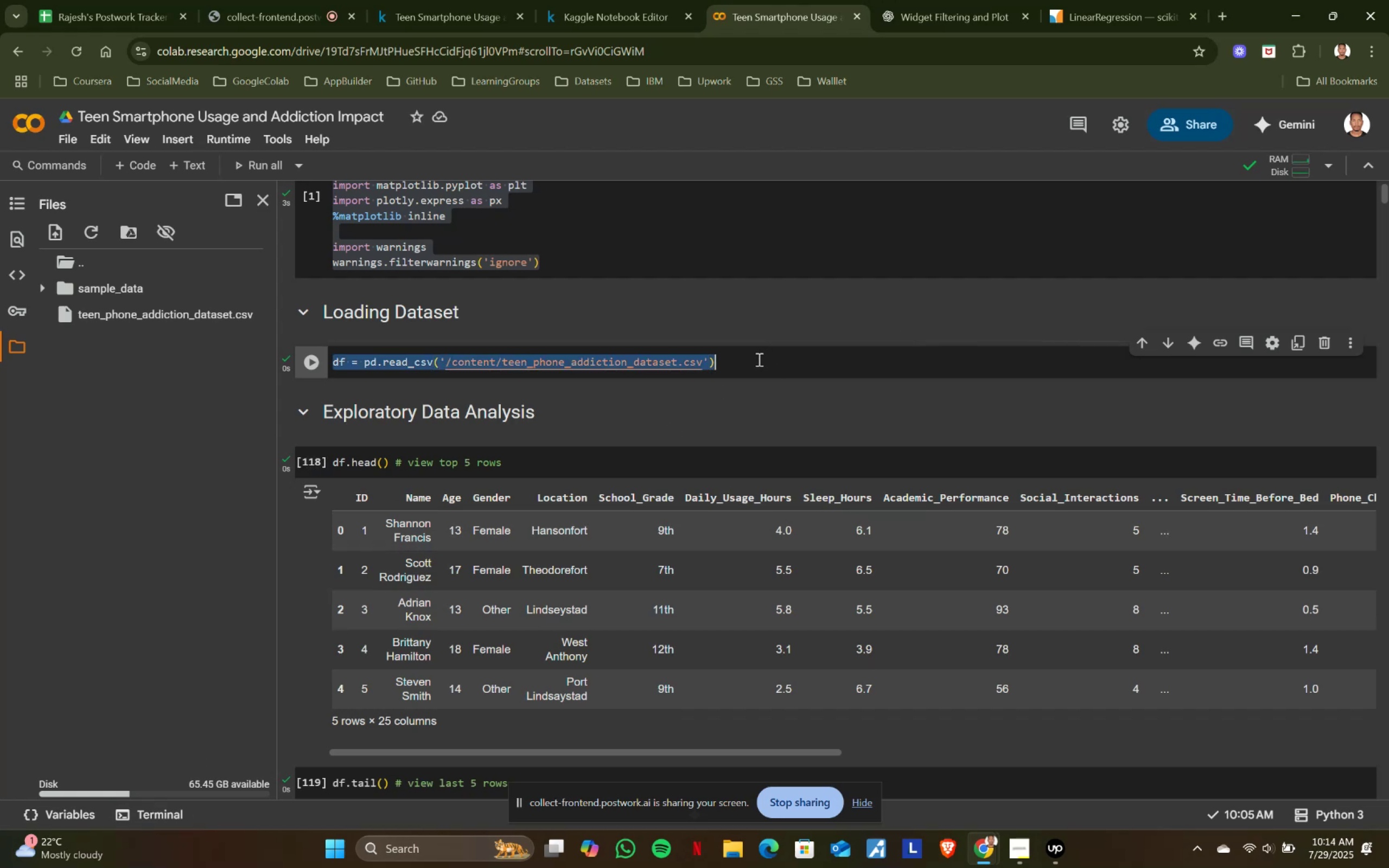 
key(Control+ControlLeft)
 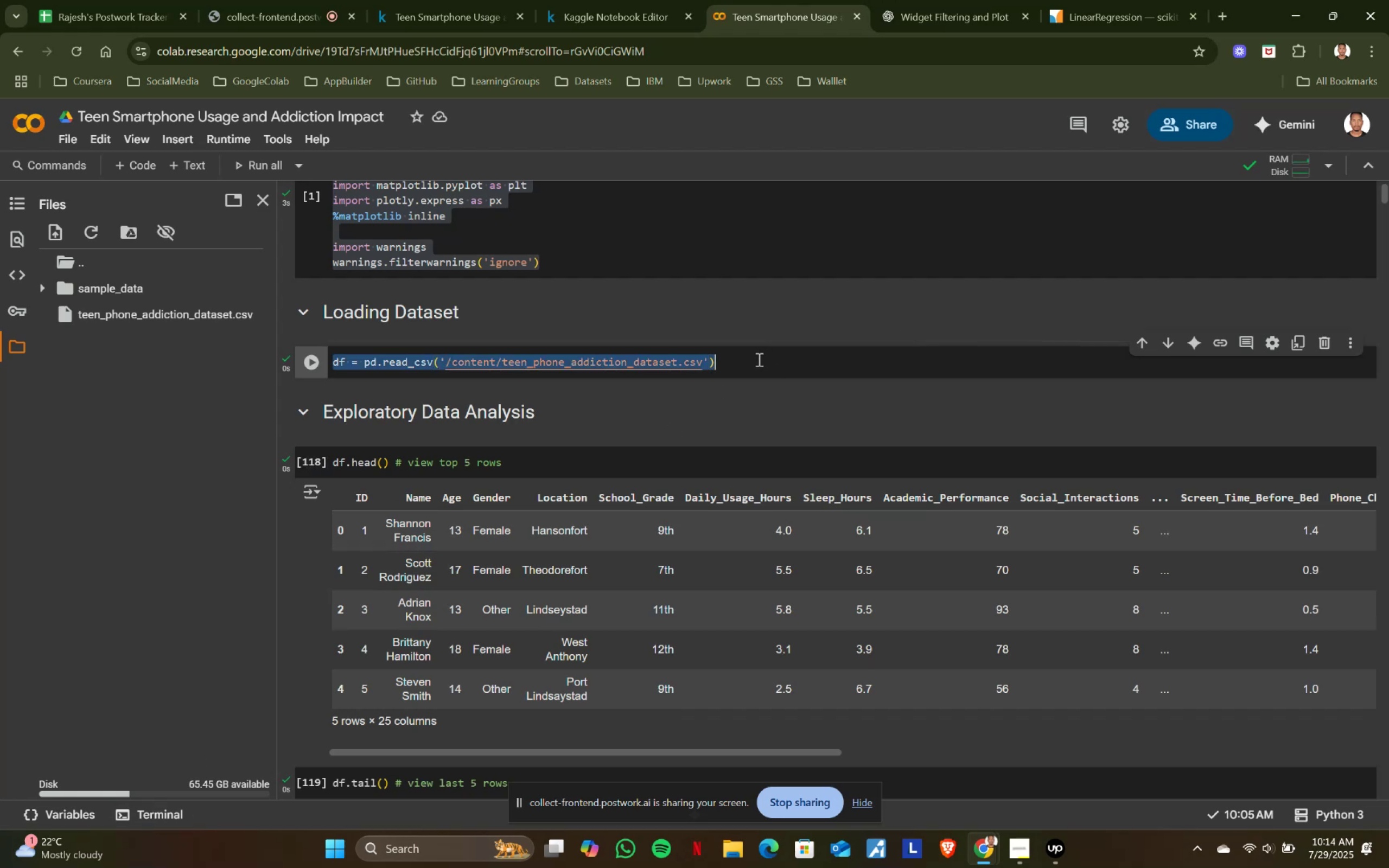 
key(Control+A)
 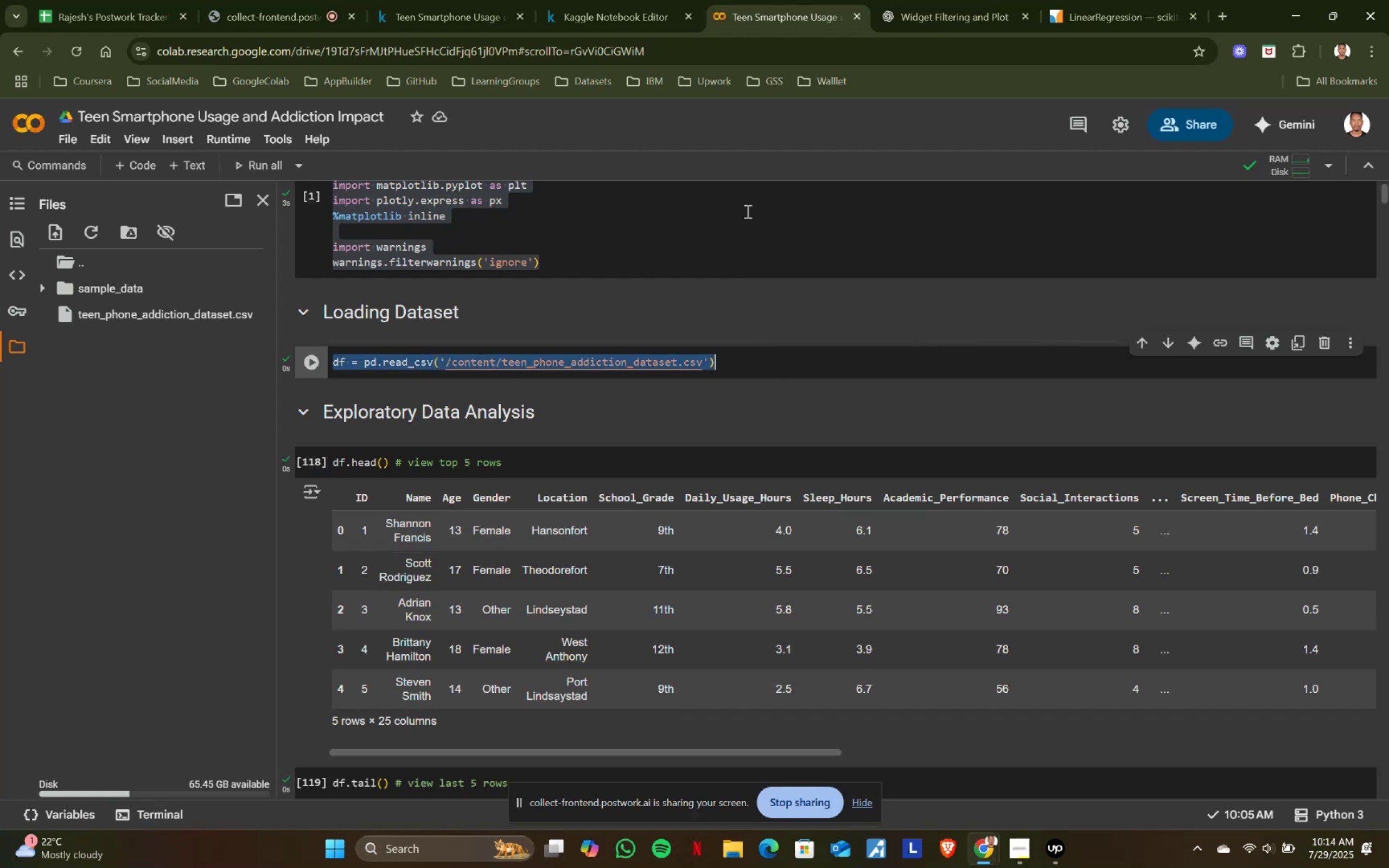 
key(Control+ControlLeft)
 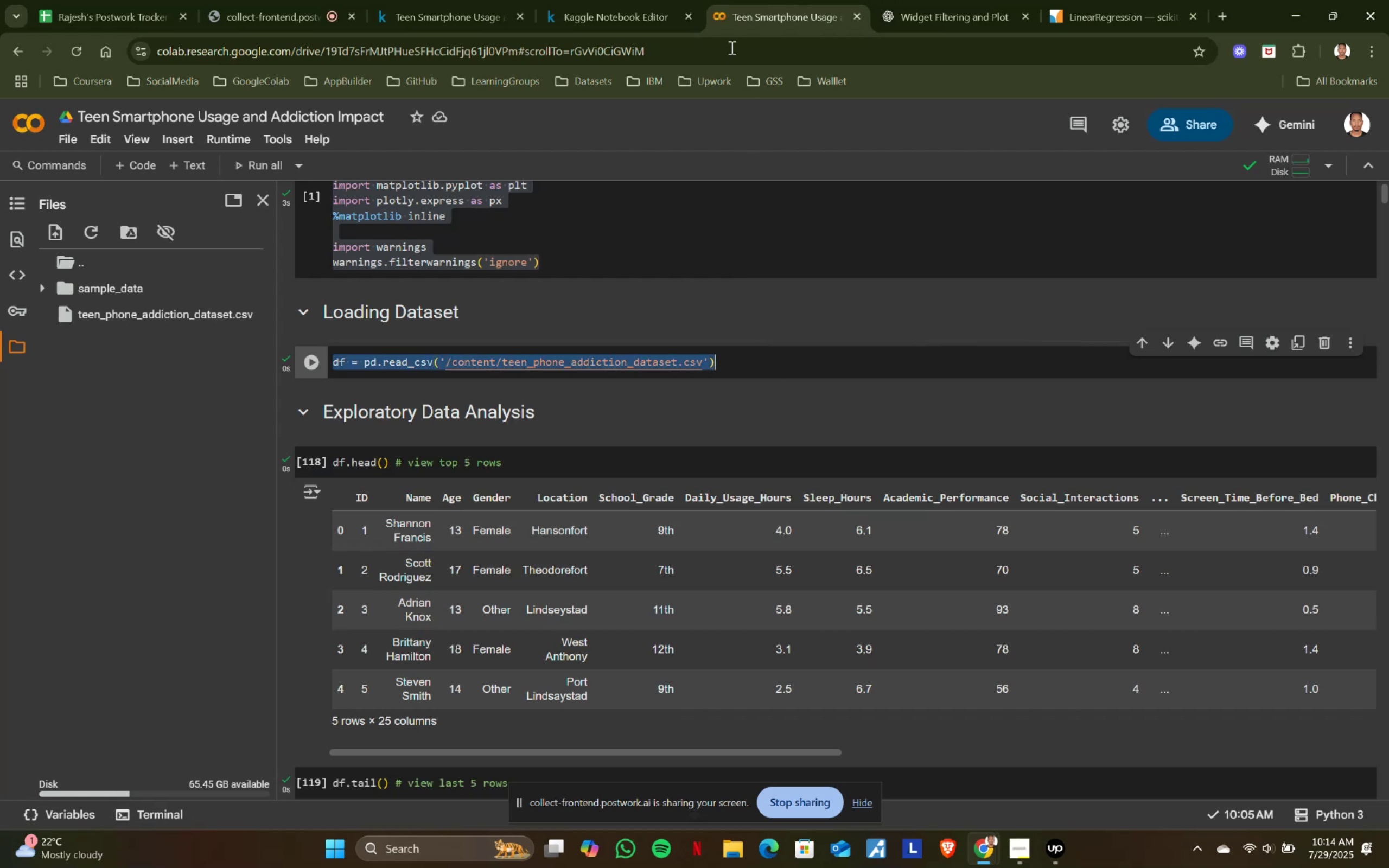 
key(Control+C)
 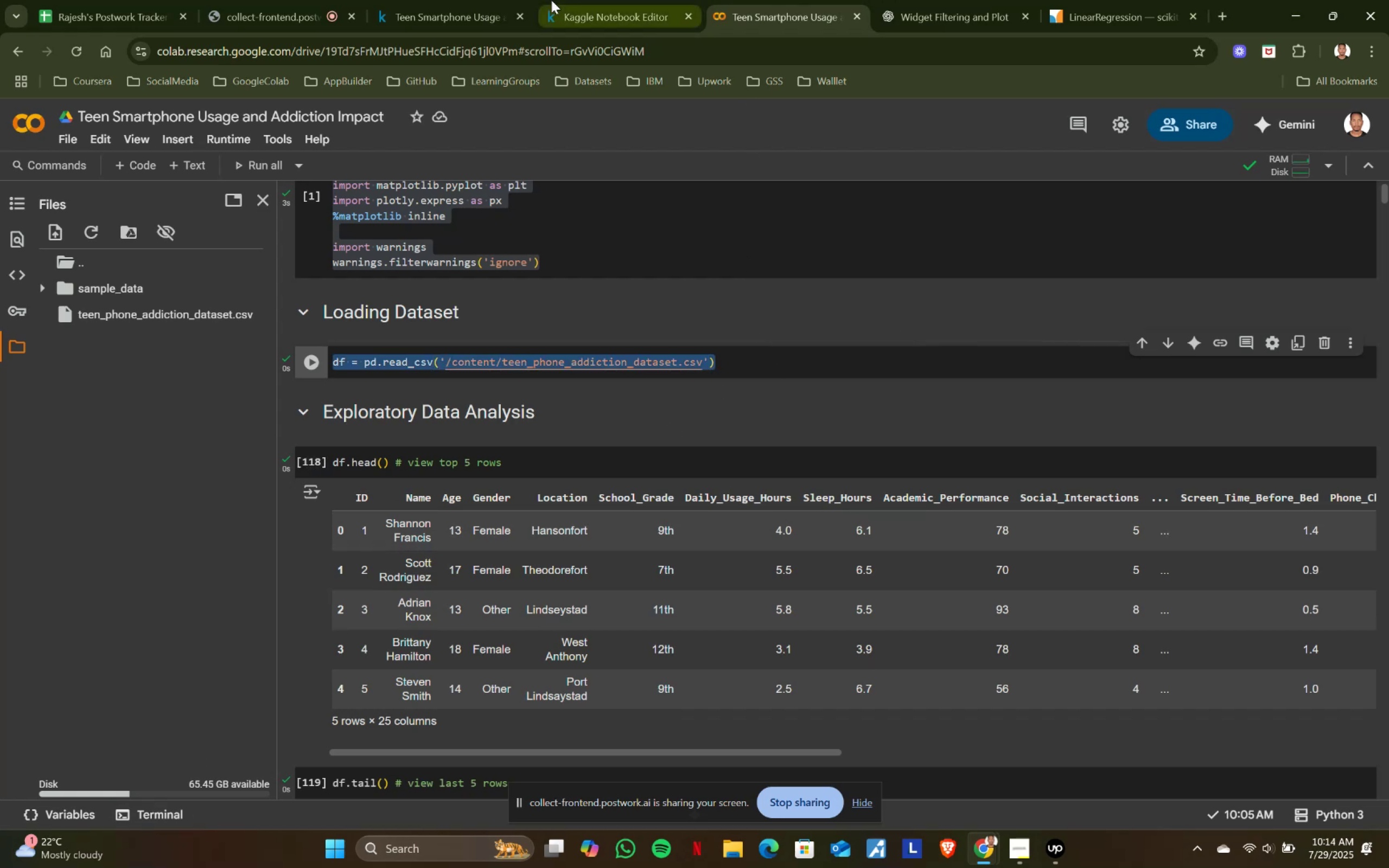 
key(Control+ControlLeft)
 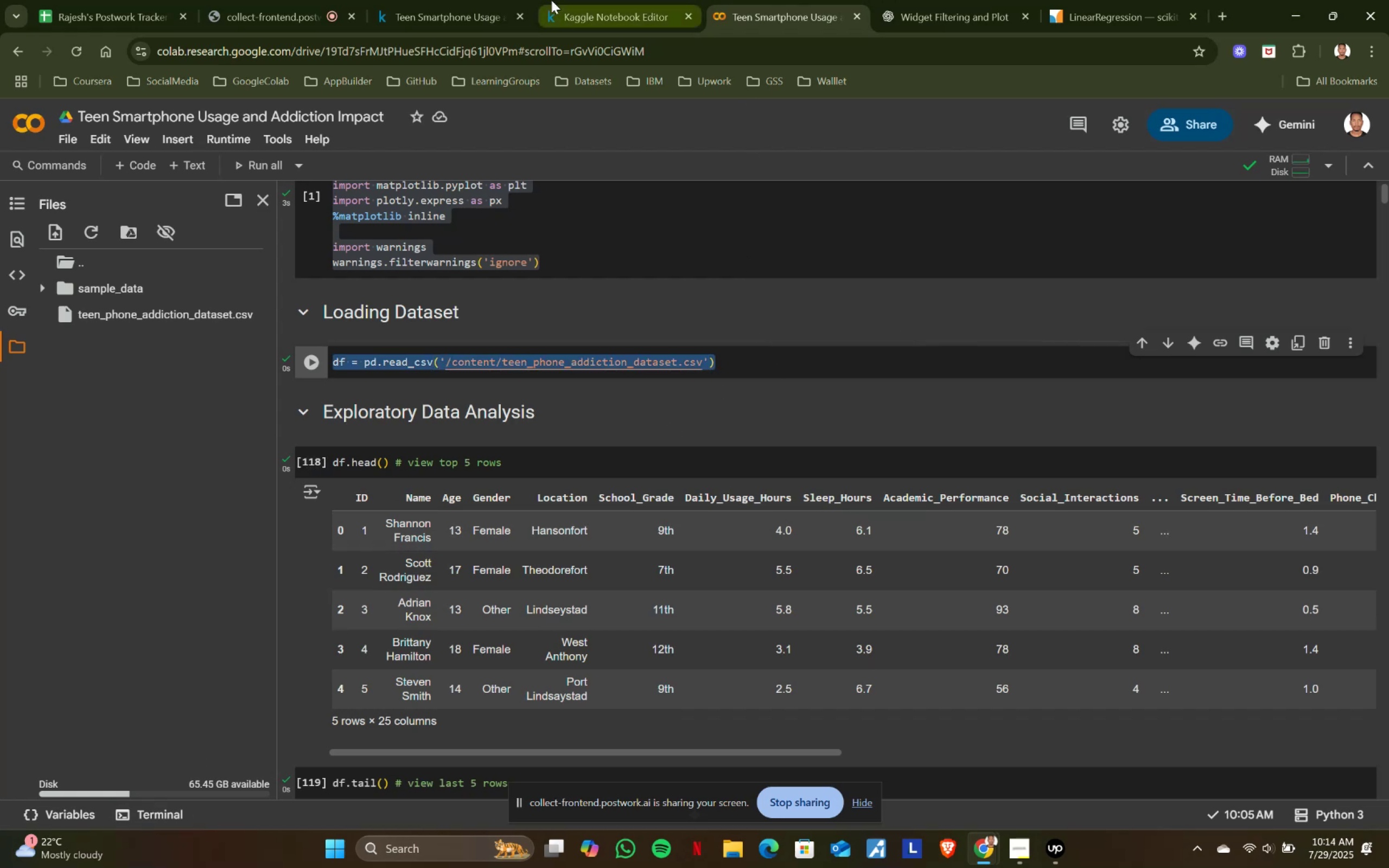 
key(Control+C)
 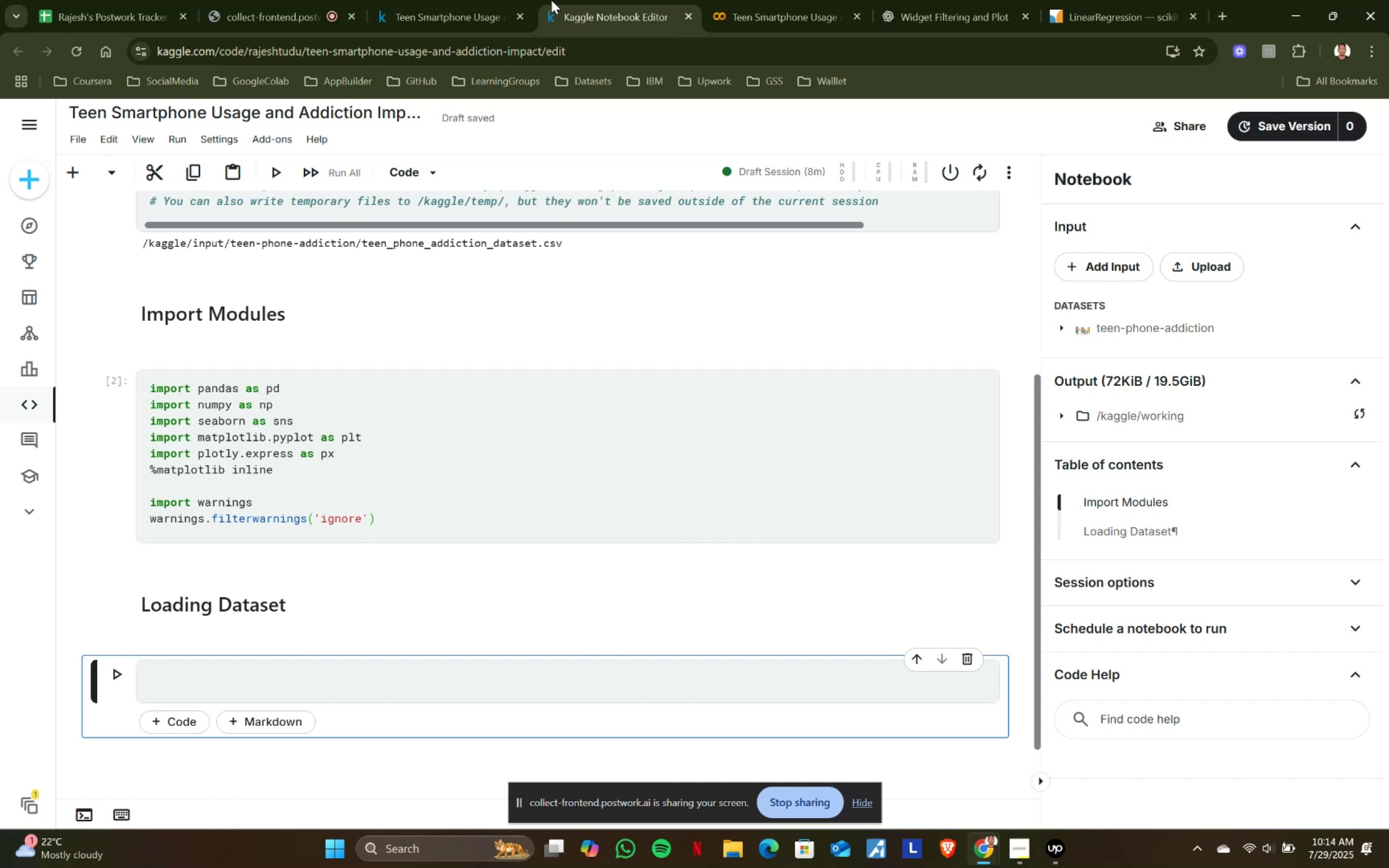 
left_click([551, 0])
 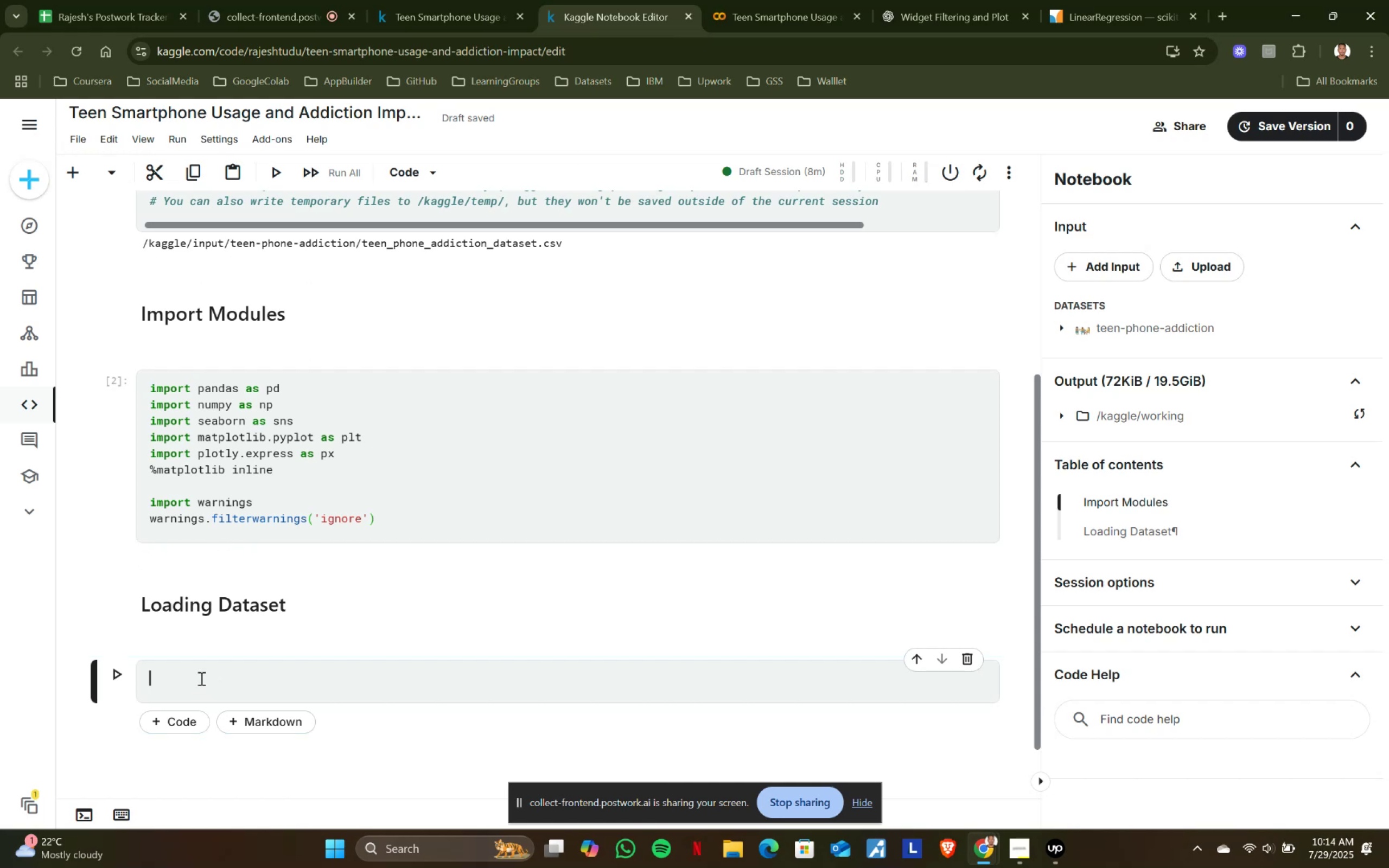 
left_click([200, 678])
 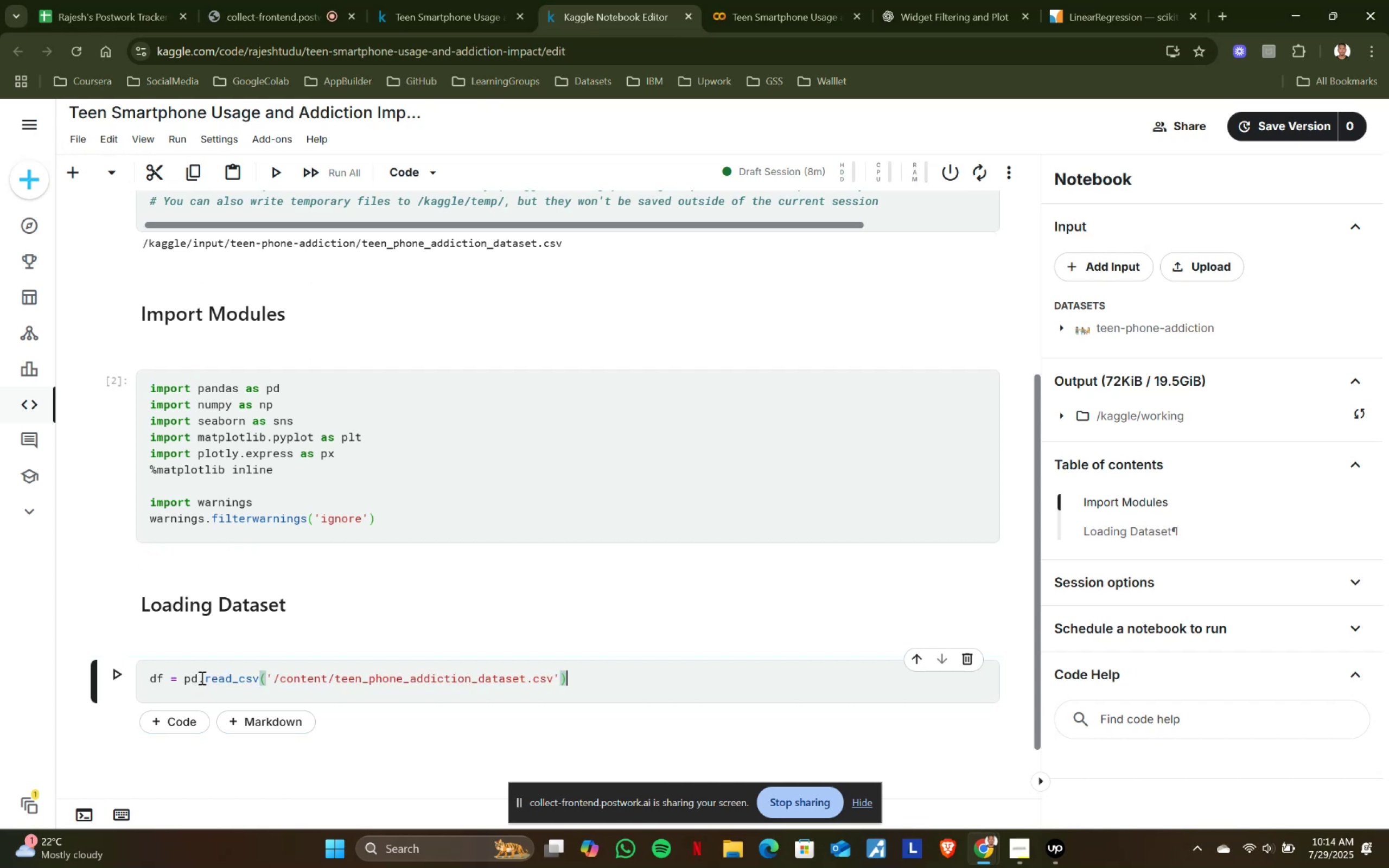 
key(Control+ControlLeft)
 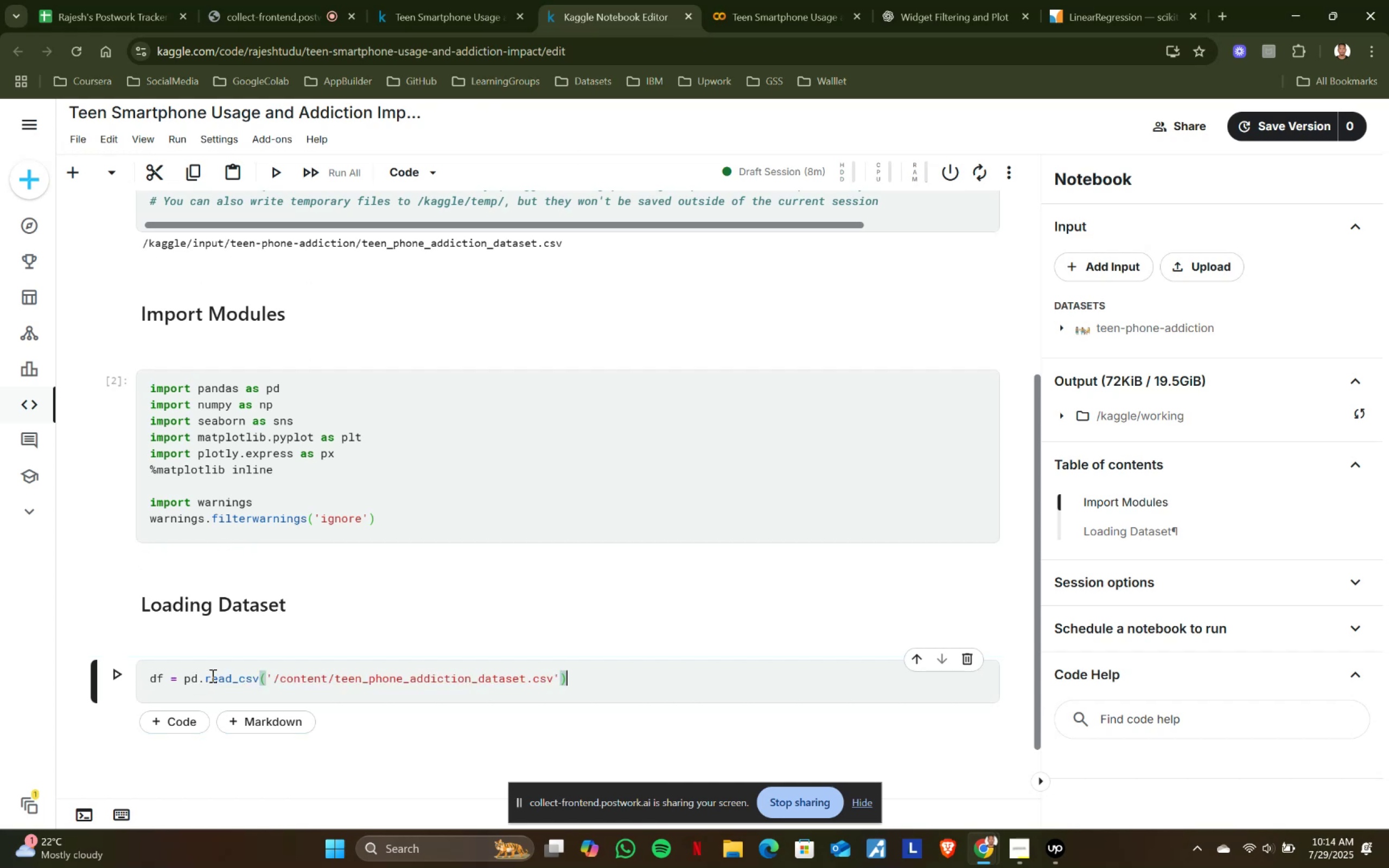 
key(Control+V)
 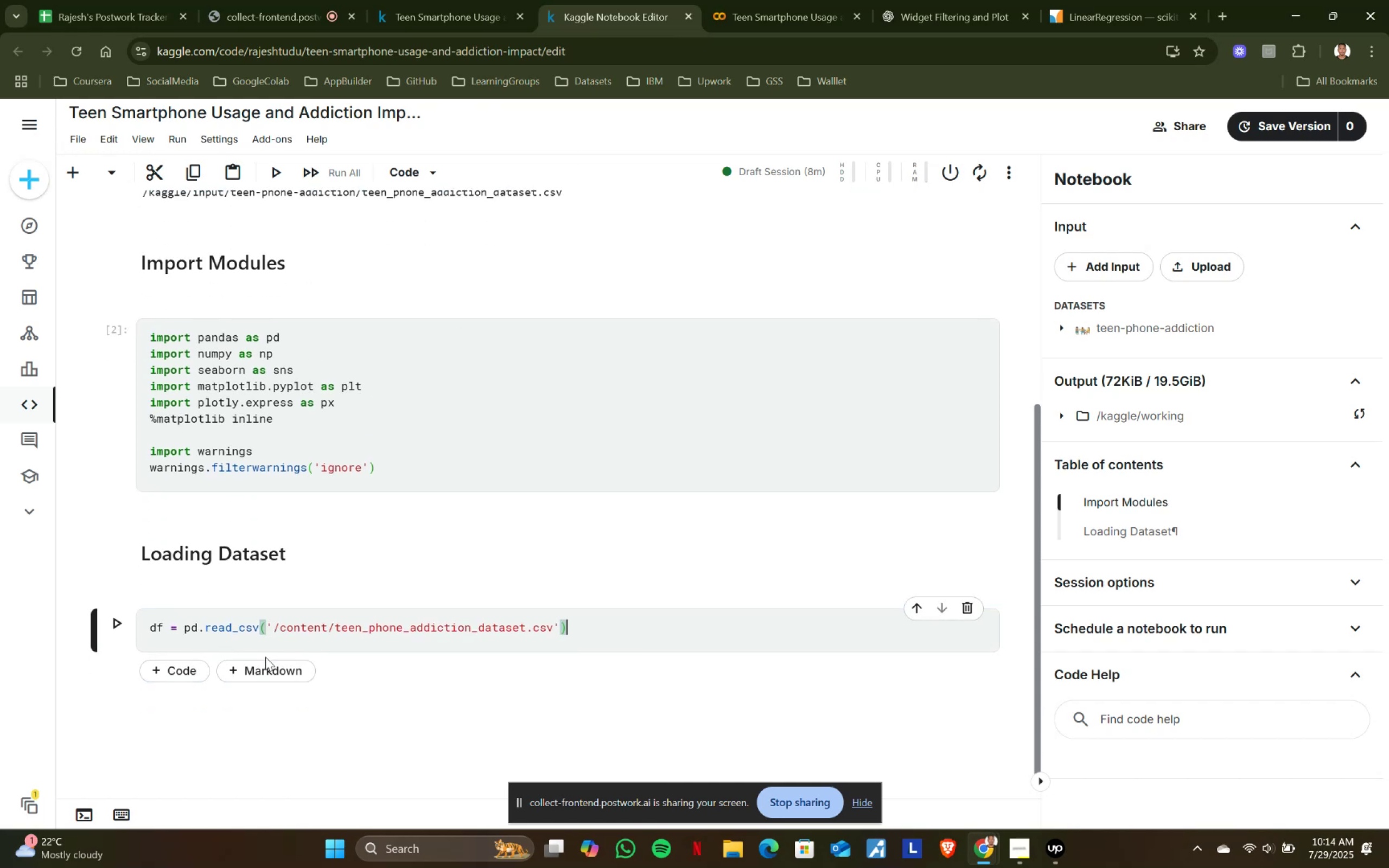 
scroll: coordinate [265, 657], scroll_direction: down, amount: 1.0
 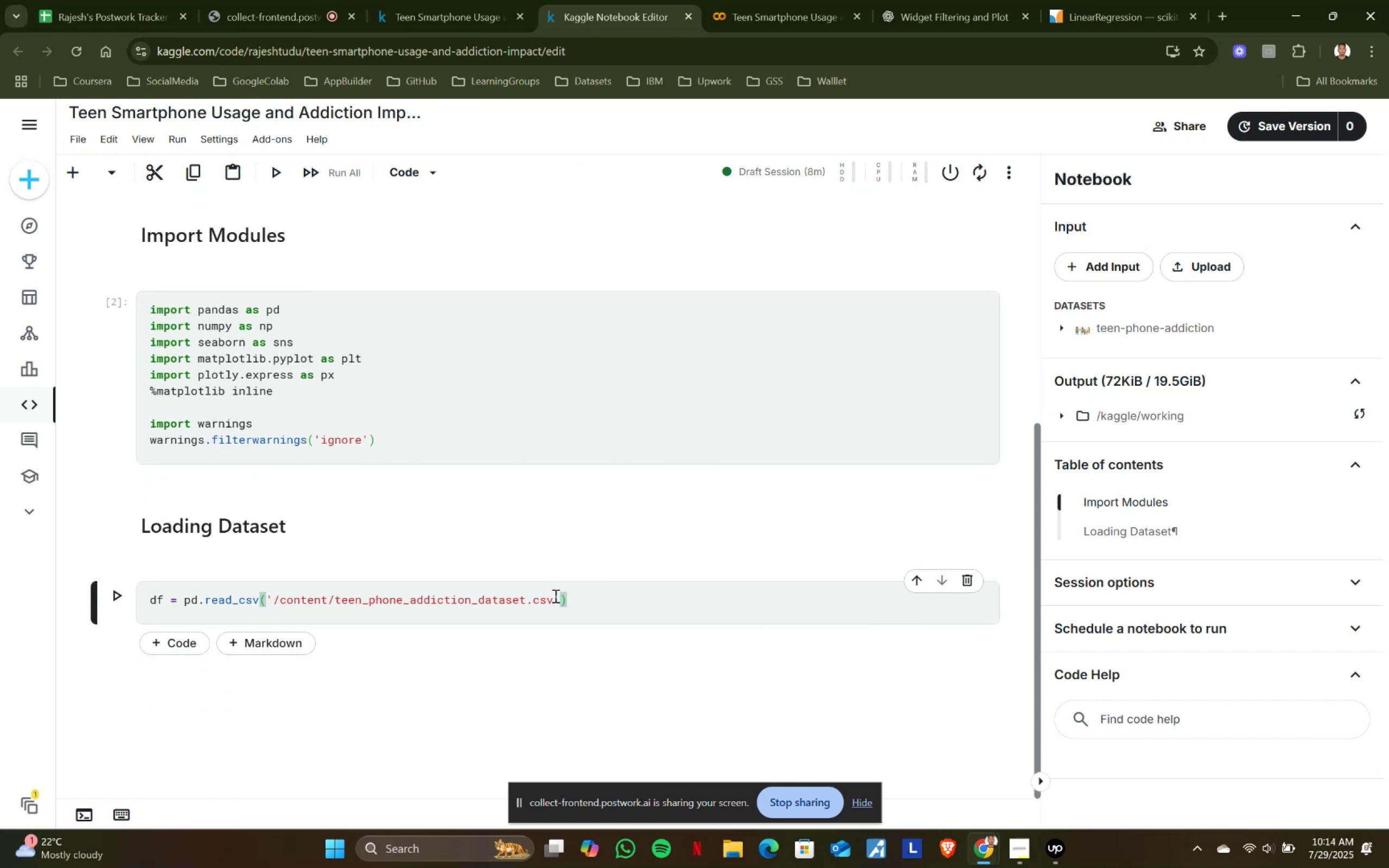 
left_click([555, 596])
 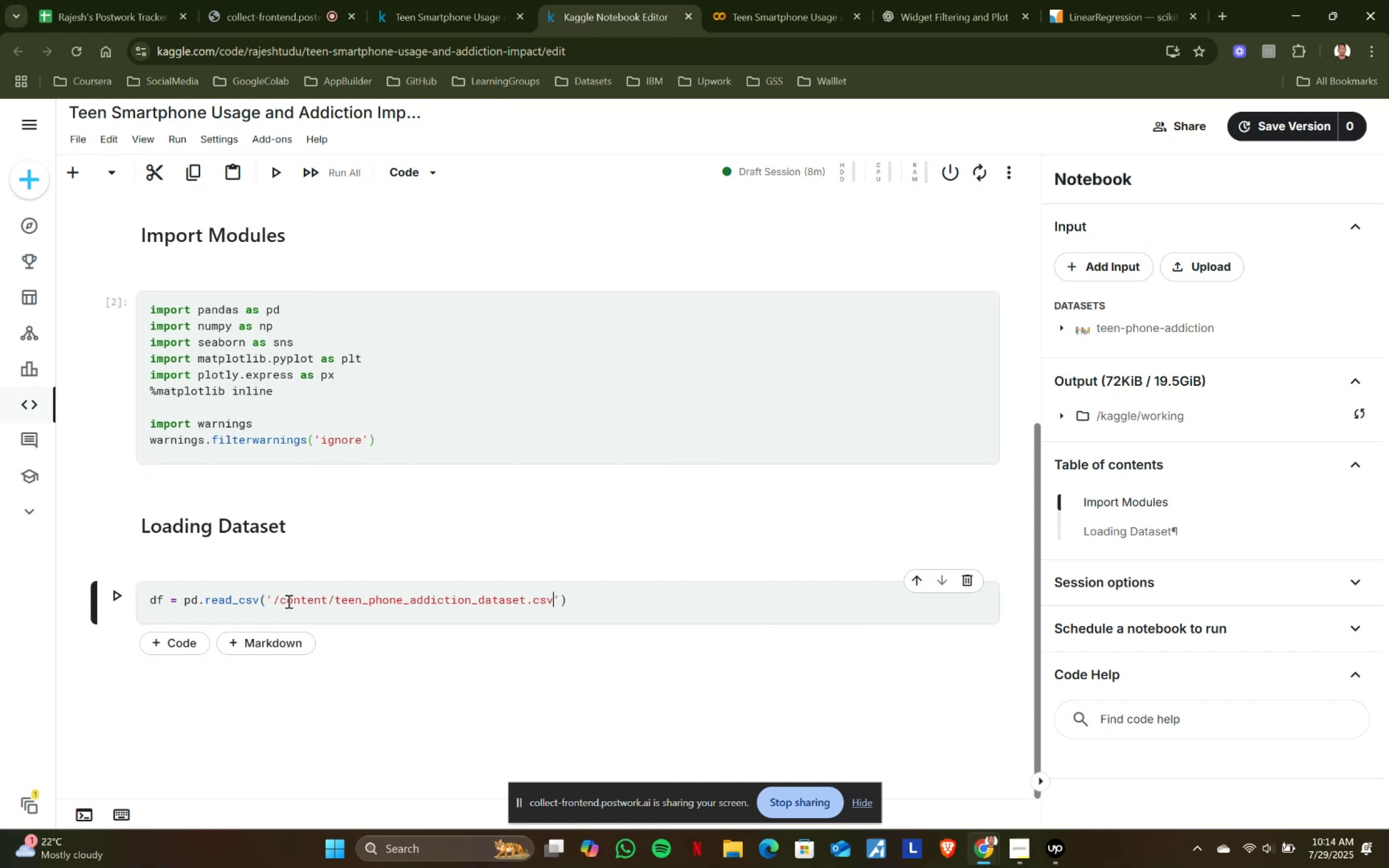 
hold_key(key=ShiftLeft, duration=0.98)
left_click([275, 596])
 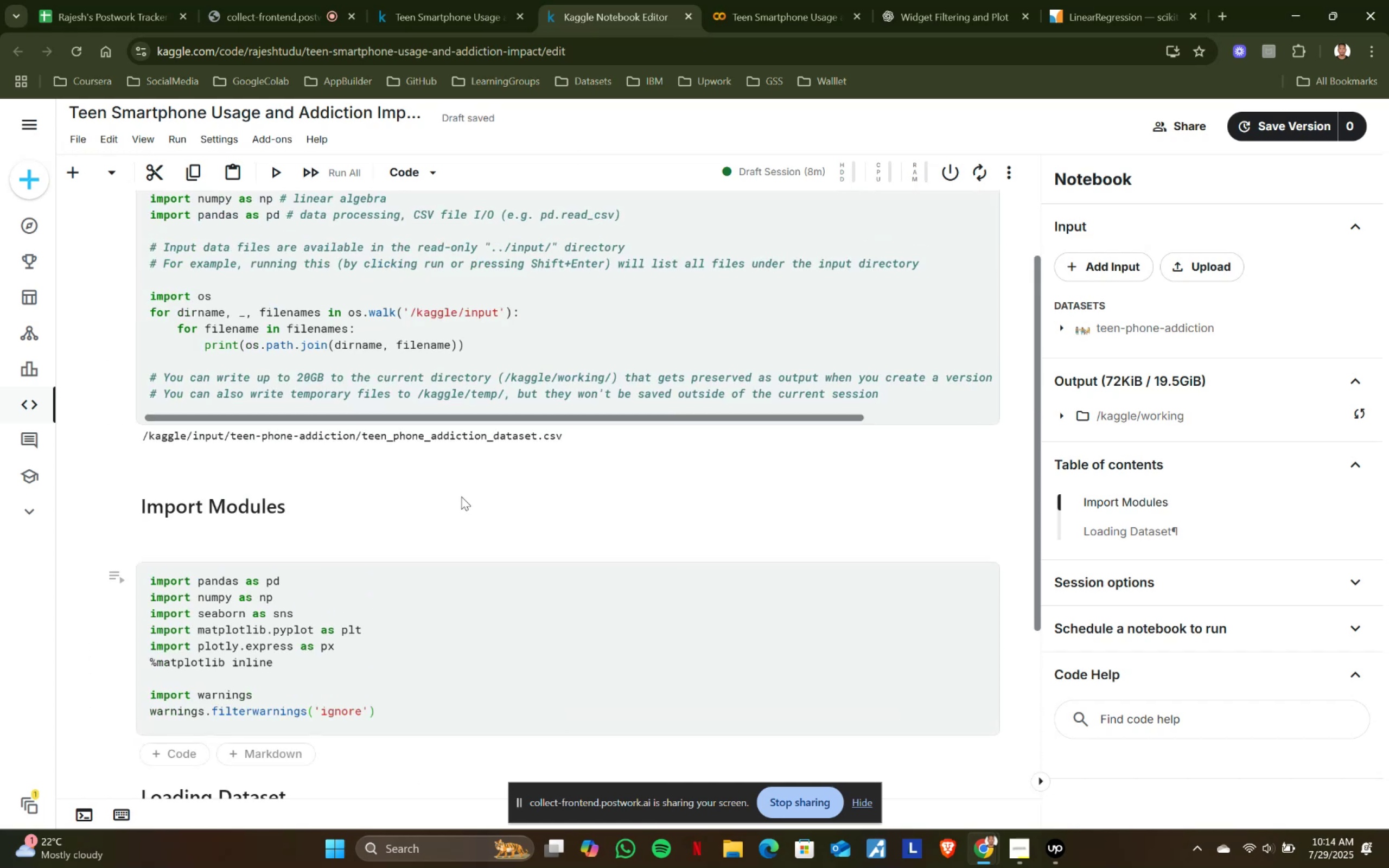 
scroll: coordinate [461, 496], scroll_direction: up, amount: 2.0
 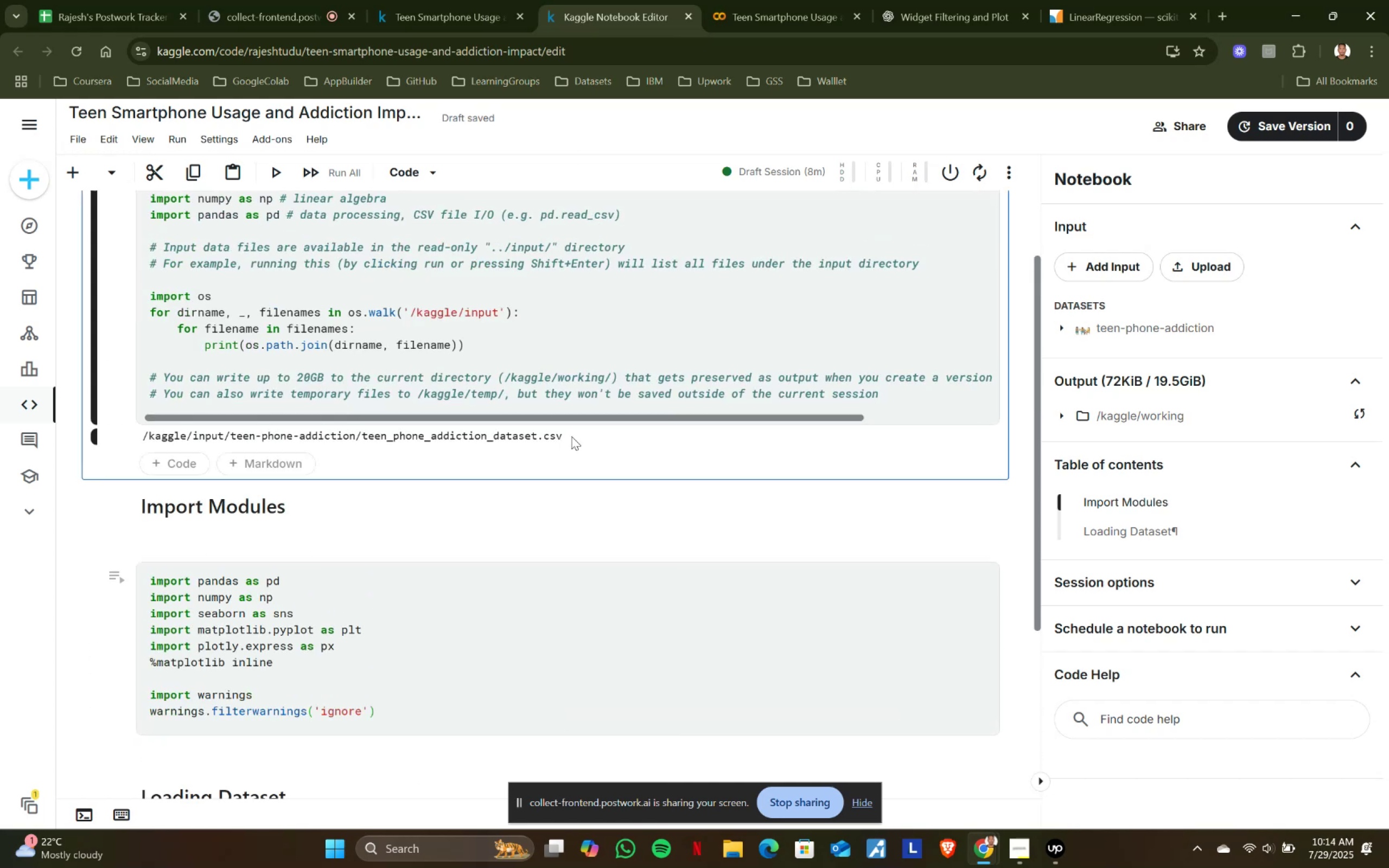 
left_click_drag(start_coordinate=[571, 436], to_coordinate=[130, 437])
 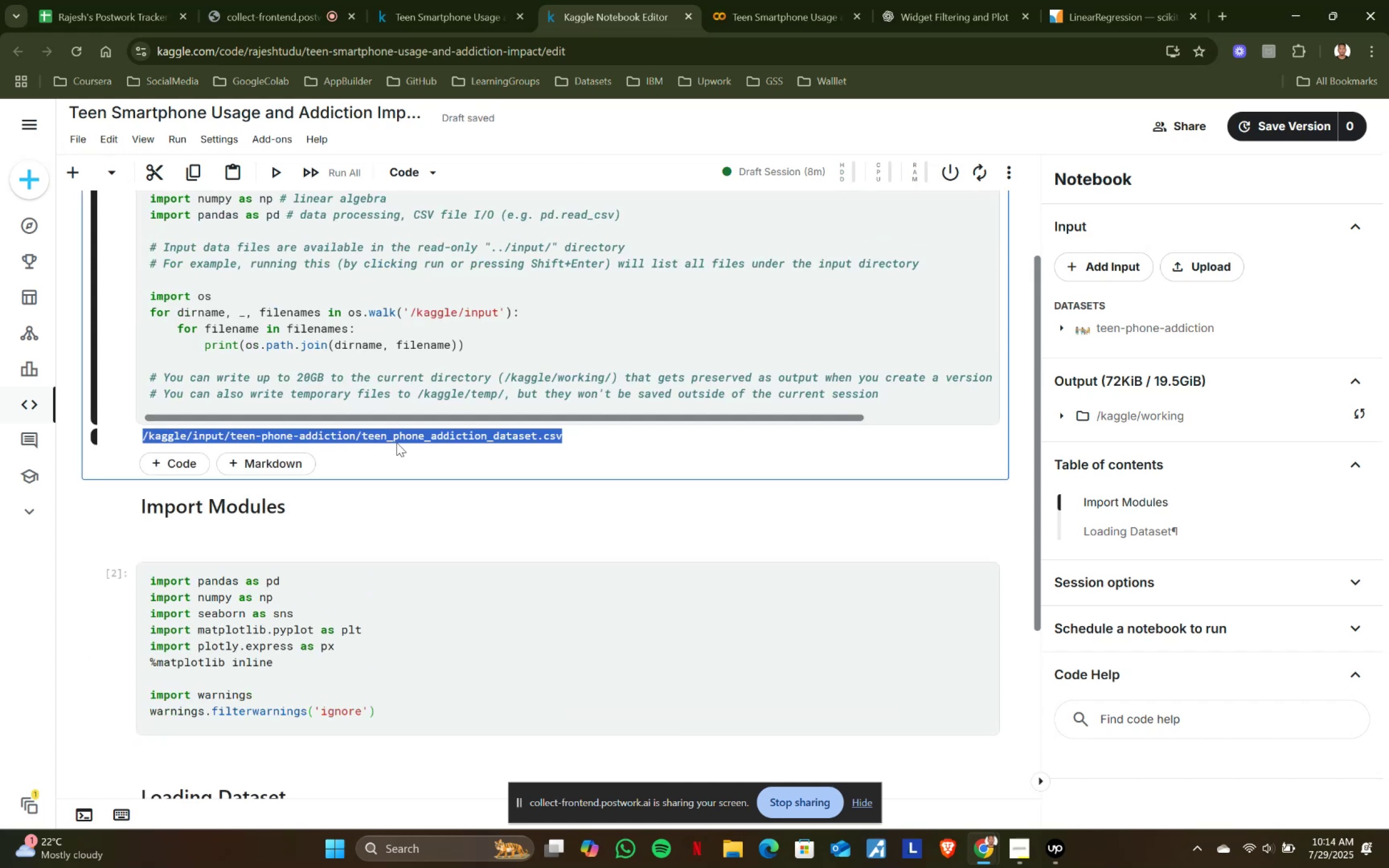 
key(Control+ControlLeft)
 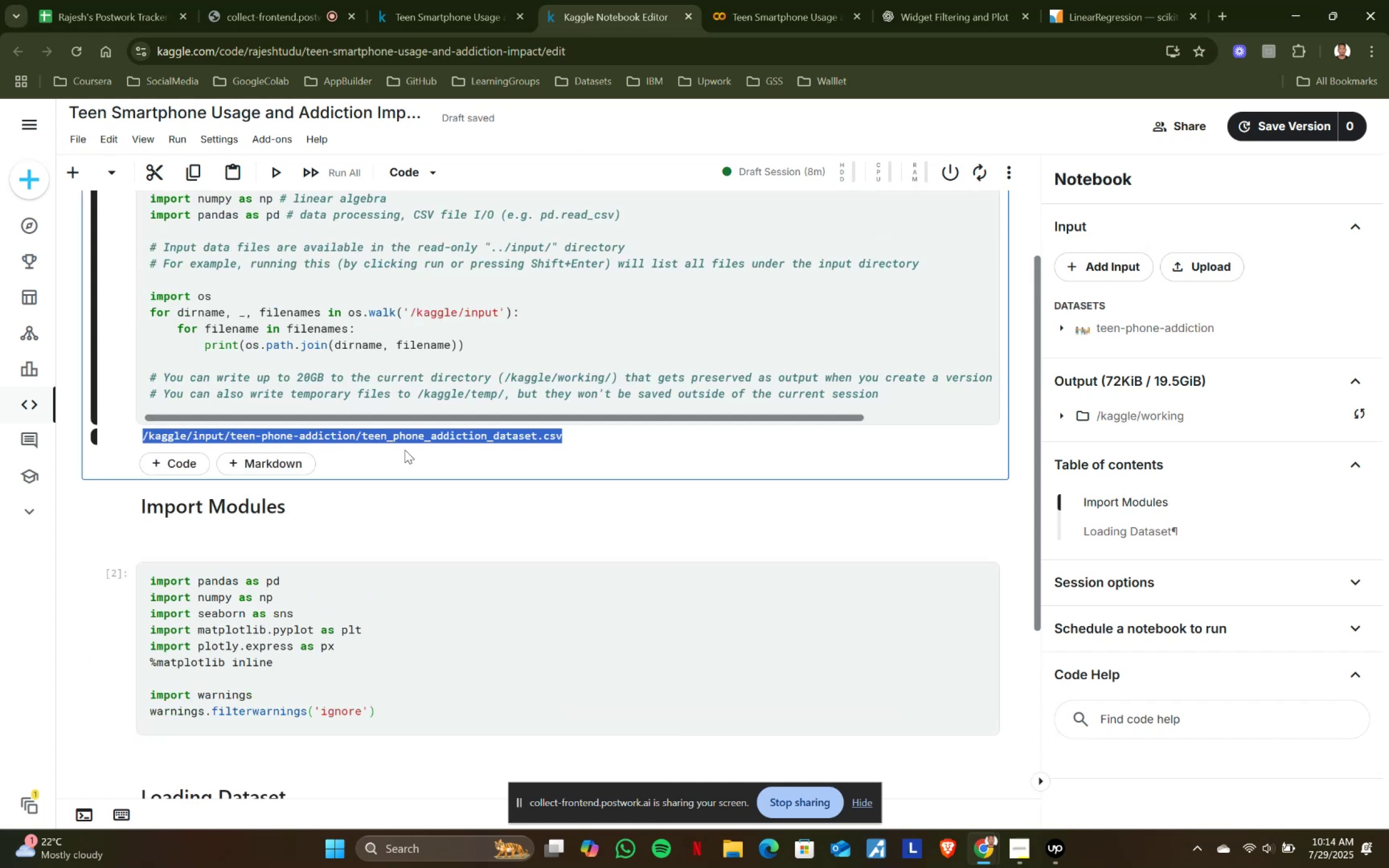 
key(Control+C)
 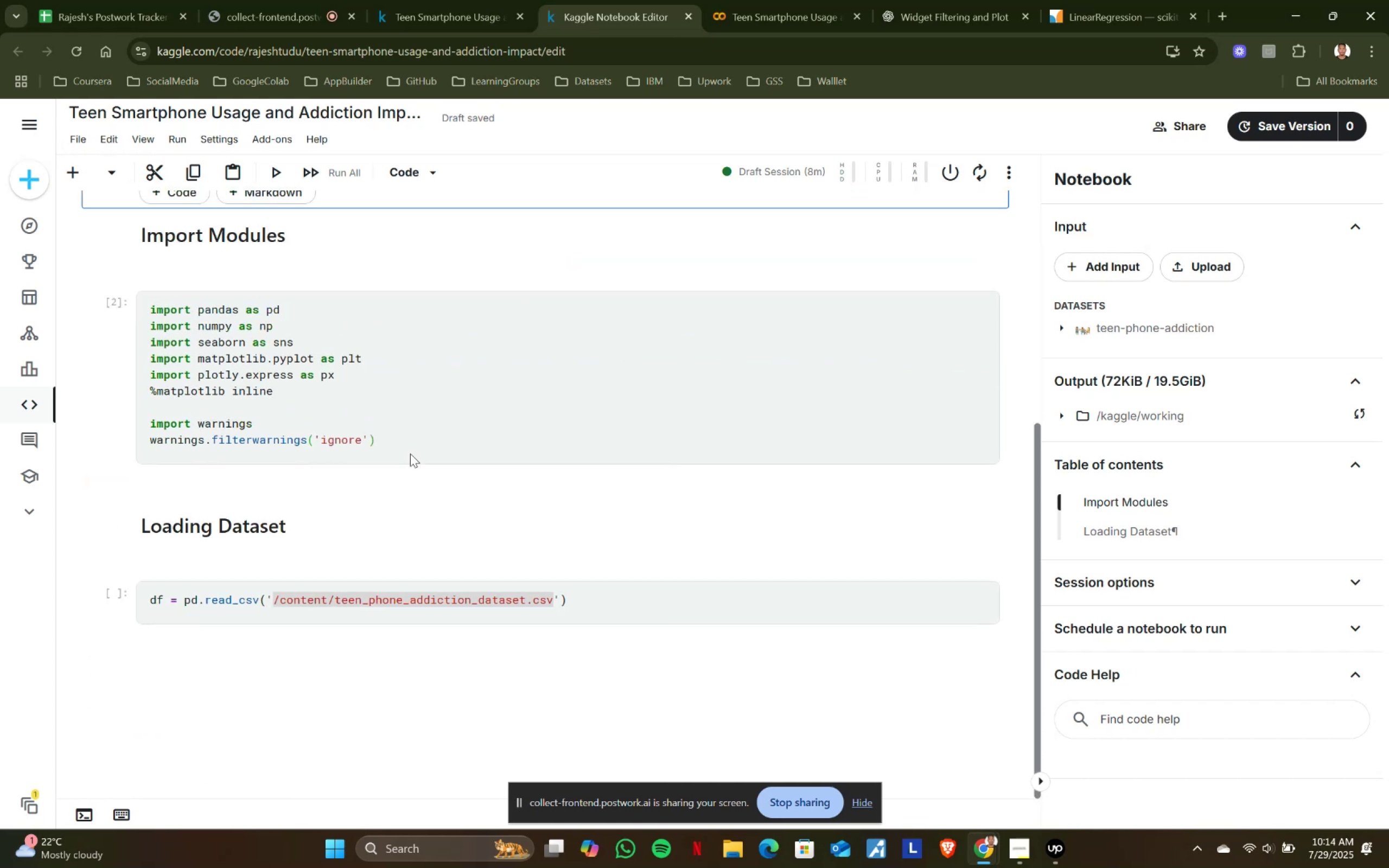 
scroll: coordinate [410, 454], scroll_direction: down, amount: 3.0
 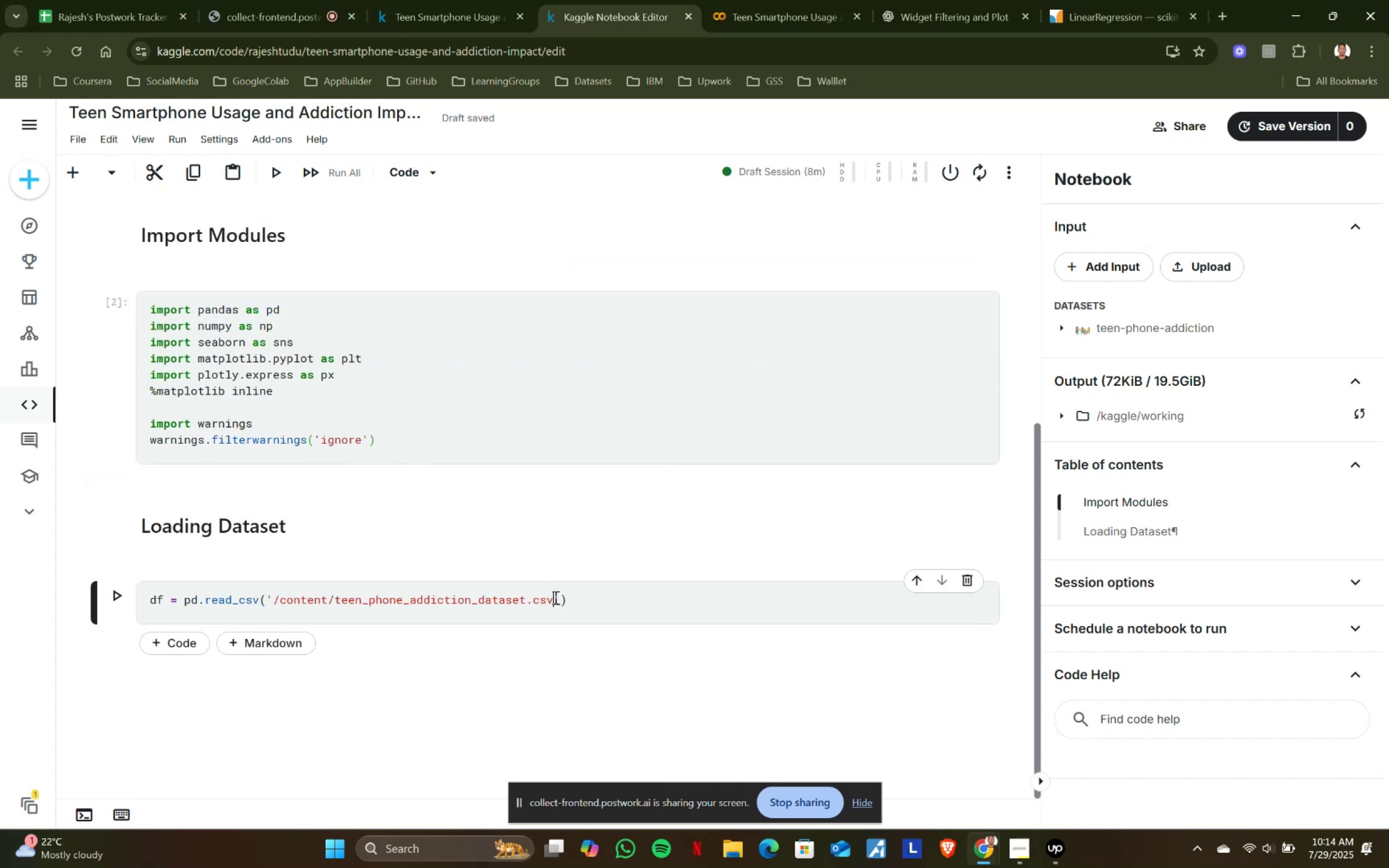 
left_click([555, 597])
 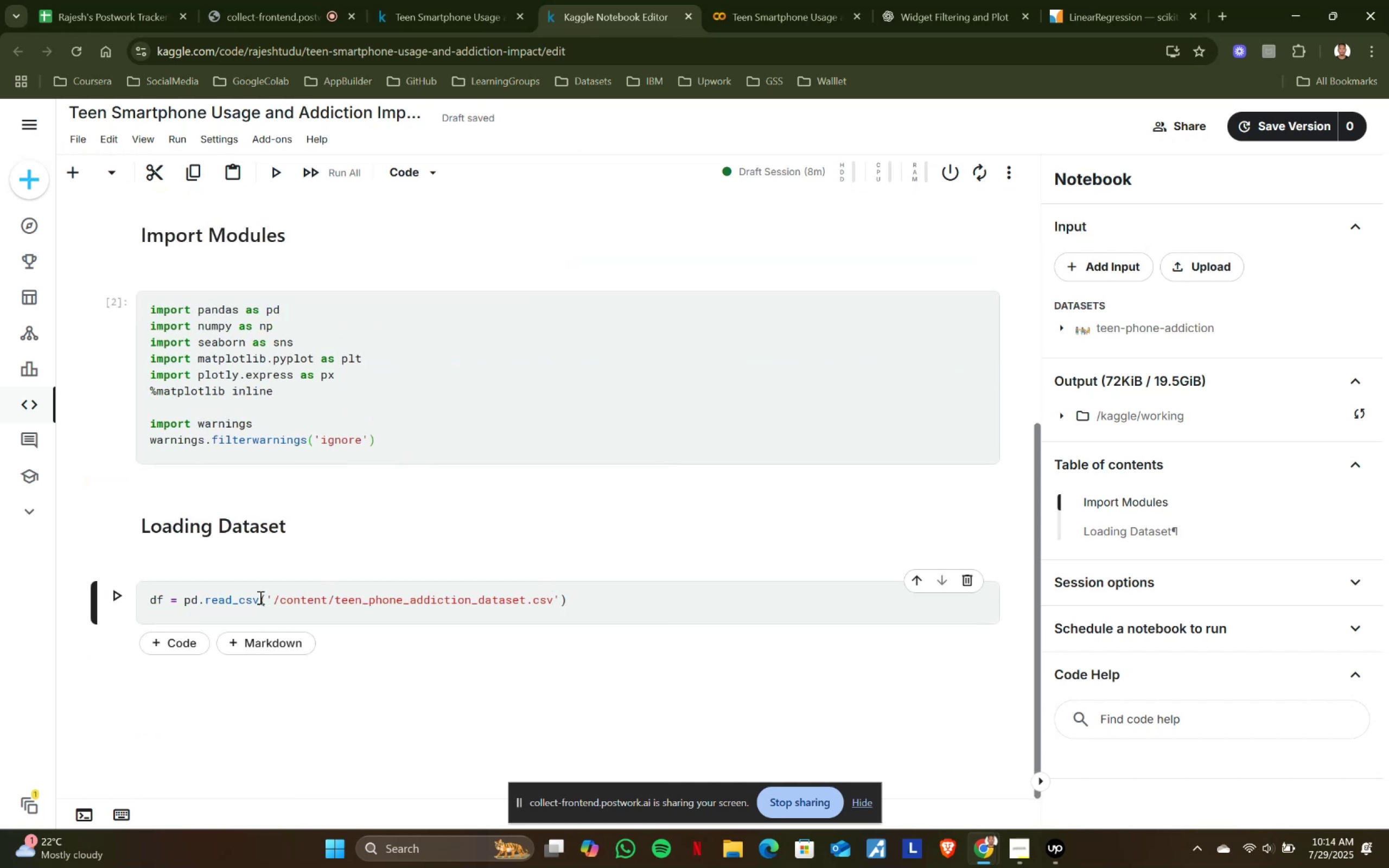 
hold_key(key=ShiftLeft, duration=0.91)
left_click([272, 598])
 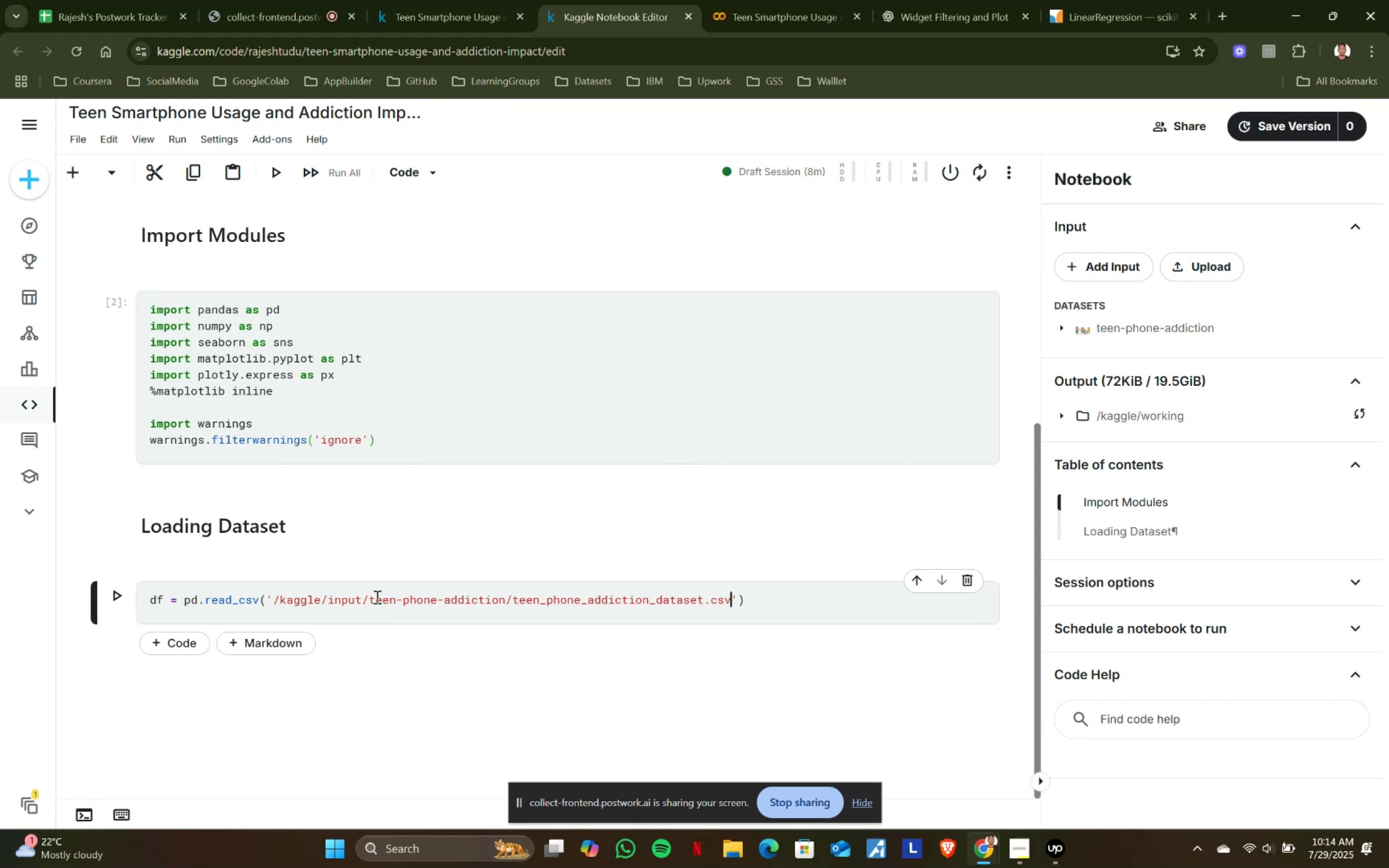 
key(Control+ControlLeft)
 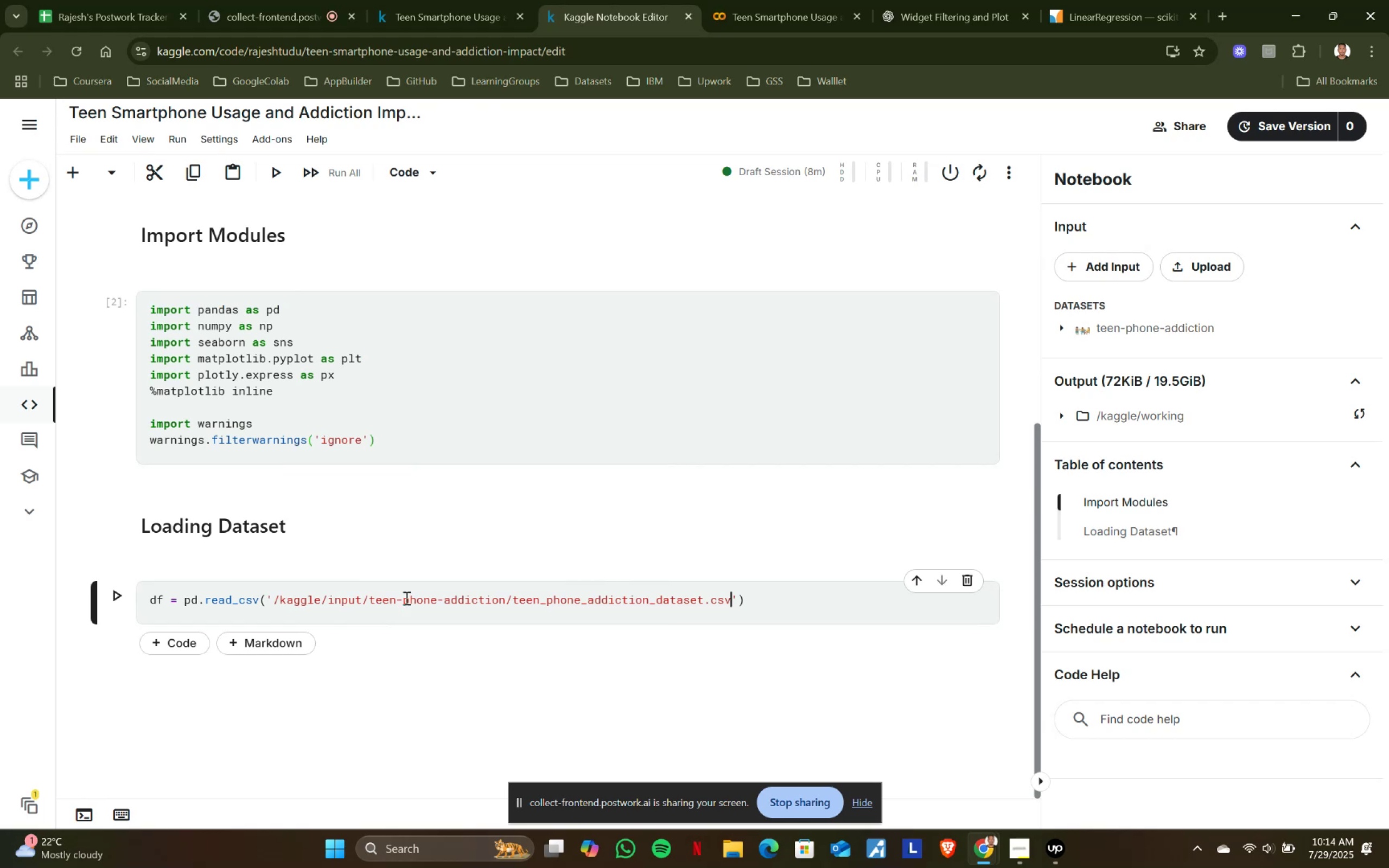 
key(Control+V)
 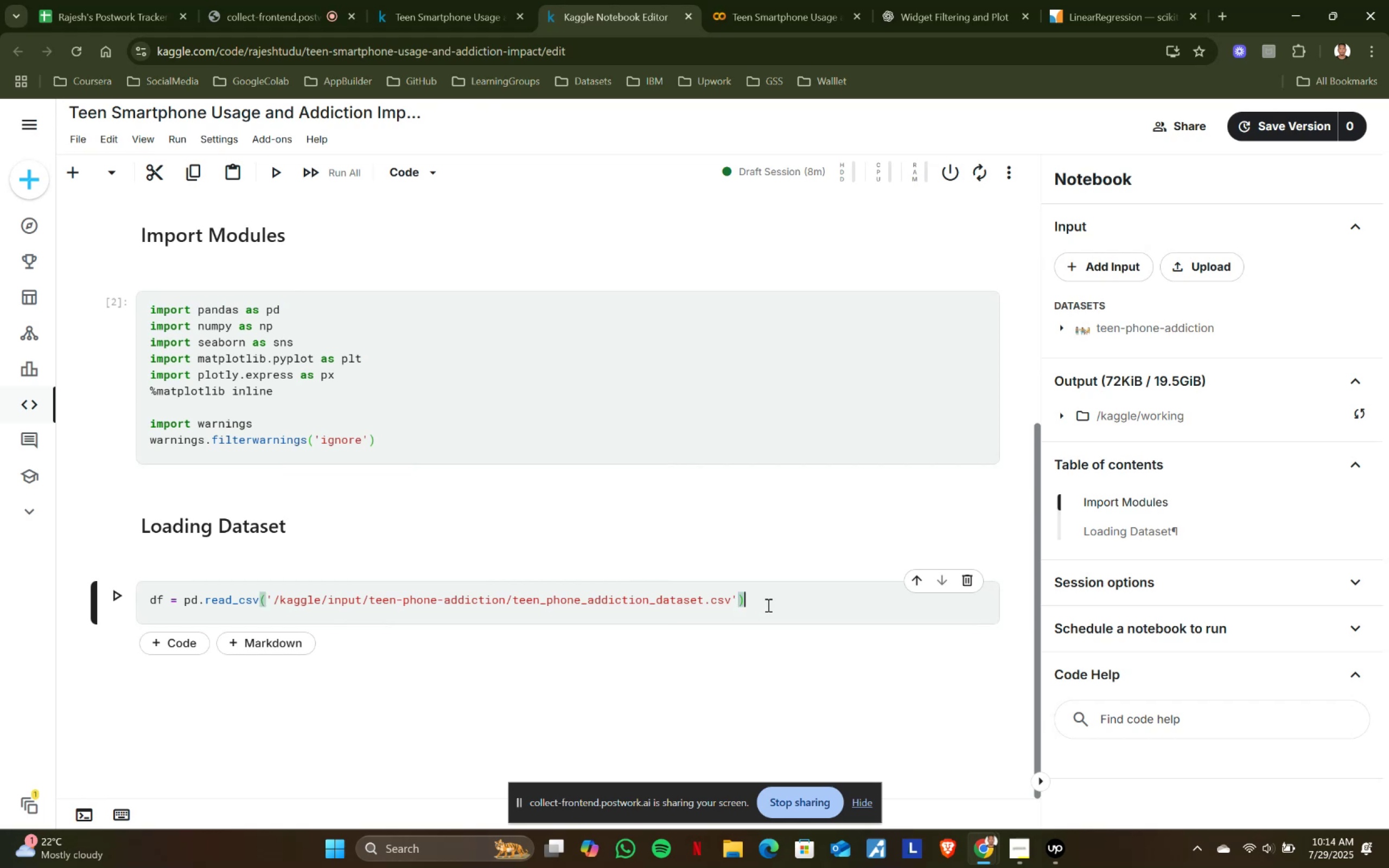 
left_click([767, 605])
 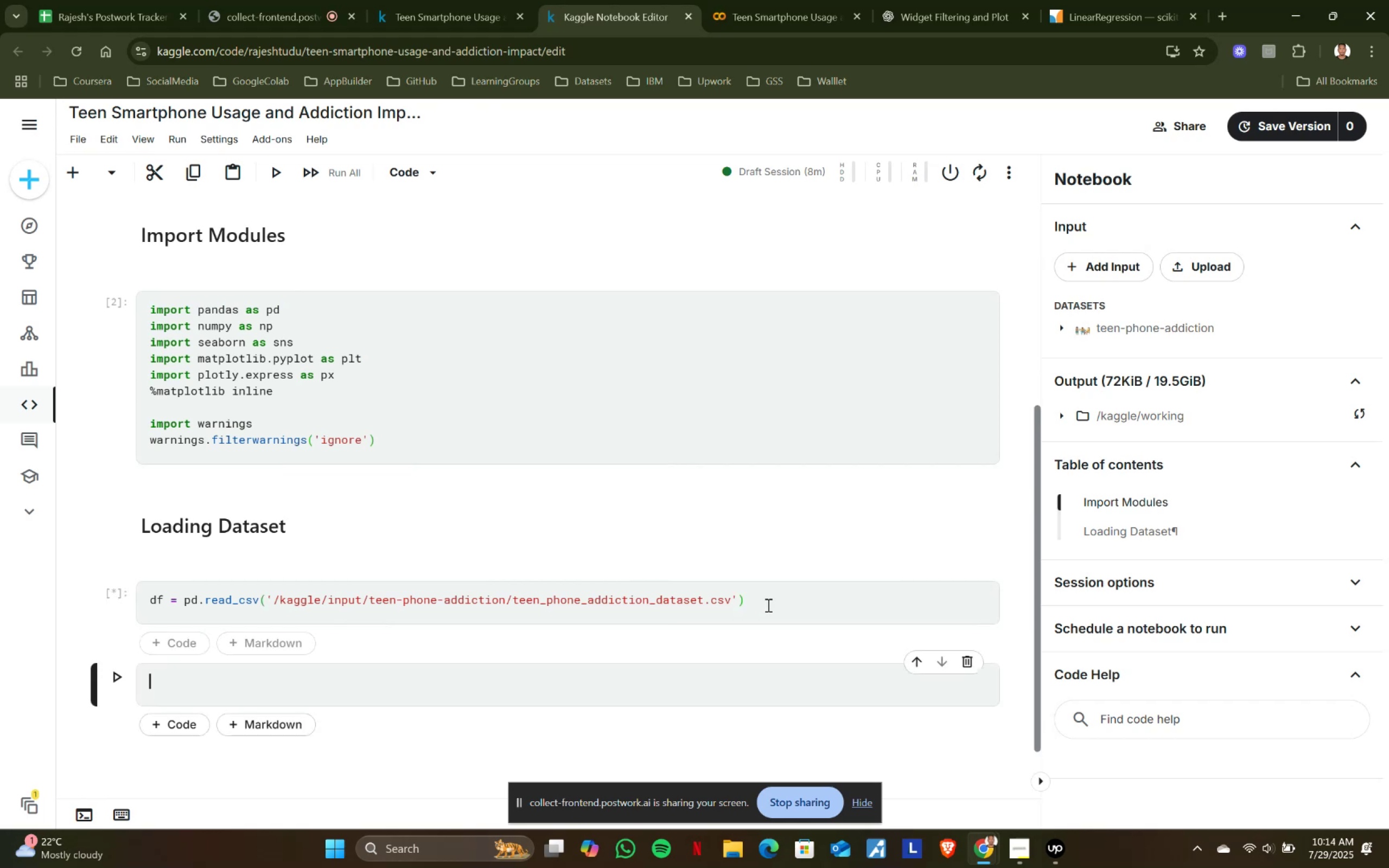 
key(Shift+ShiftRight)
 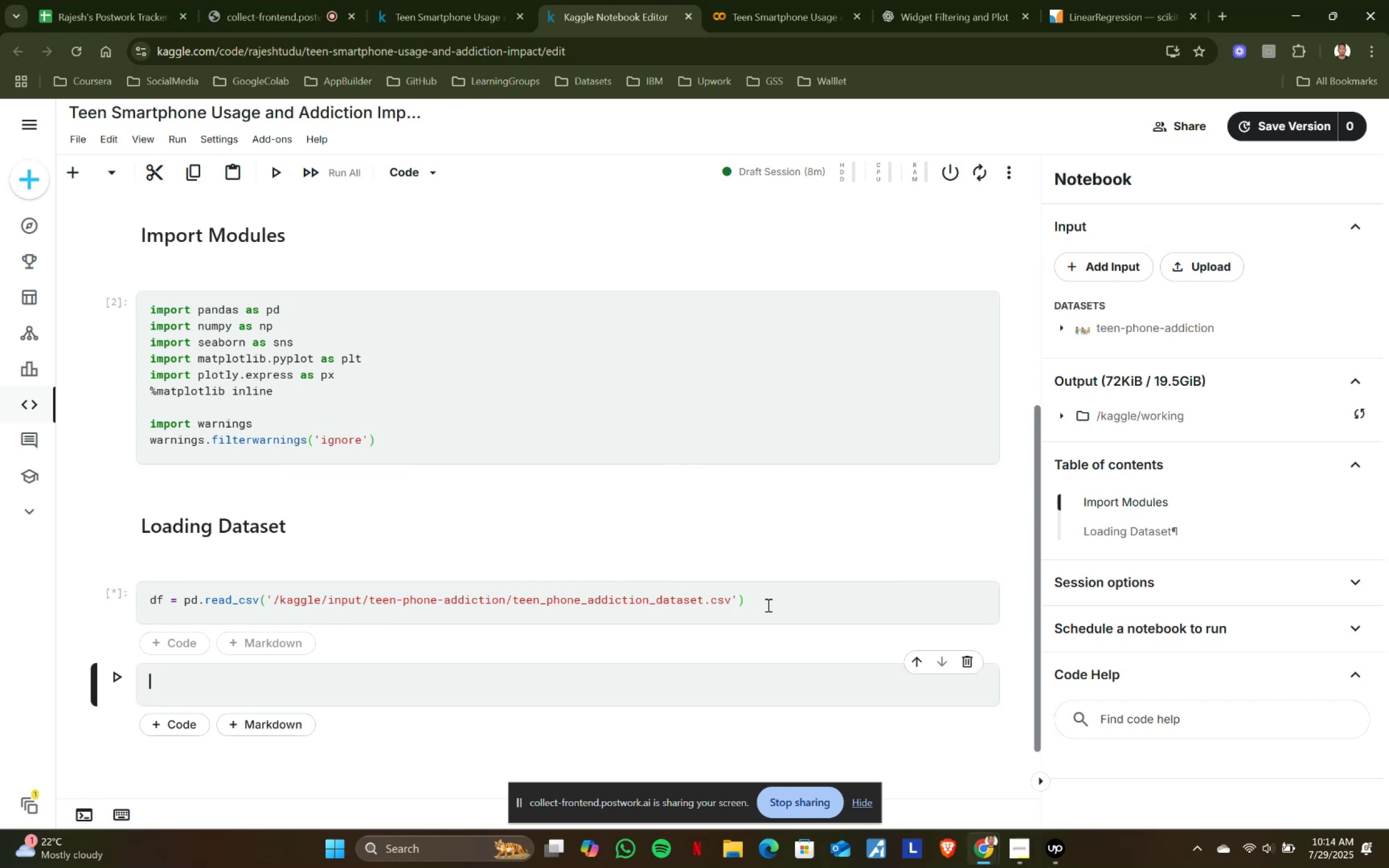 
key(Shift+Enter)
 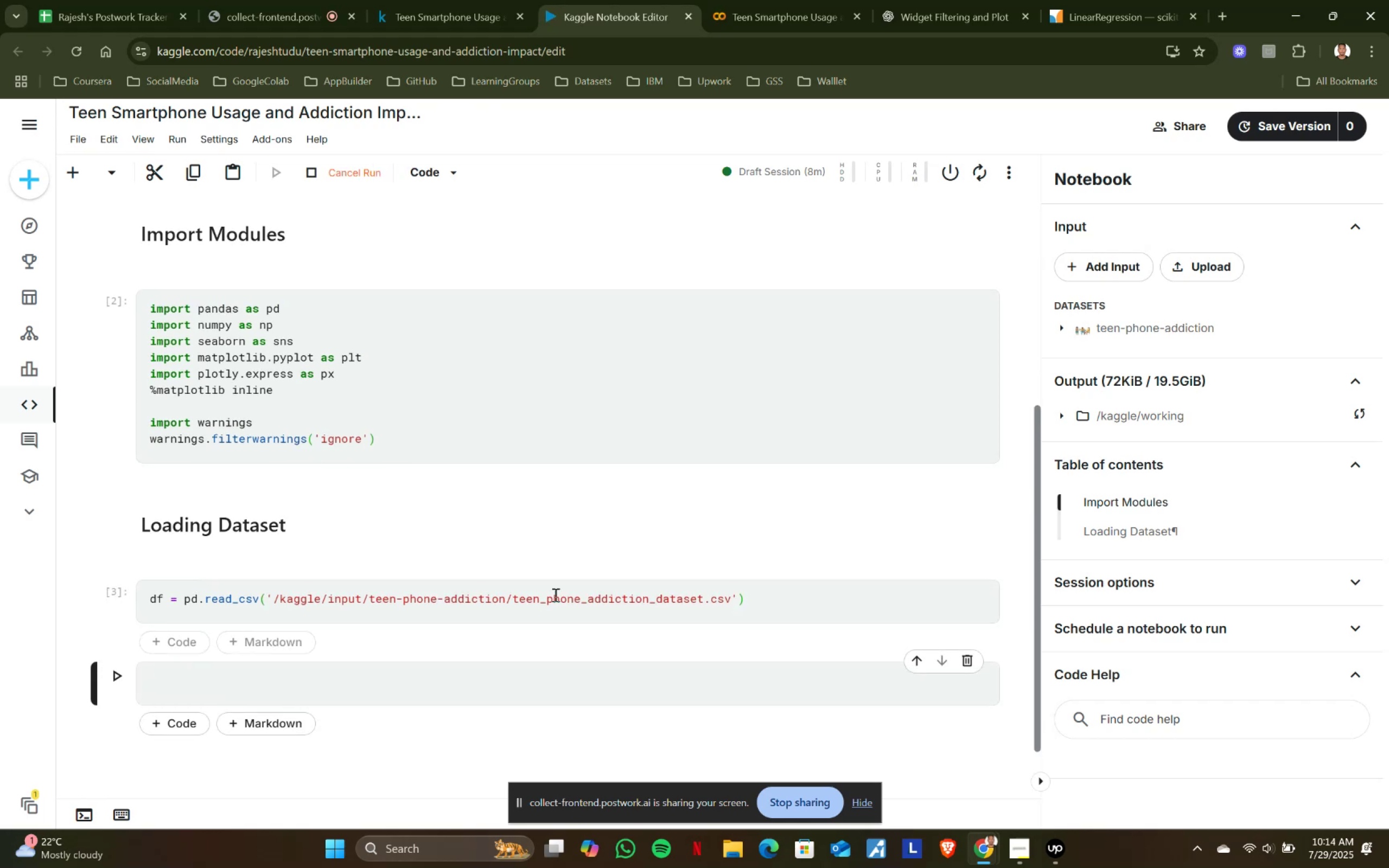 
scroll: coordinate [564, 596], scroll_direction: down, amount: 1.0
 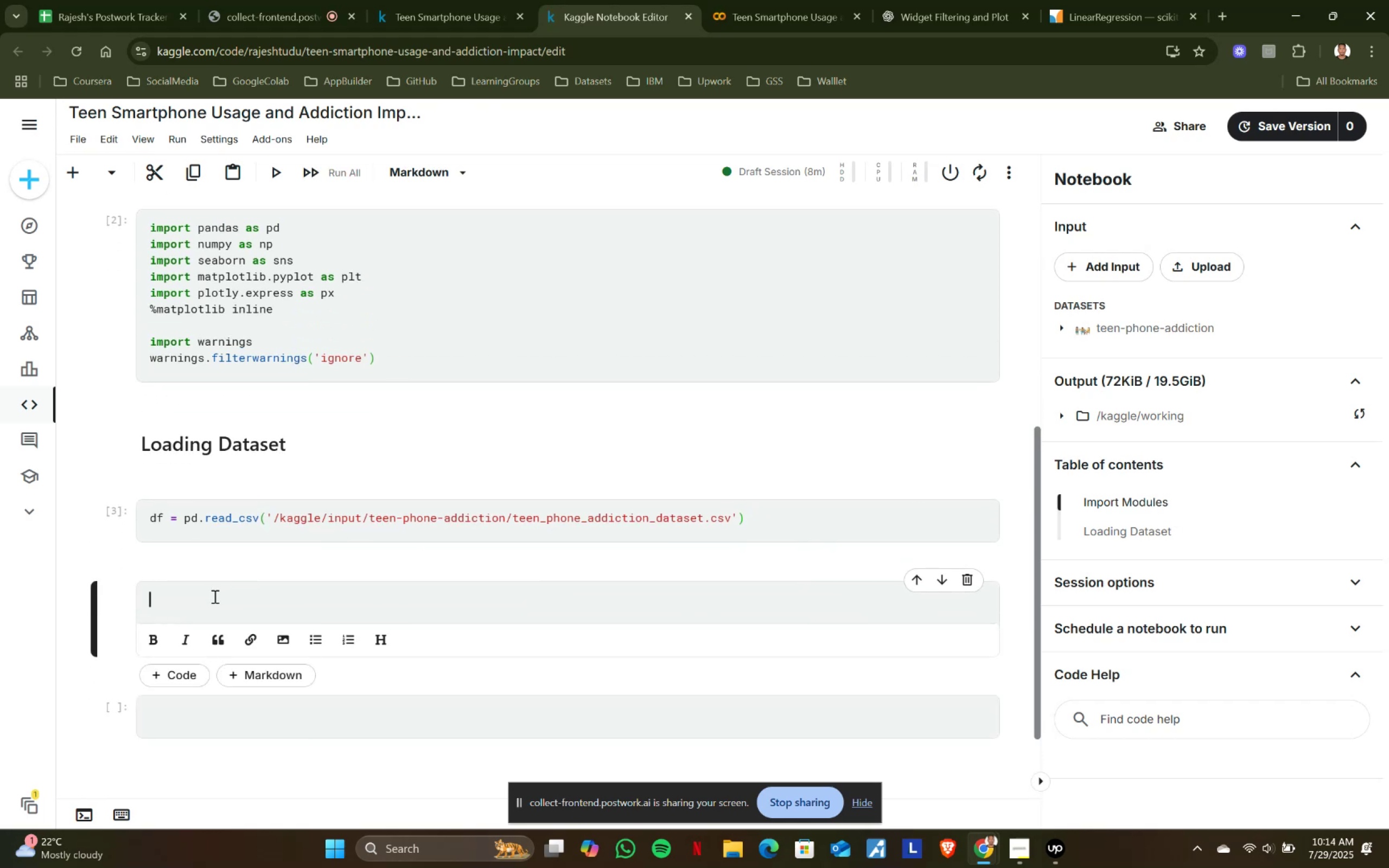 
double_click([214, 596])
 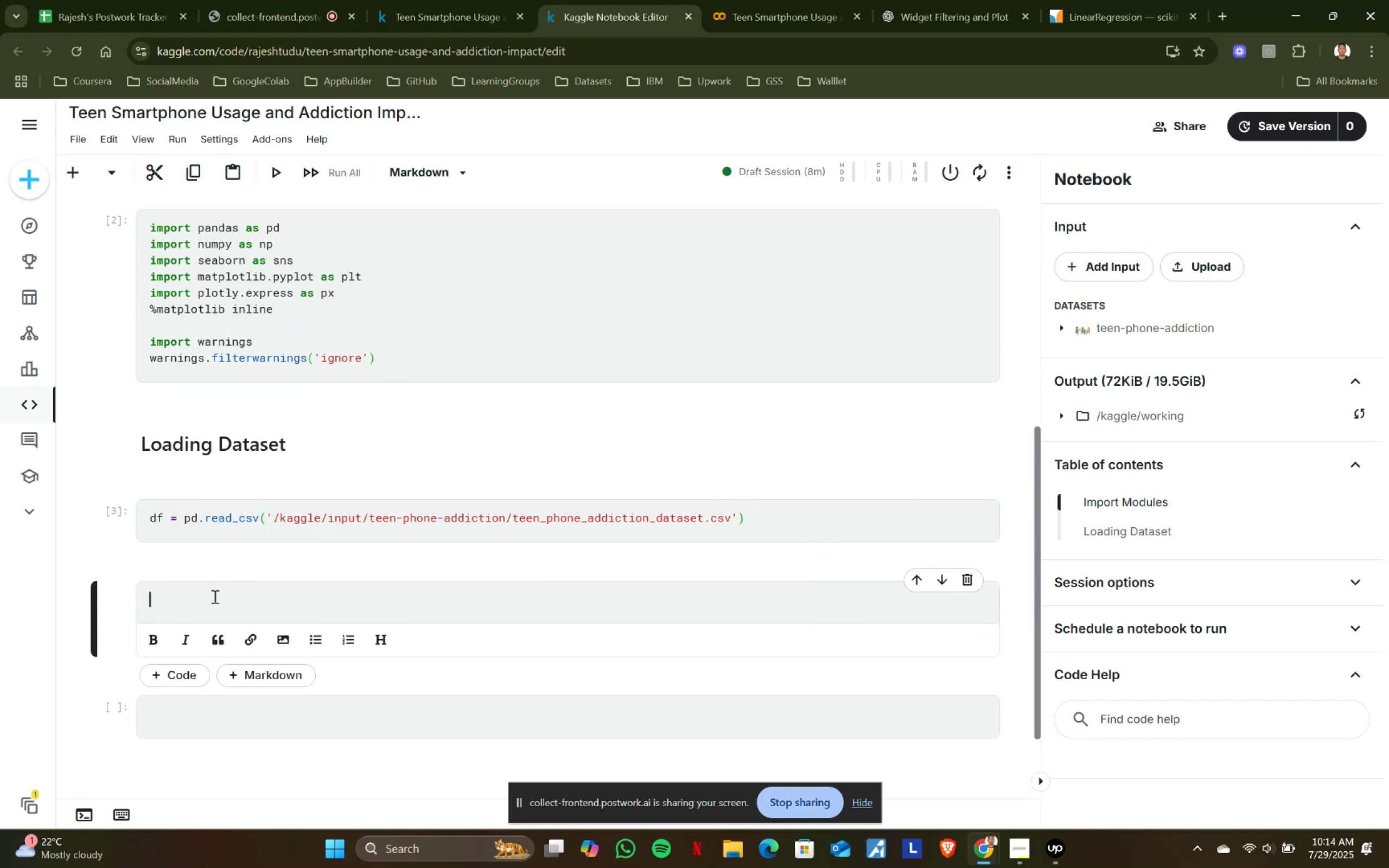 
type(## )
 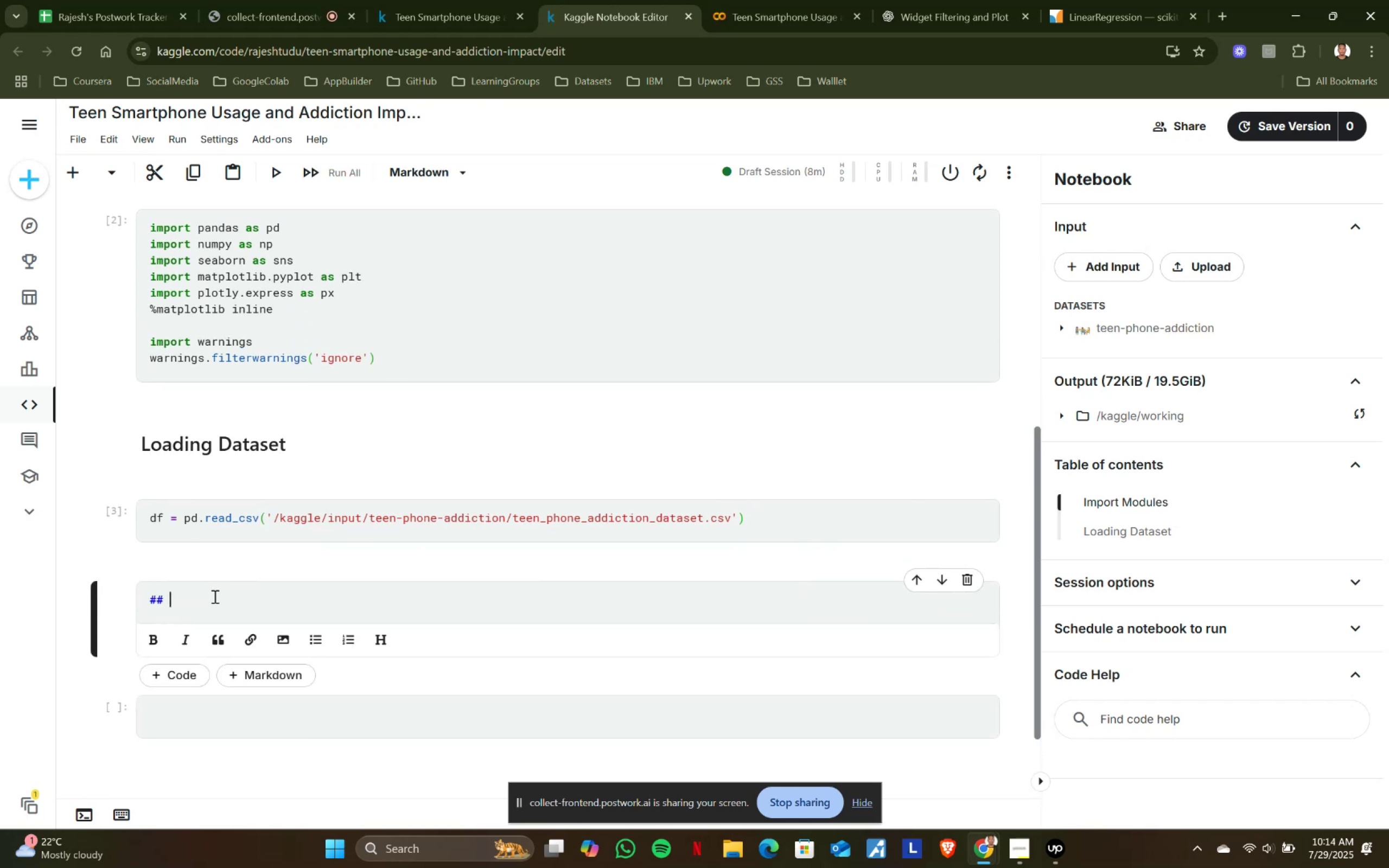 
hold_key(key=ShiftLeft, duration=0.66)
 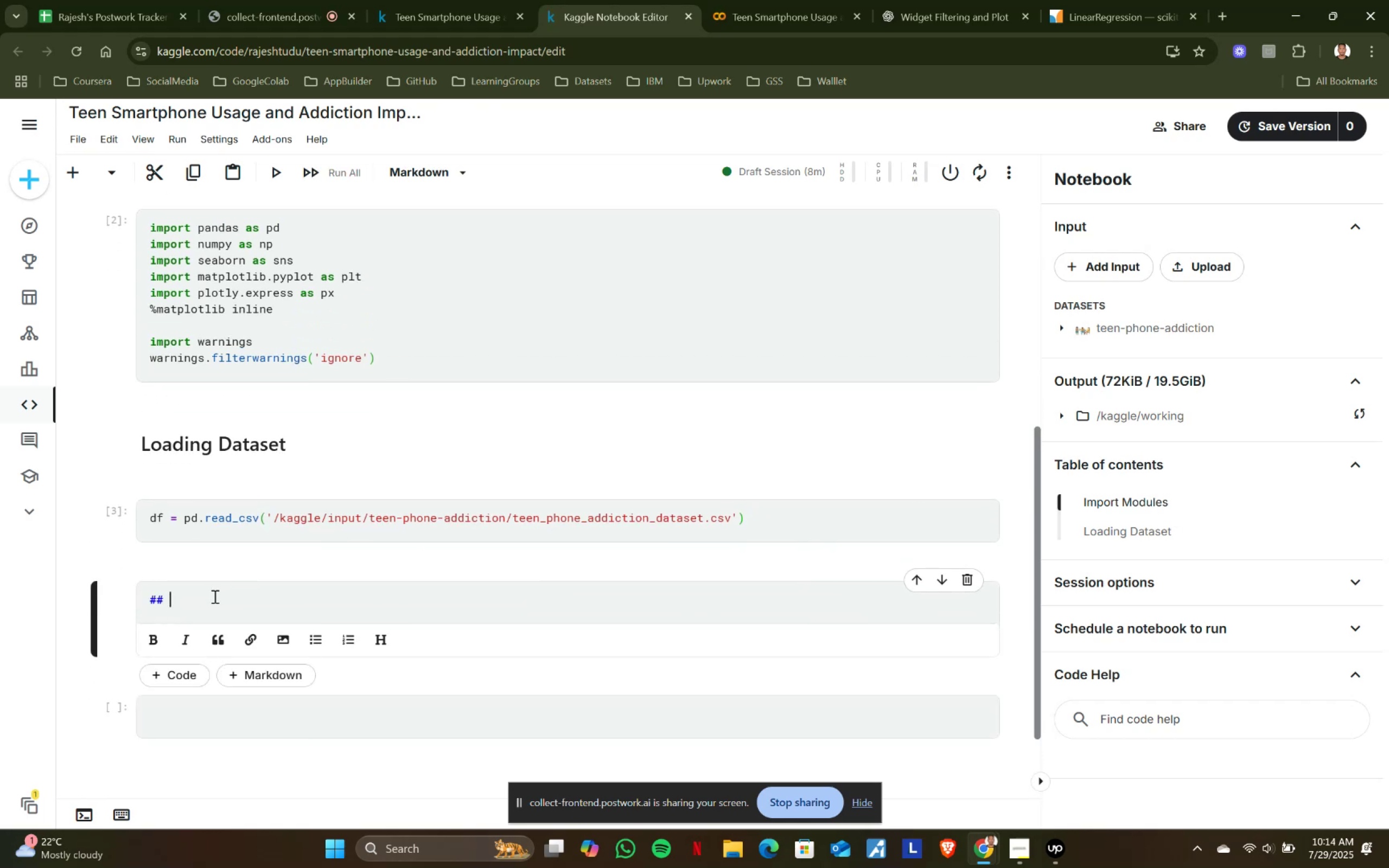 
type(Exploratoyr )
key(Backspace)
key(Backspace)
key(Backspace)
type(ry Data Analysis)
 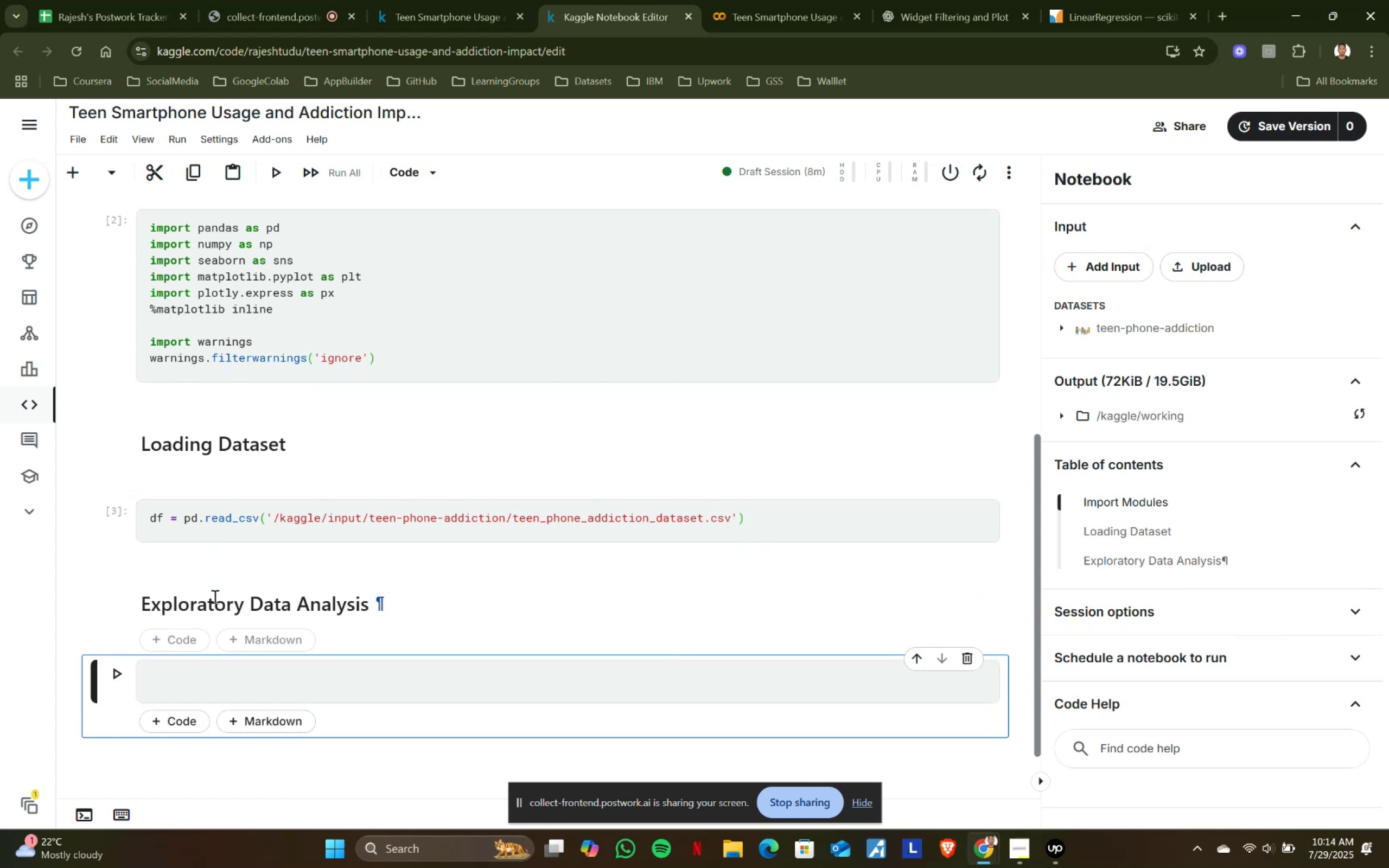 
 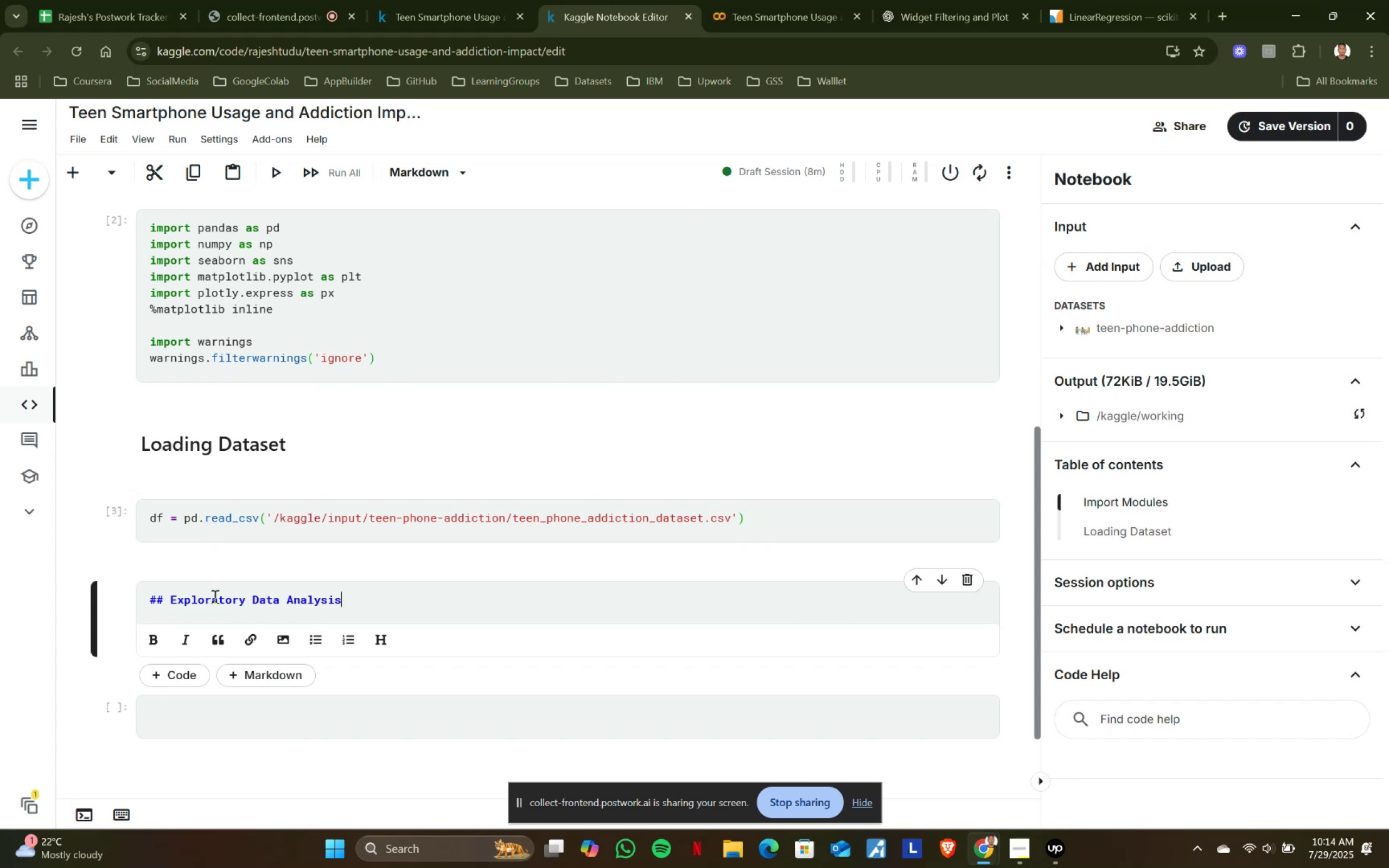 
key(Shift+Enter)
 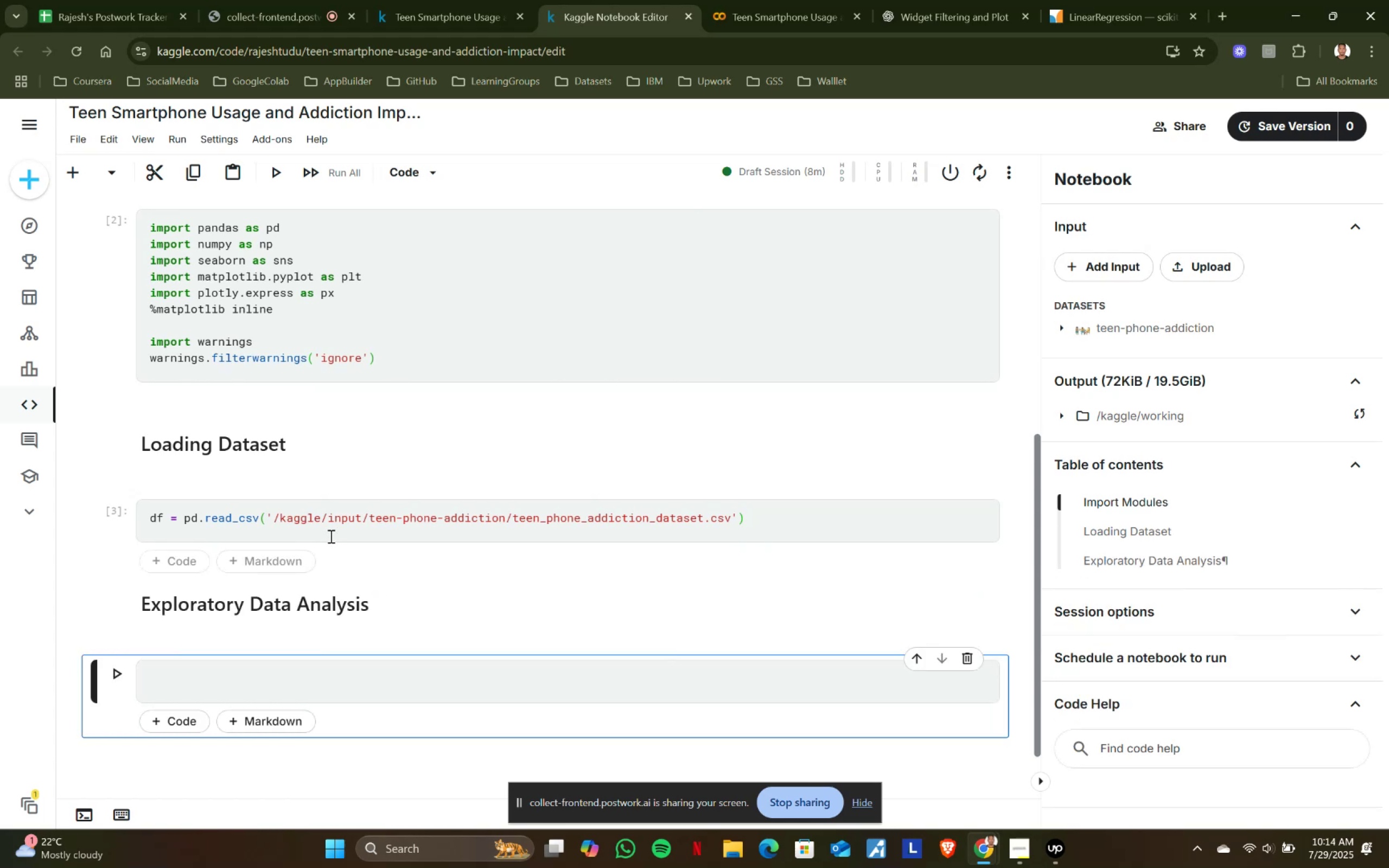 
scroll: coordinate [330, 536], scroll_direction: down, amount: 2.0
 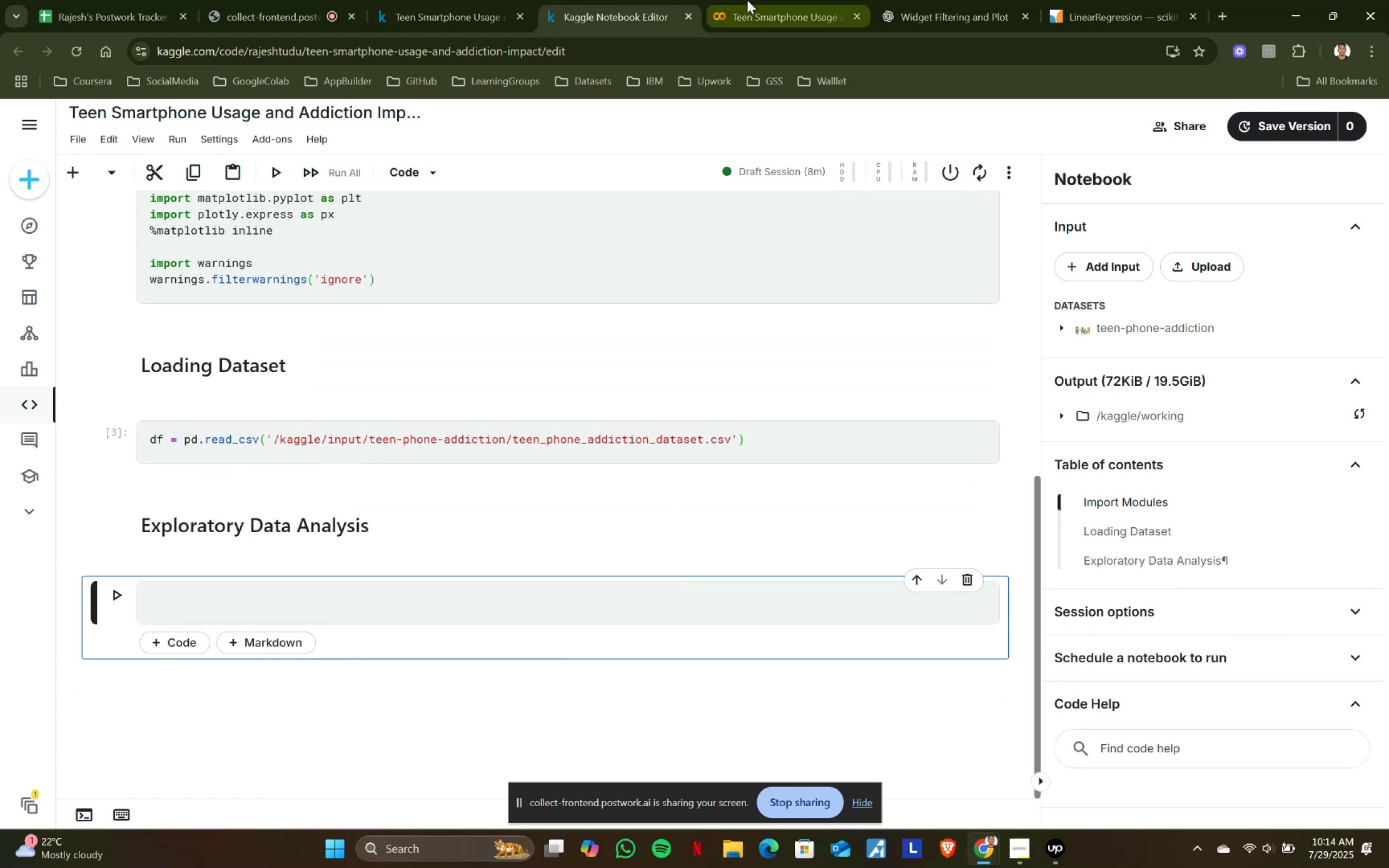 
left_click([747, 0])
 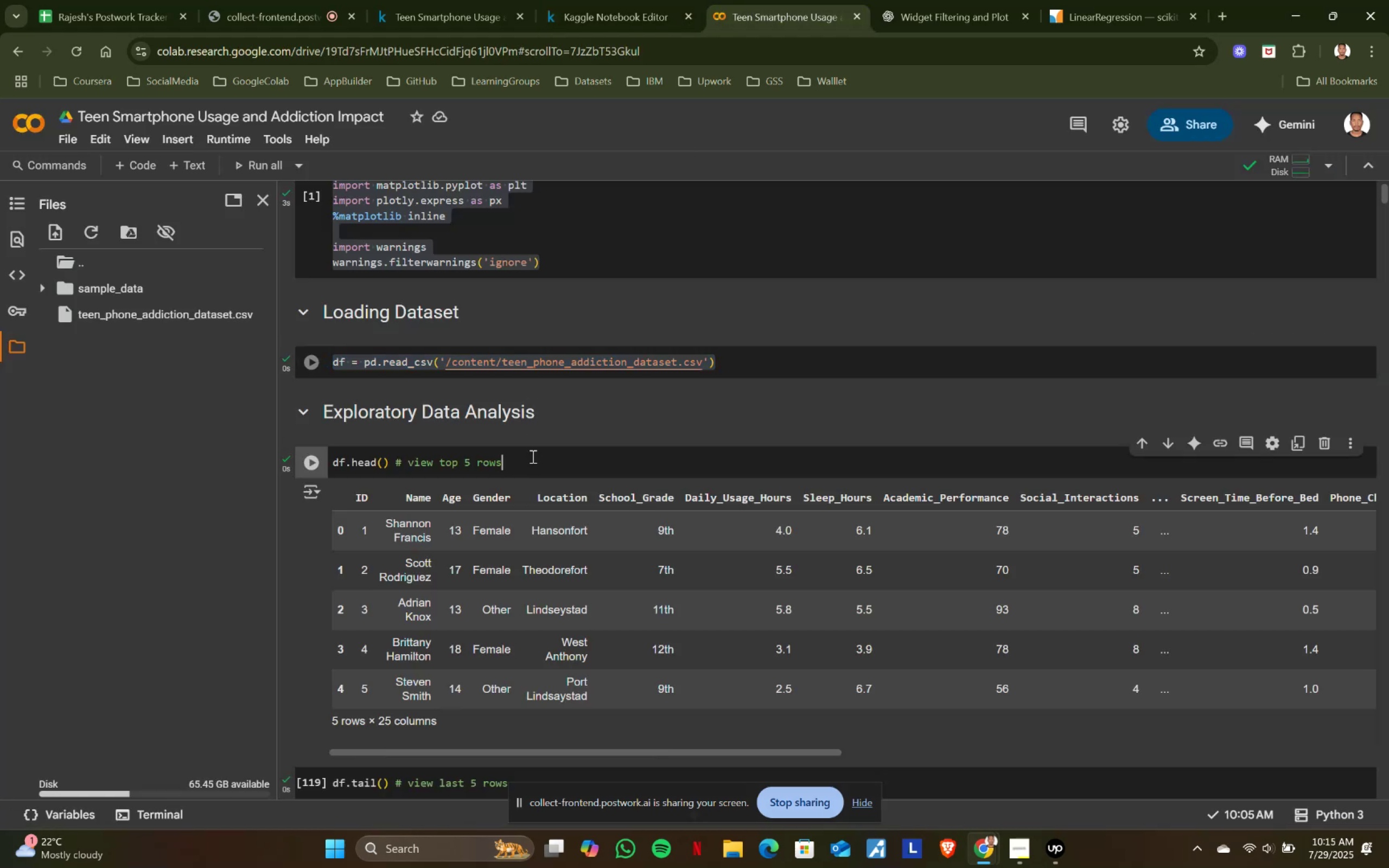 
left_click([532, 456])
 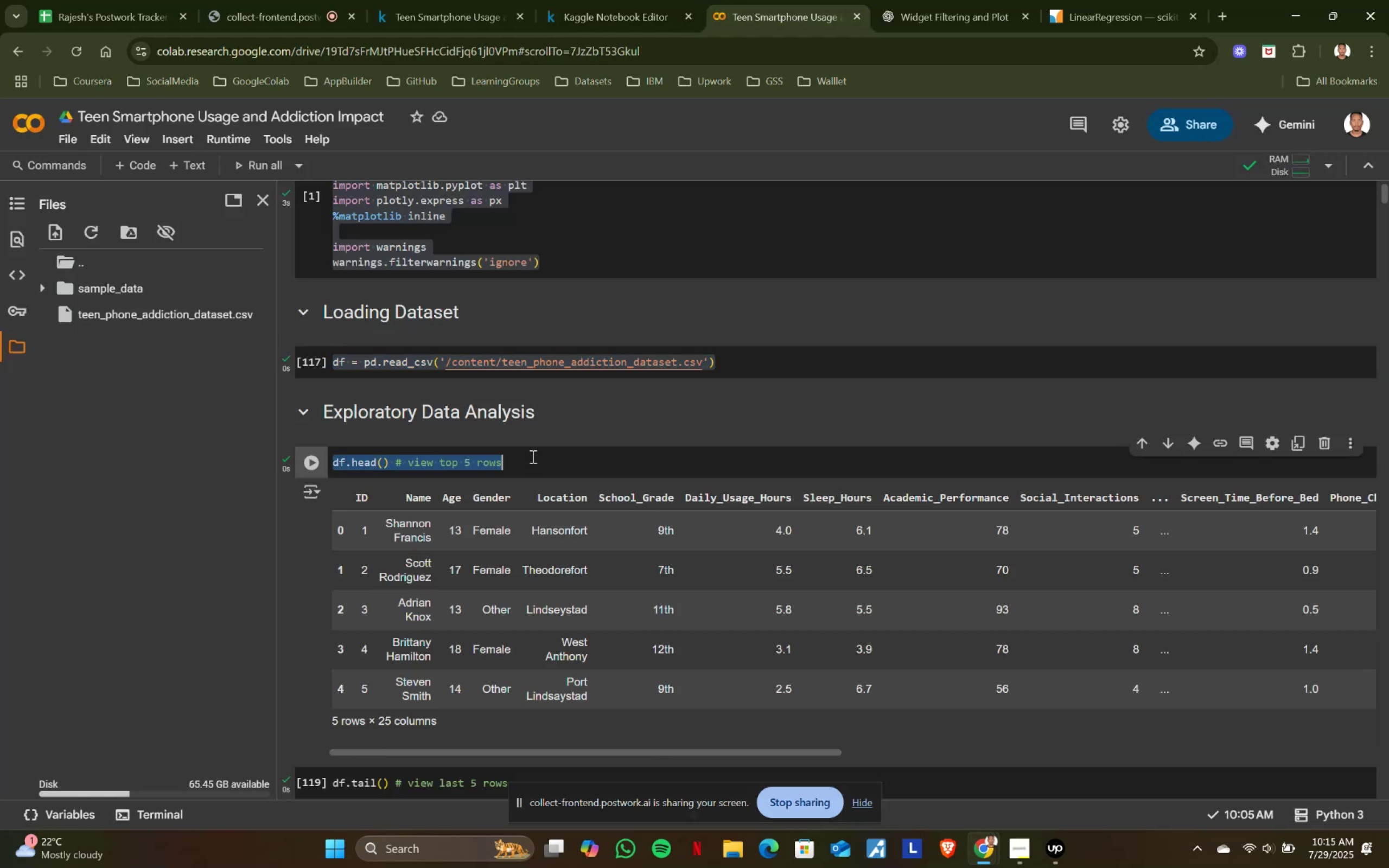 
key(Control+ControlLeft)
 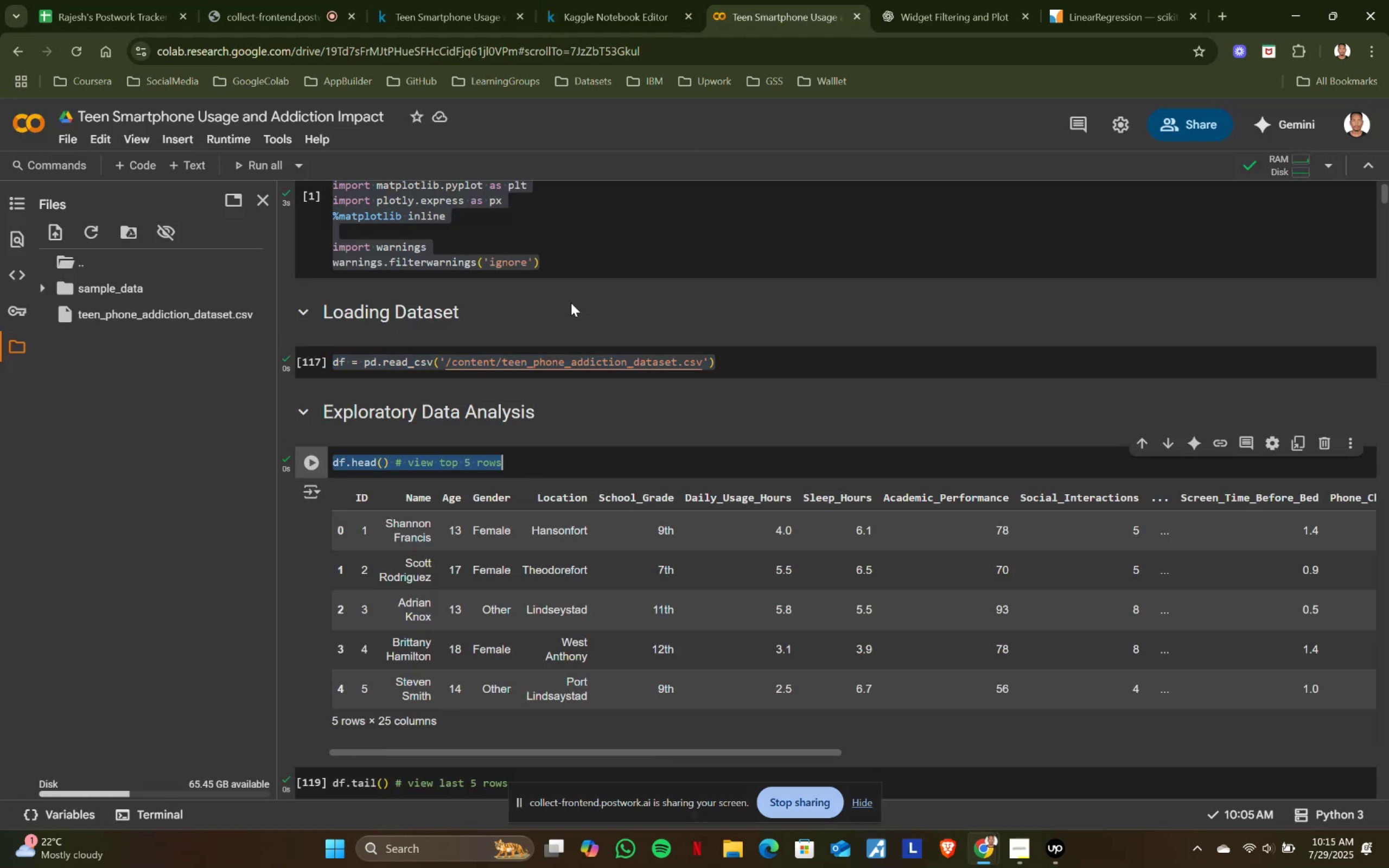 
key(Control+A)
 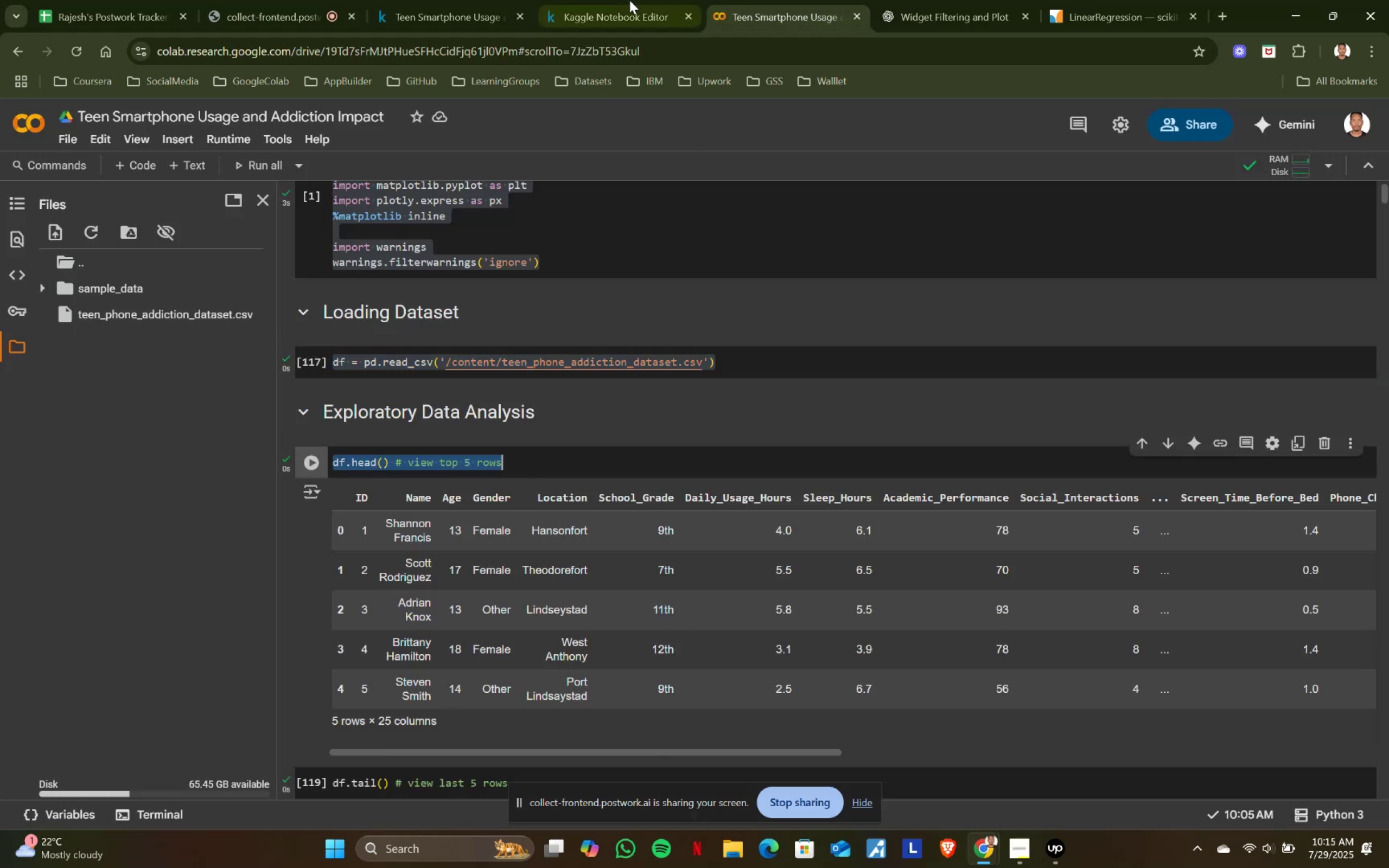 
key(Control+ControlLeft)
 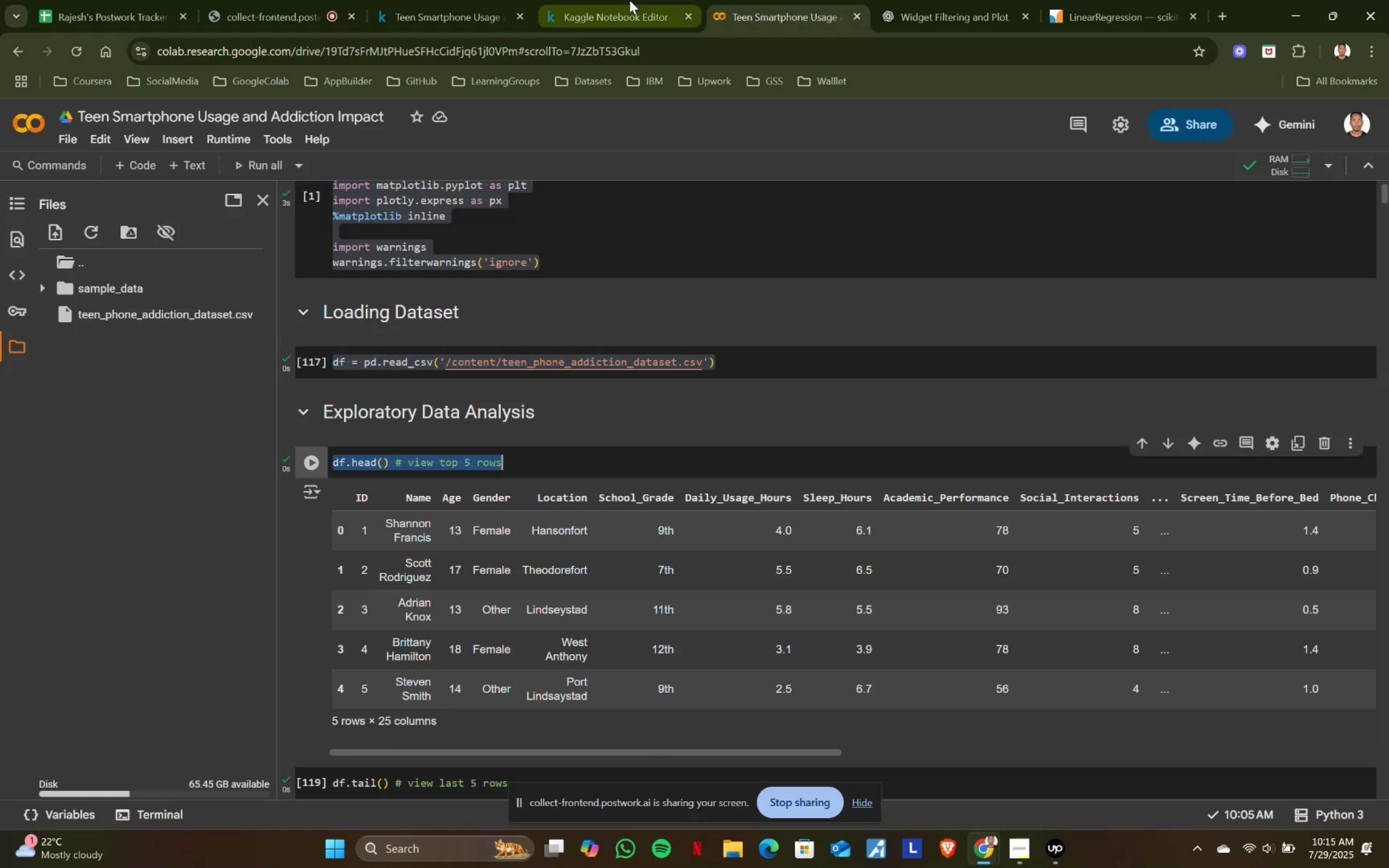 
key(Control+C)
 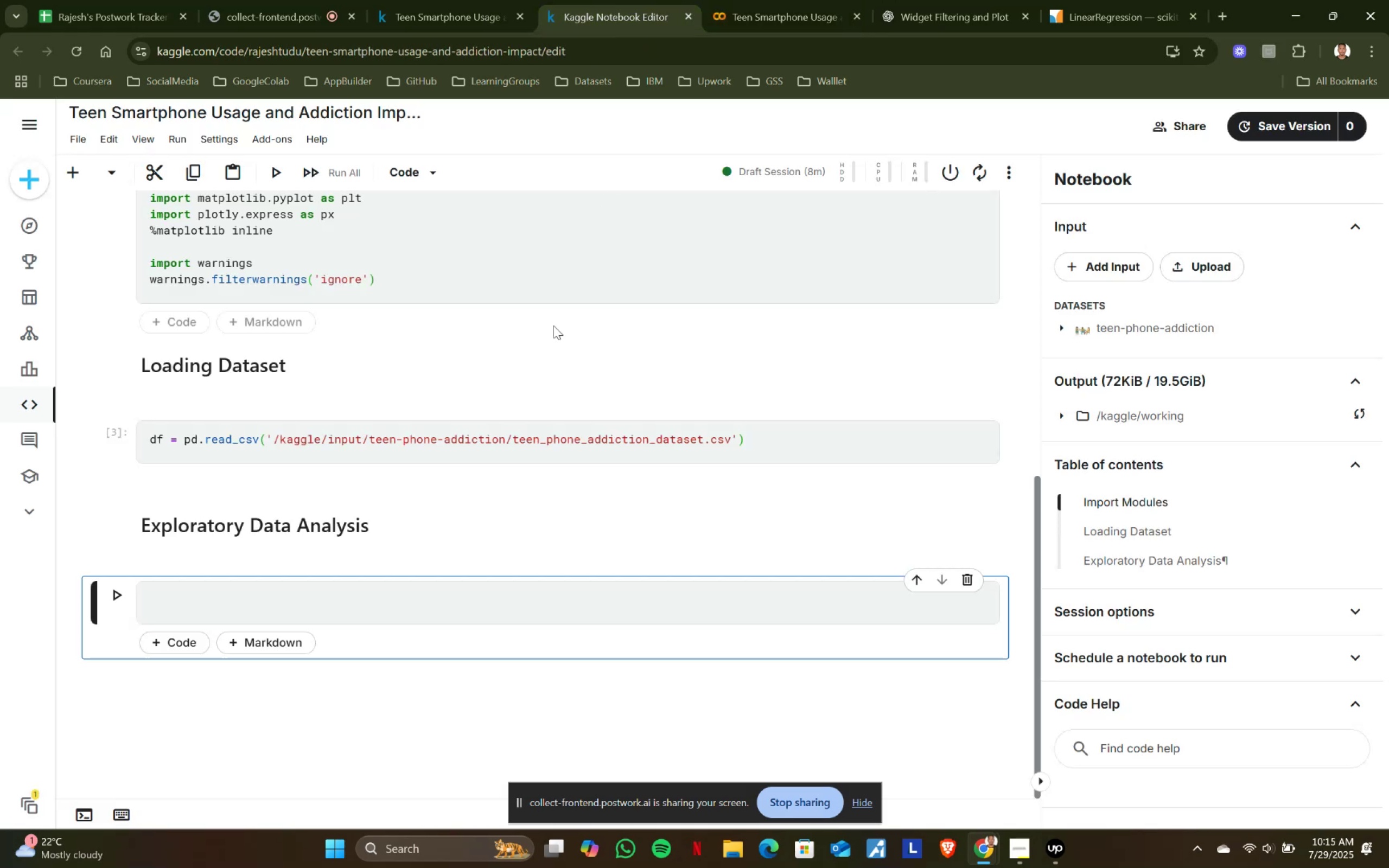 
left_click([629, 0])
 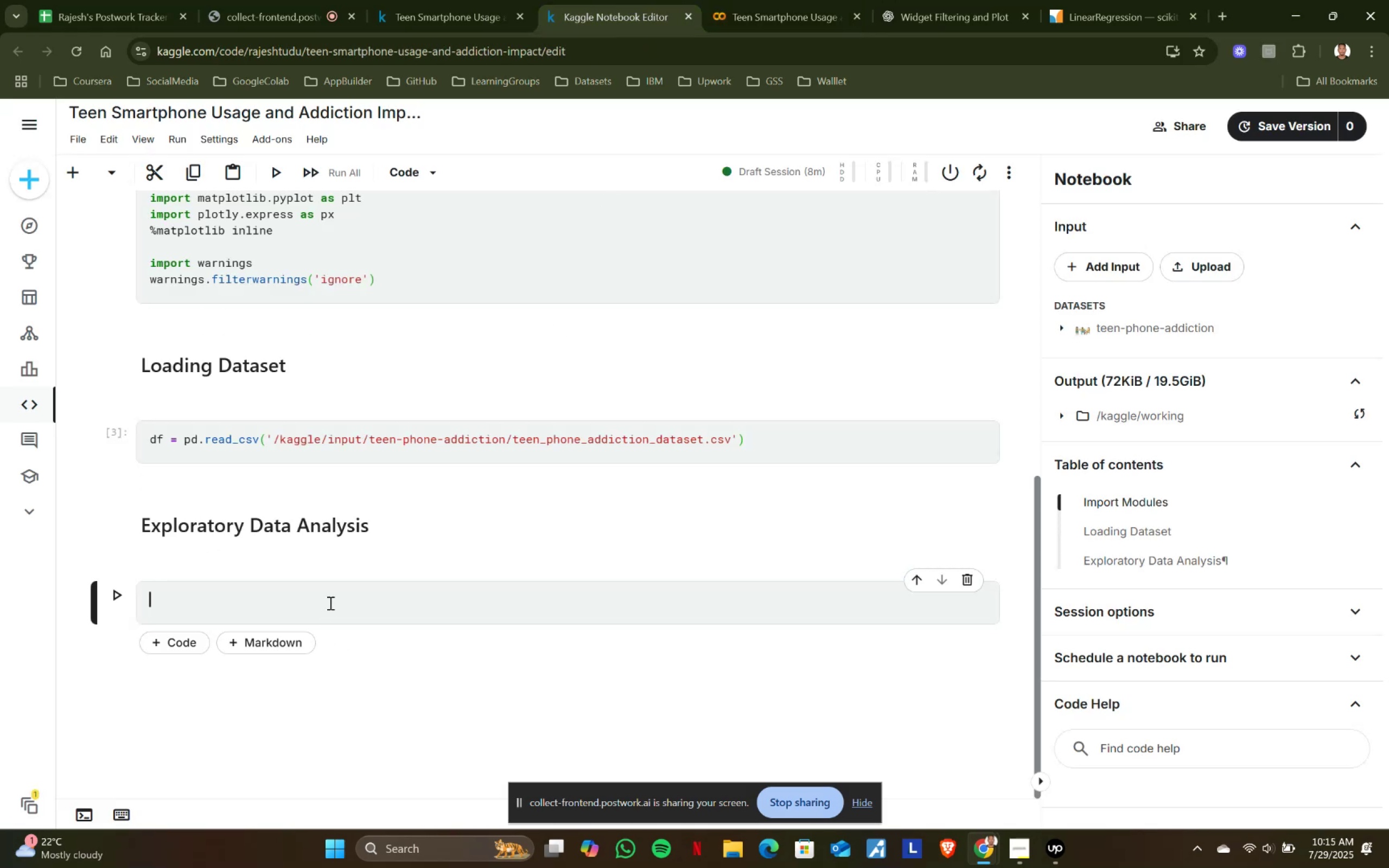 
left_click([329, 603])
 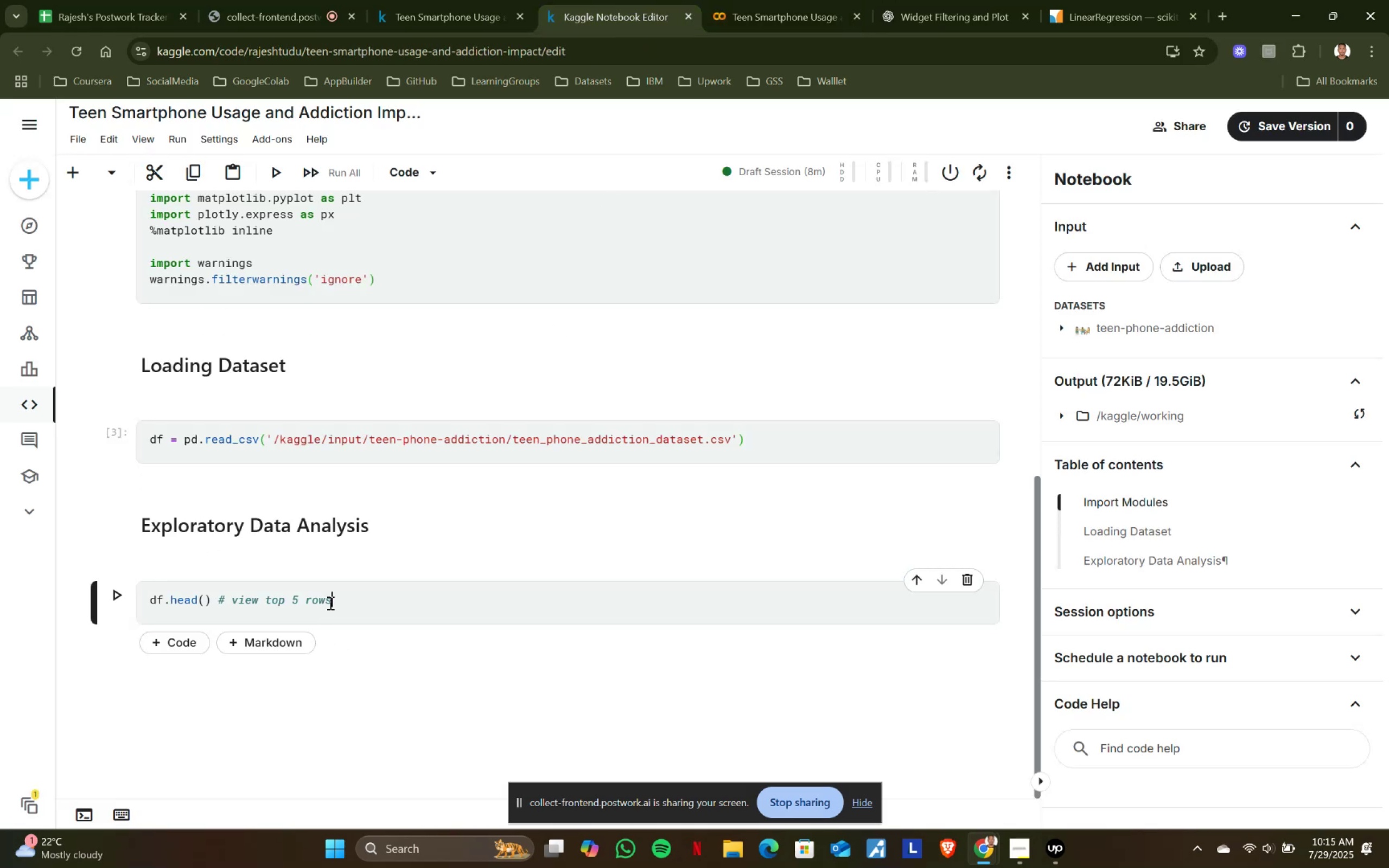 
key(Control+ControlLeft)
 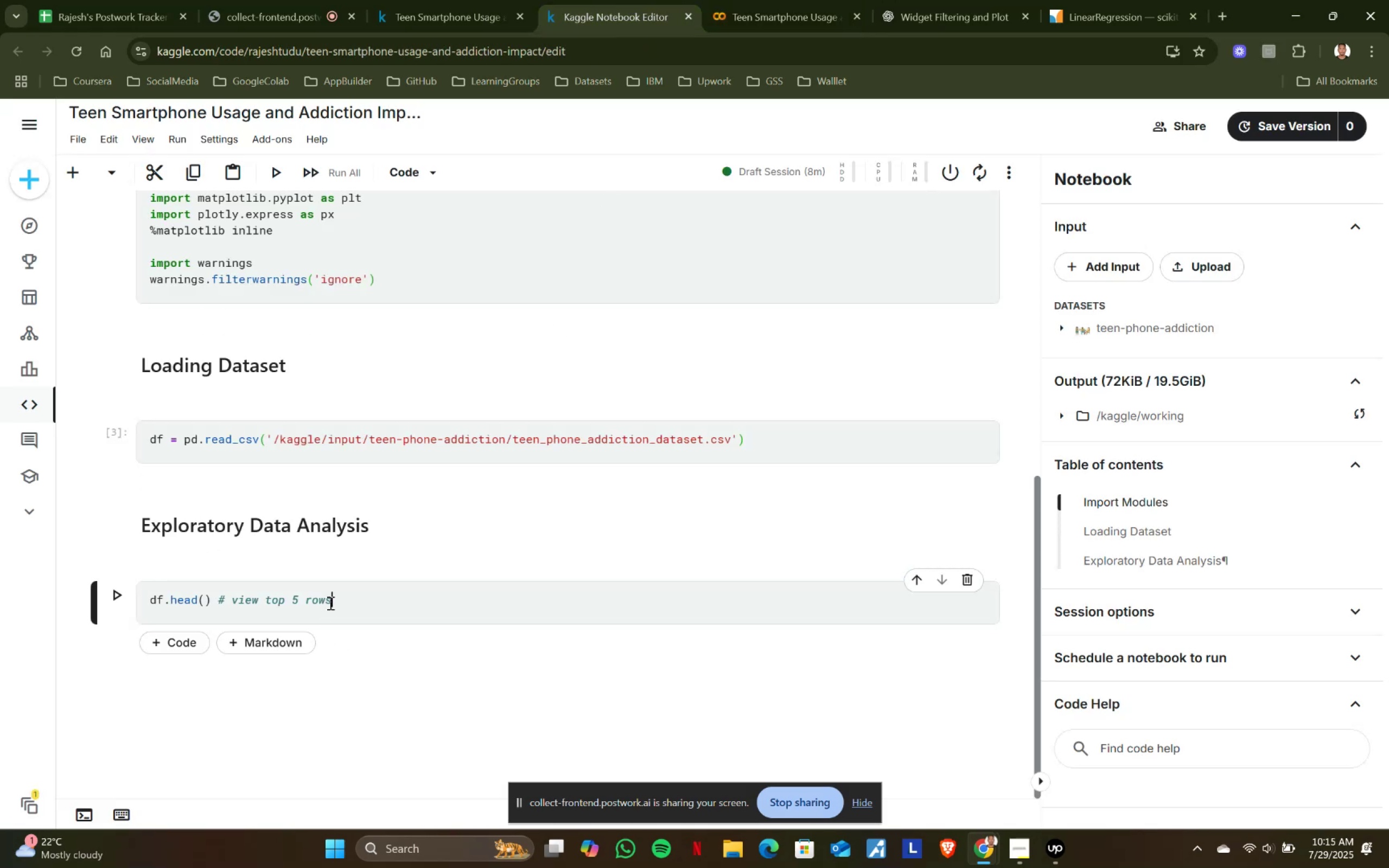 
key(Control+V)
 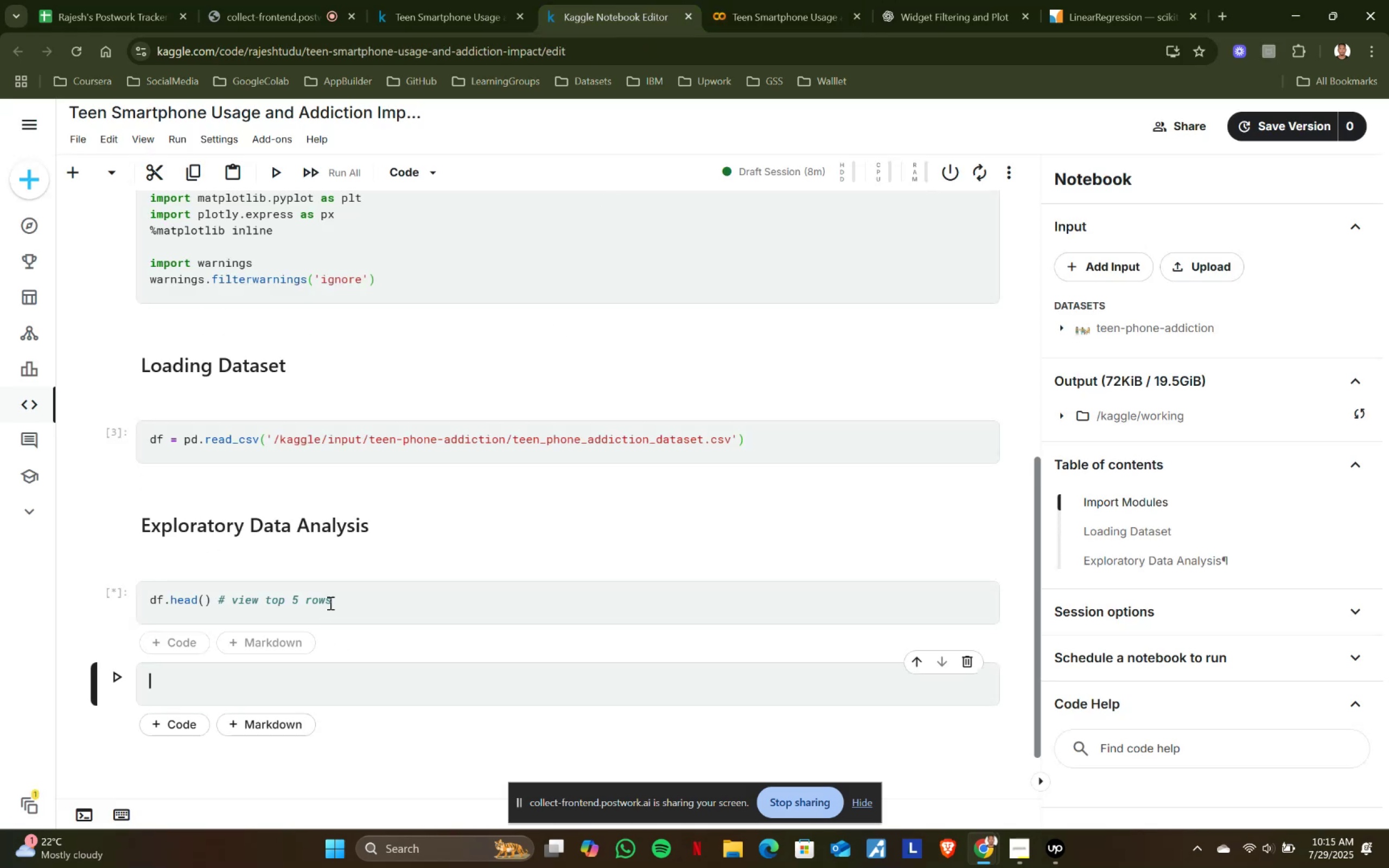 
key(Shift+ShiftRight)
 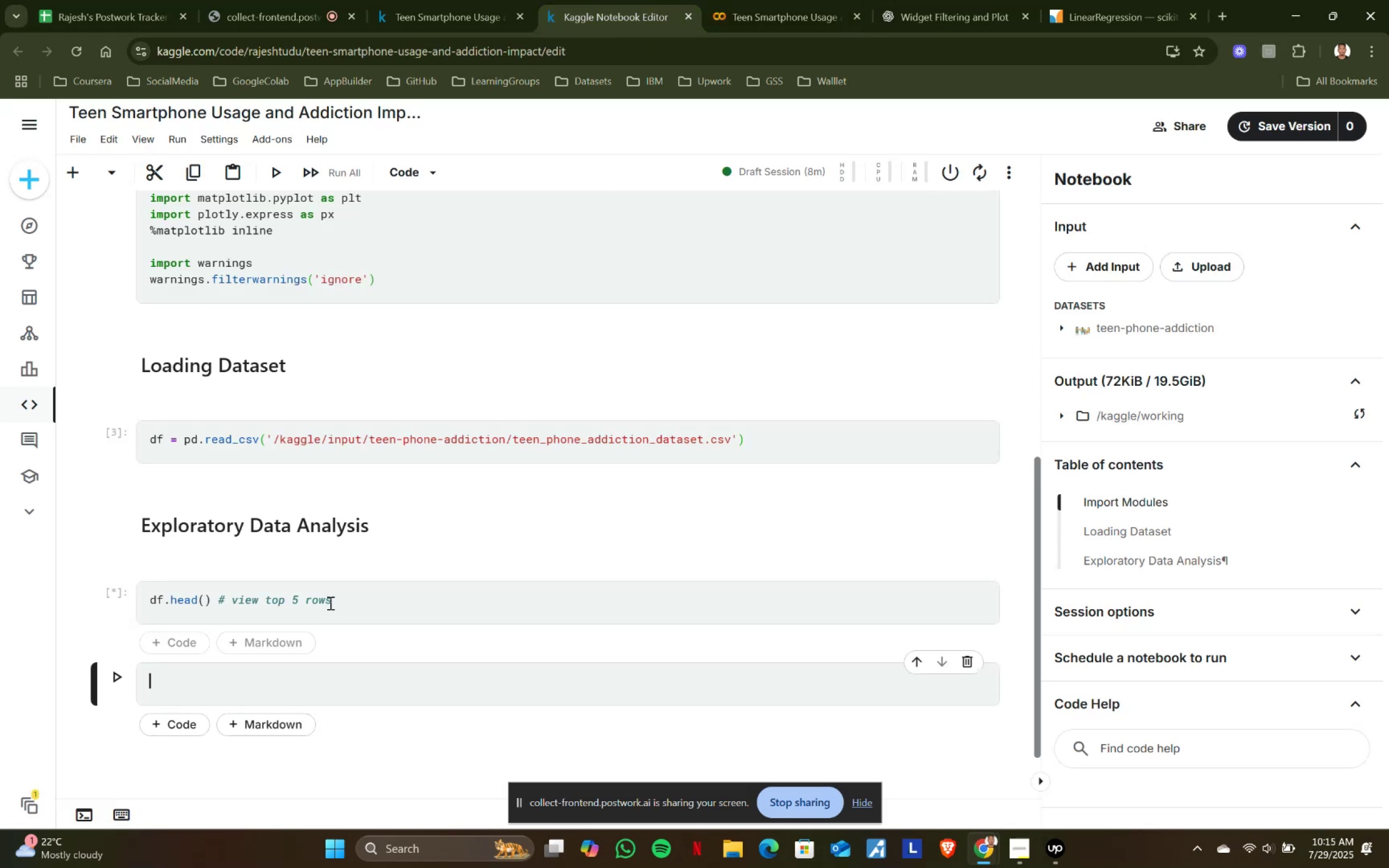 
key(Shift+Enter)
 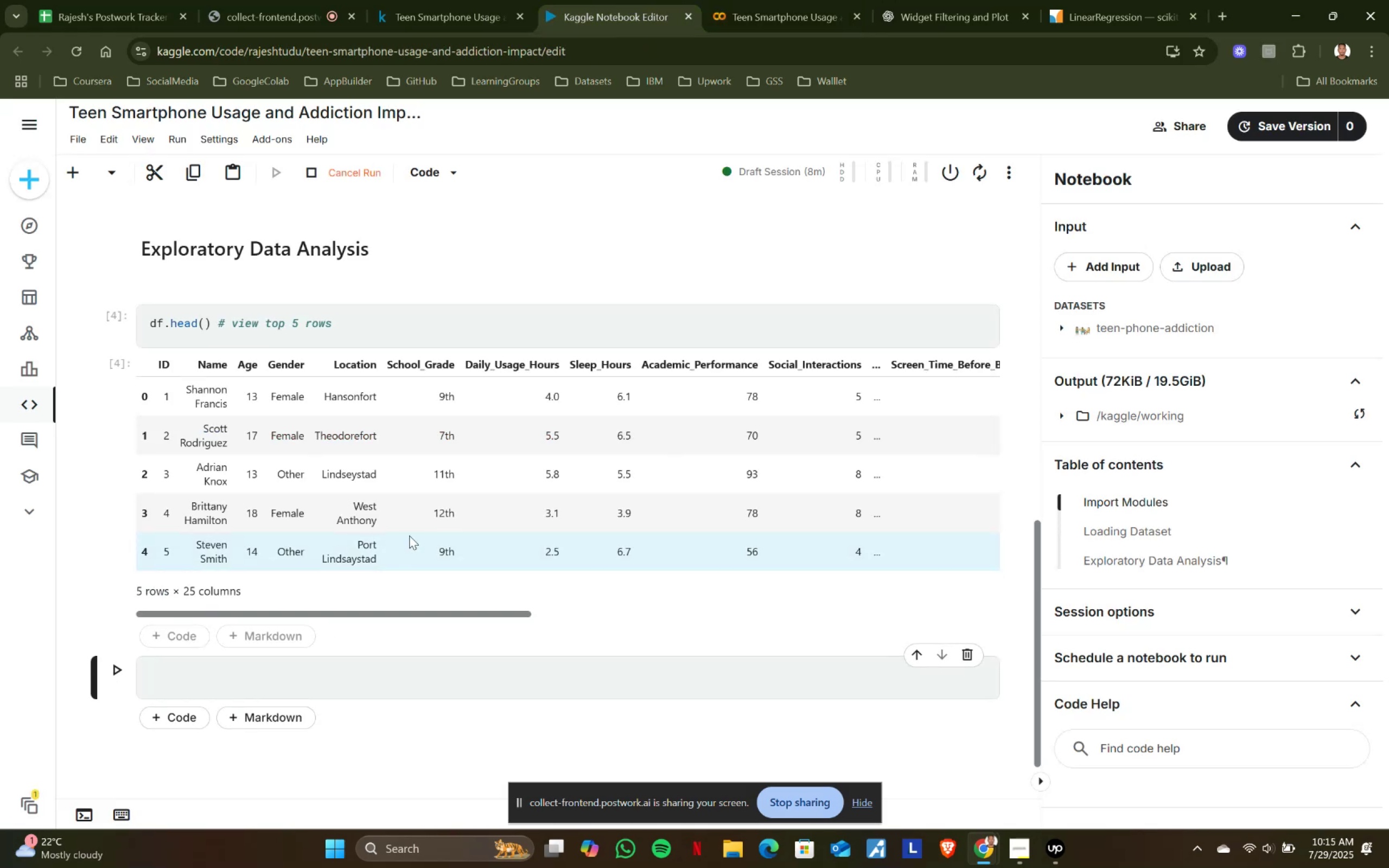 
scroll: coordinate [418, 529], scroll_direction: down, amount: 3.0
 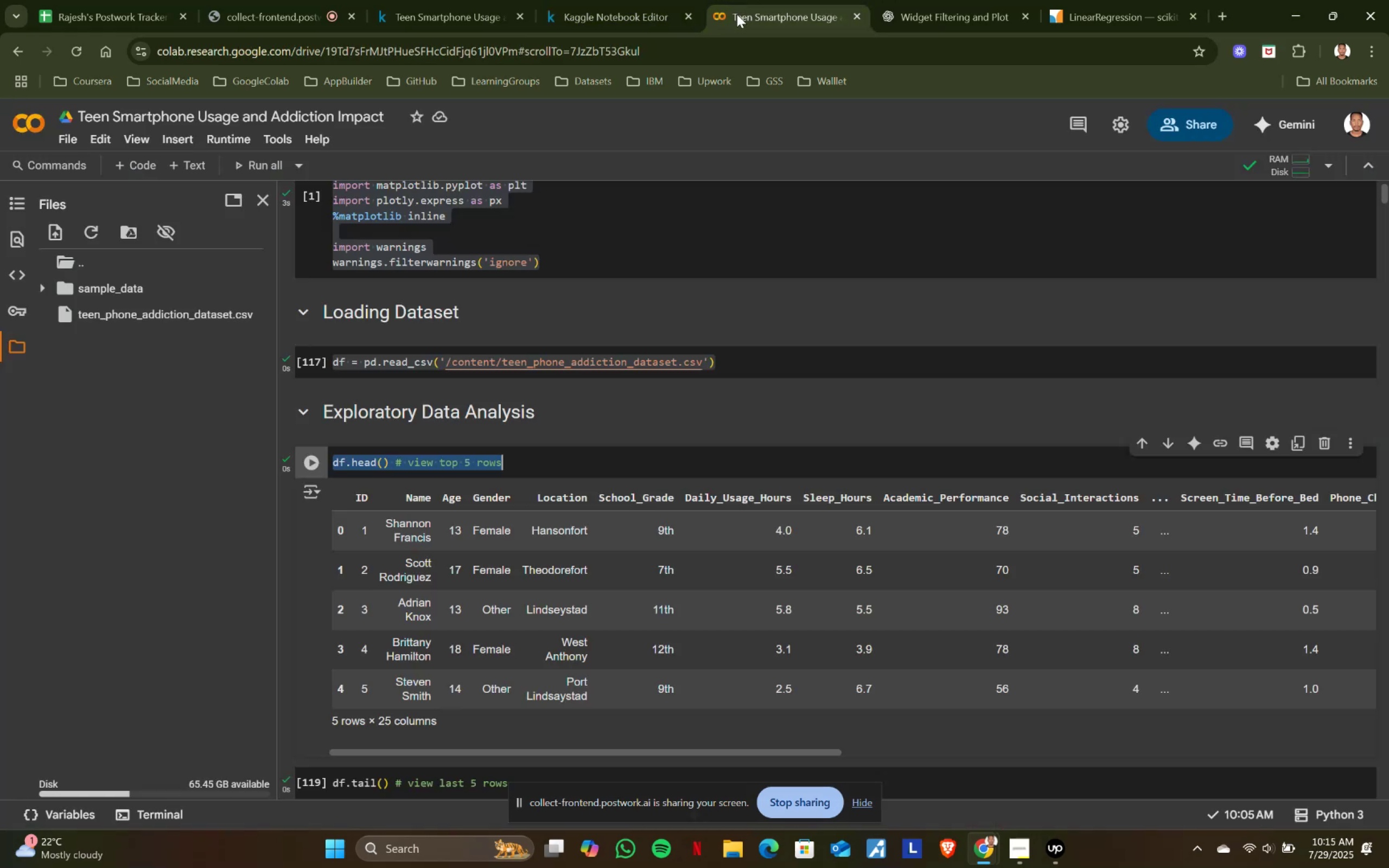 
left_click([737, 0])
 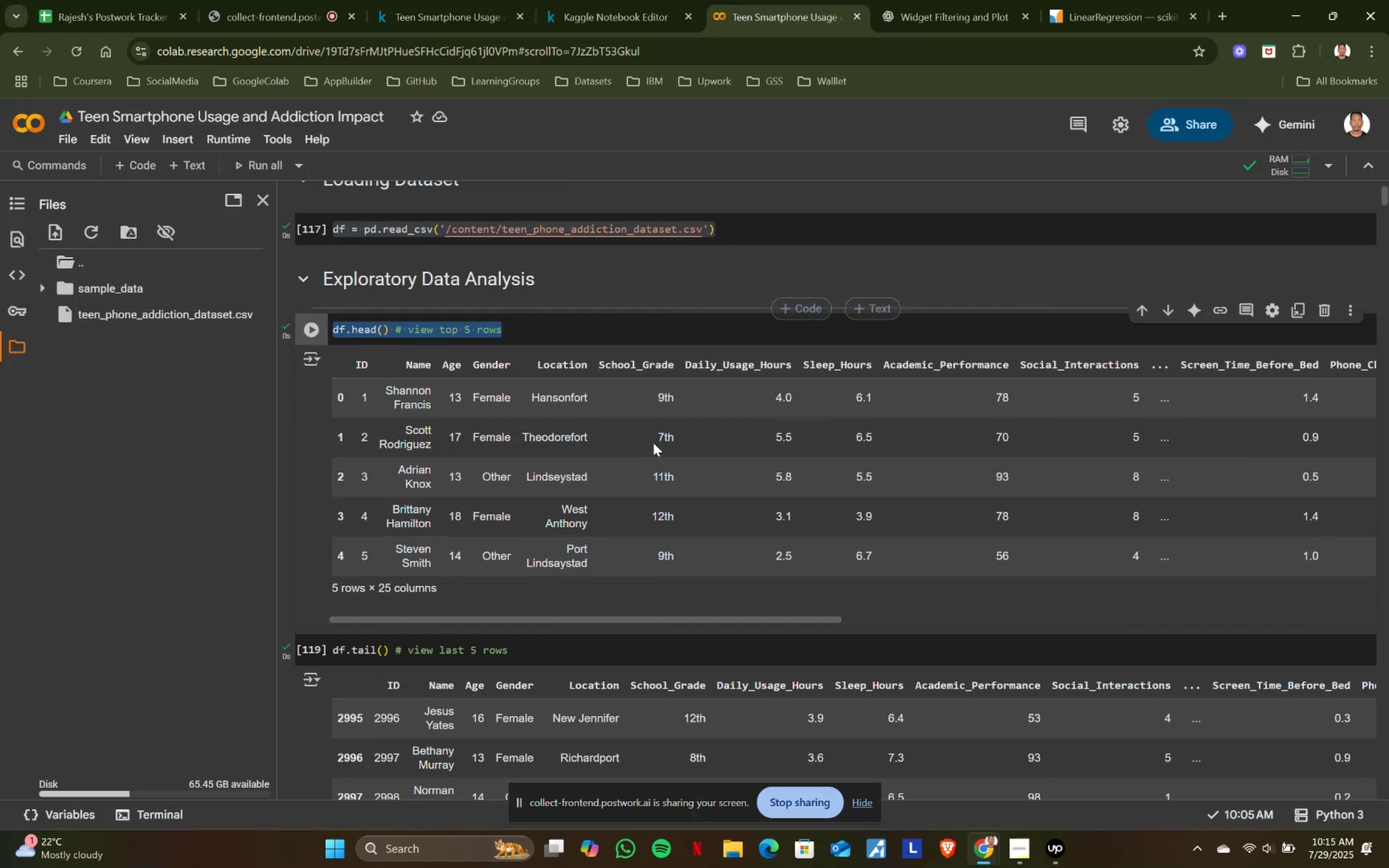 
scroll: coordinate [653, 443], scroll_direction: down, amount: 4.0
 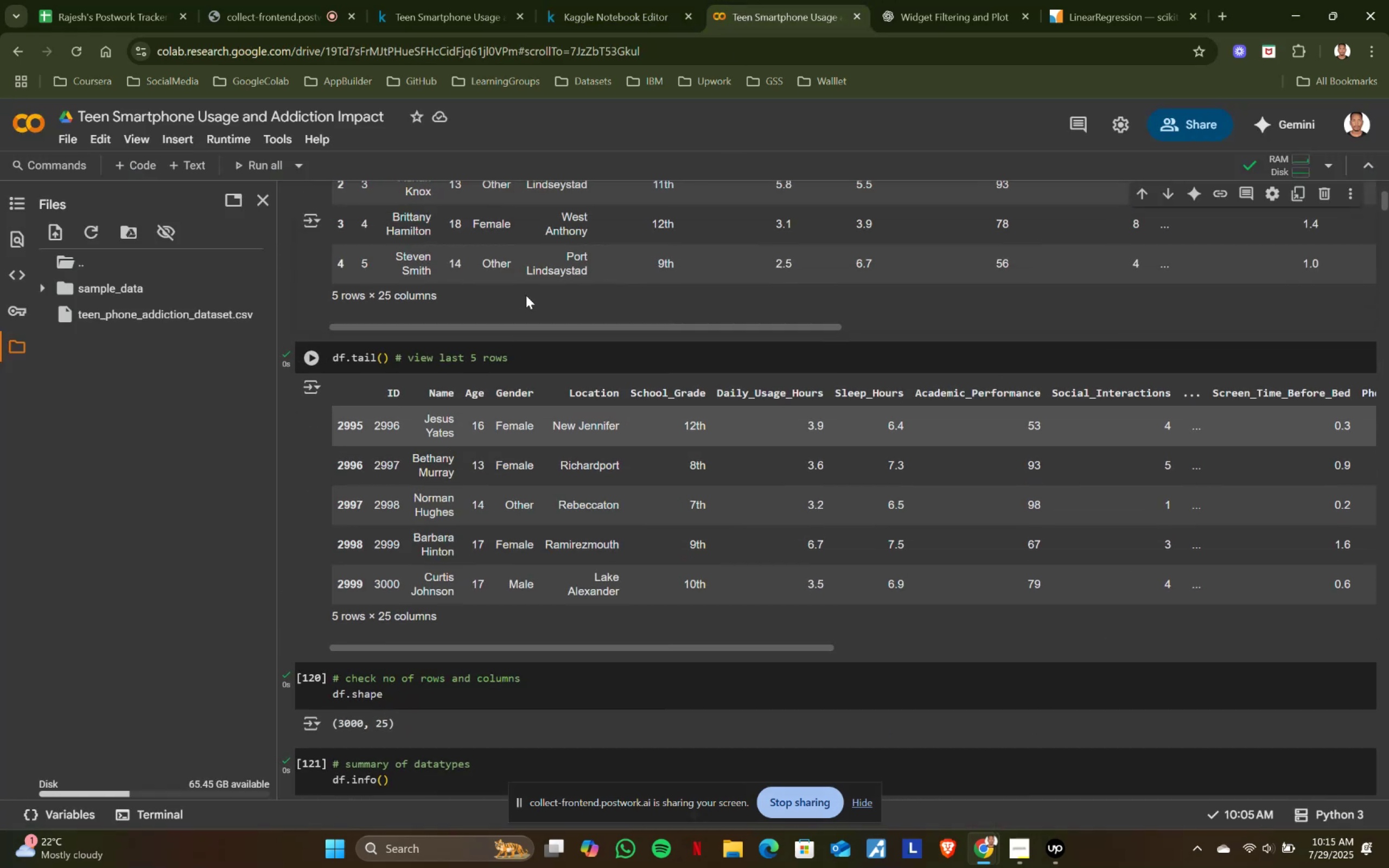 
scroll: coordinate [526, 295], scroll_direction: up, amount: 1.0
 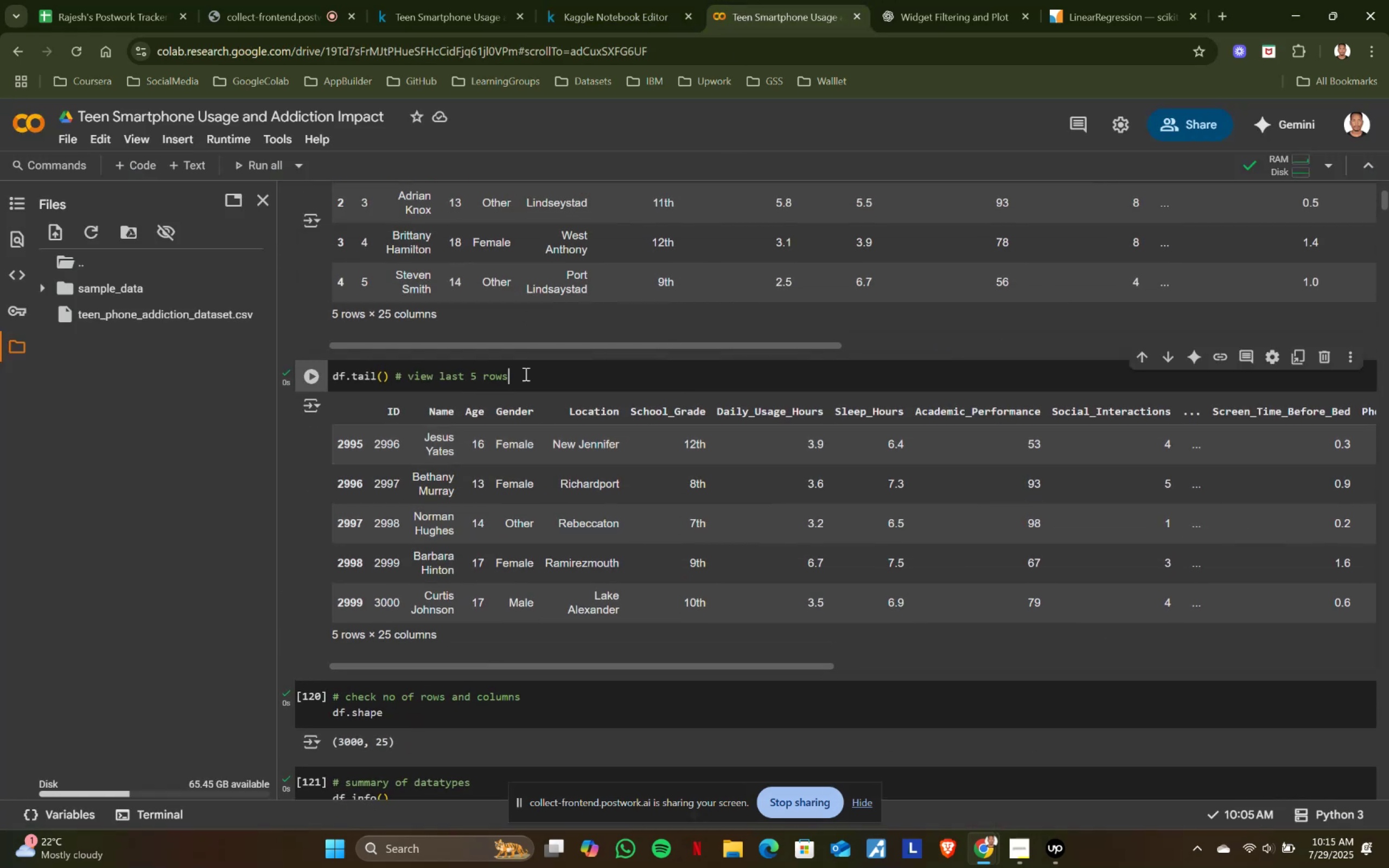 
left_click([525, 374])
 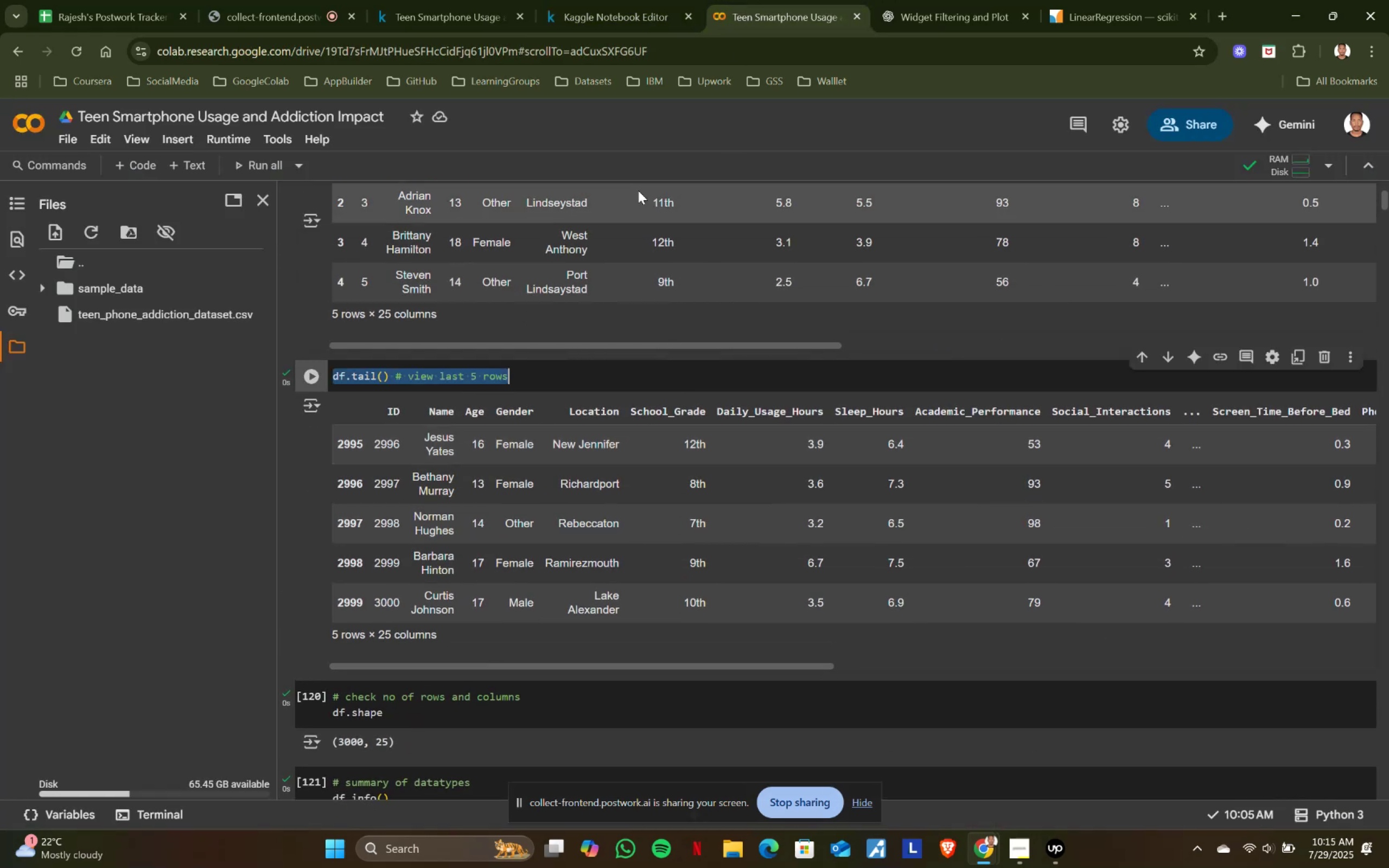 
key(Control+ControlLeft)
 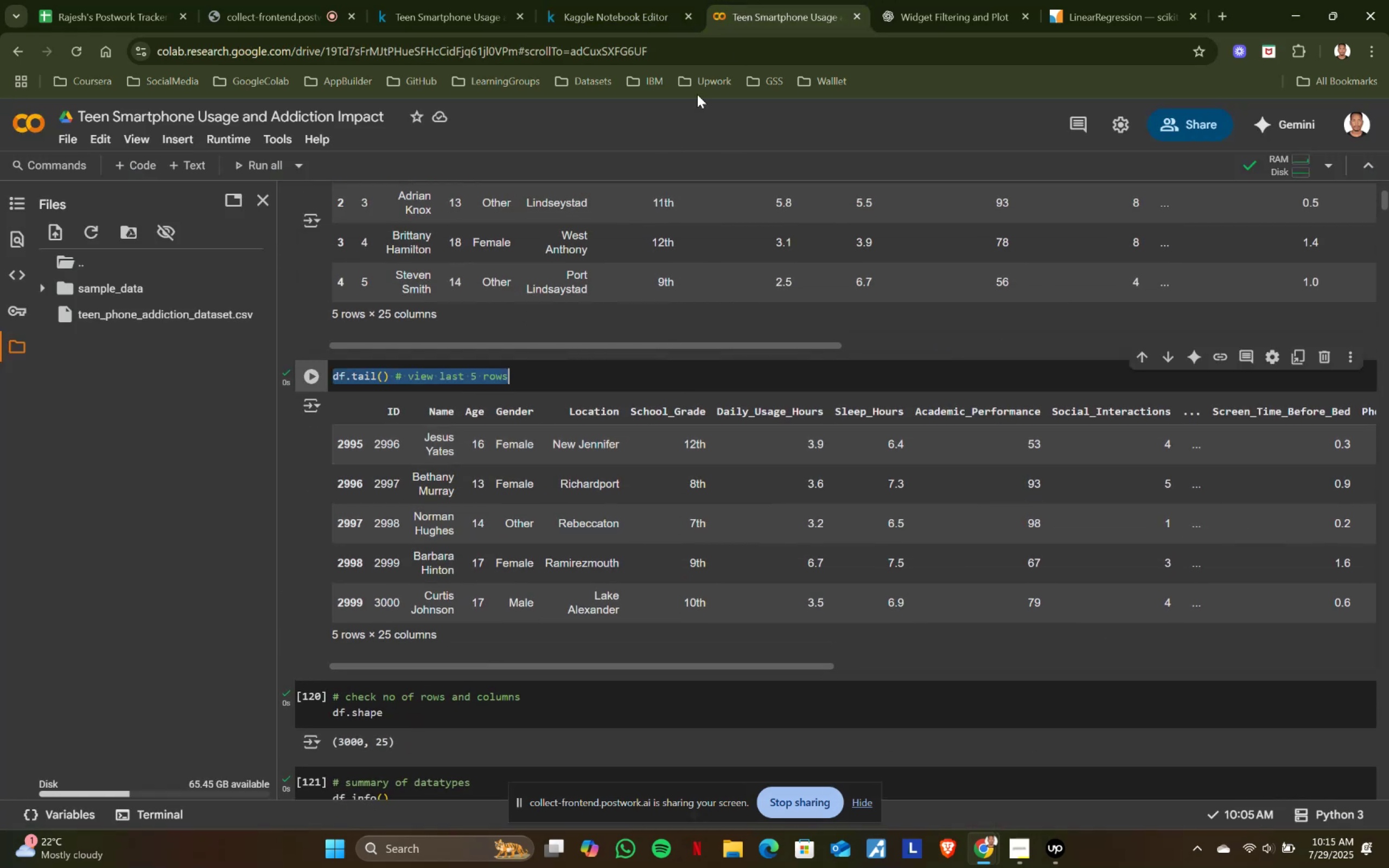 
key(Control+A)
 